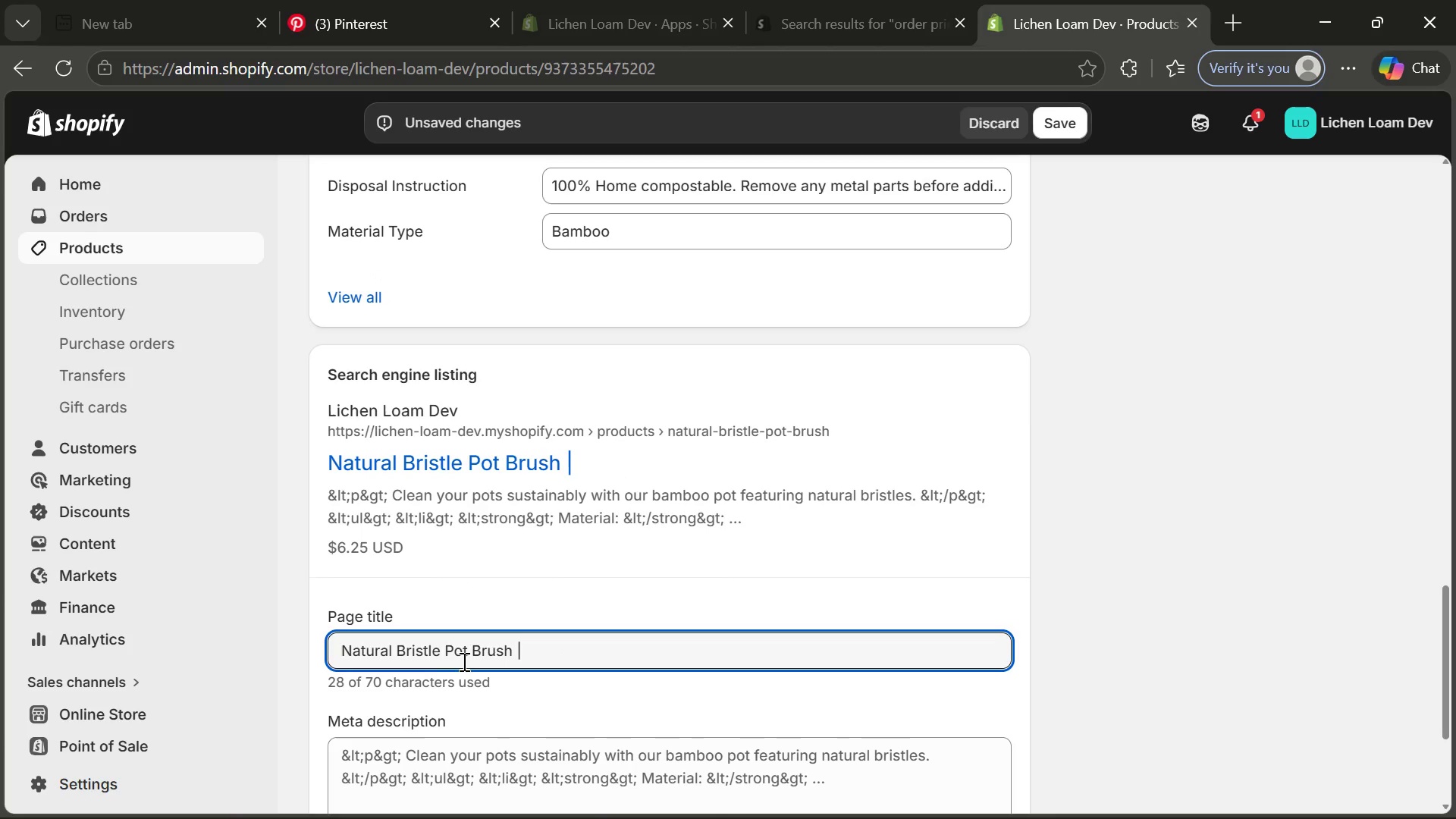 
wait(5.42)
 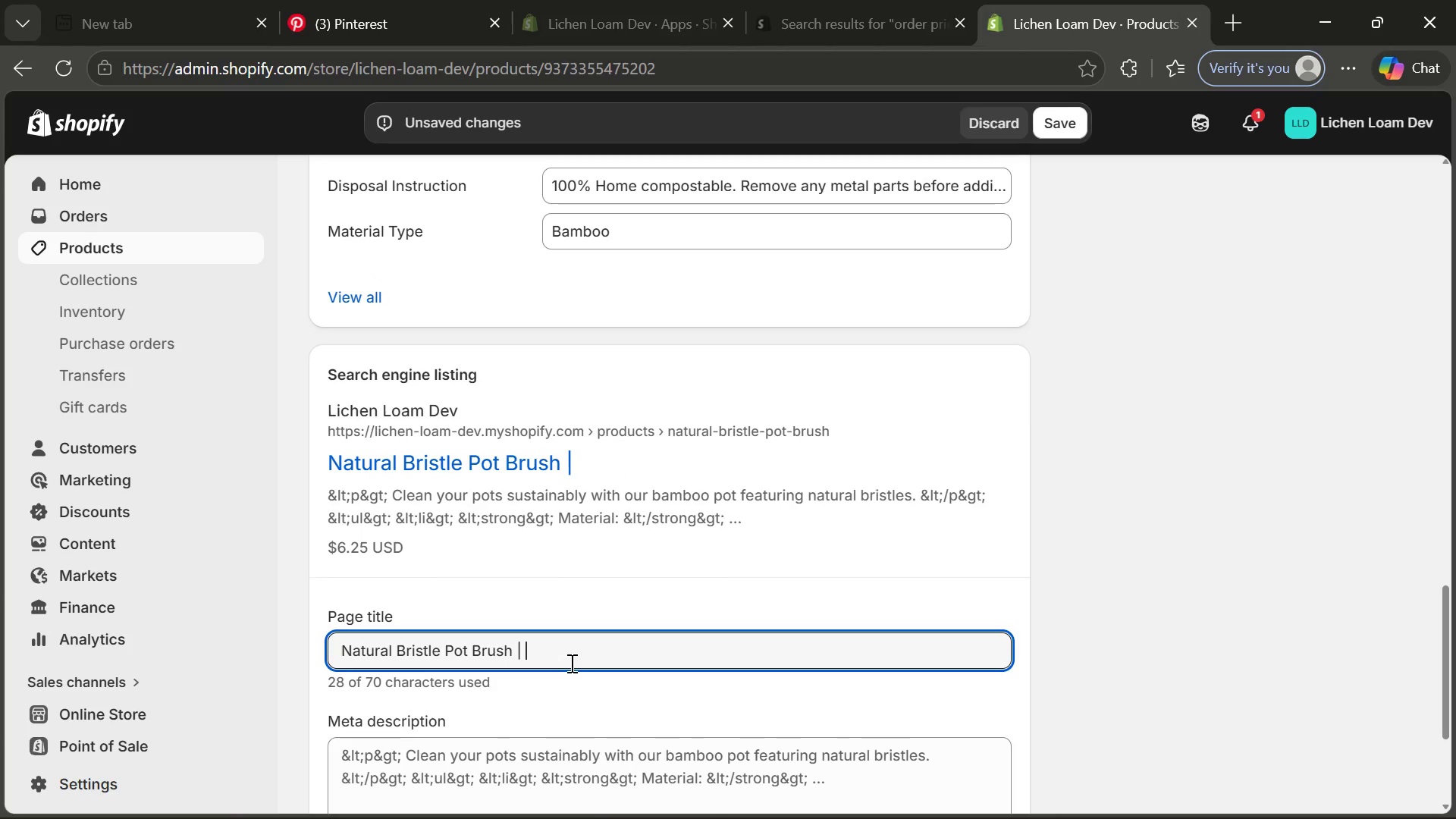 
left_click_drag(start_coordinate=[392, 646], to_coordinate=[322, 649])
 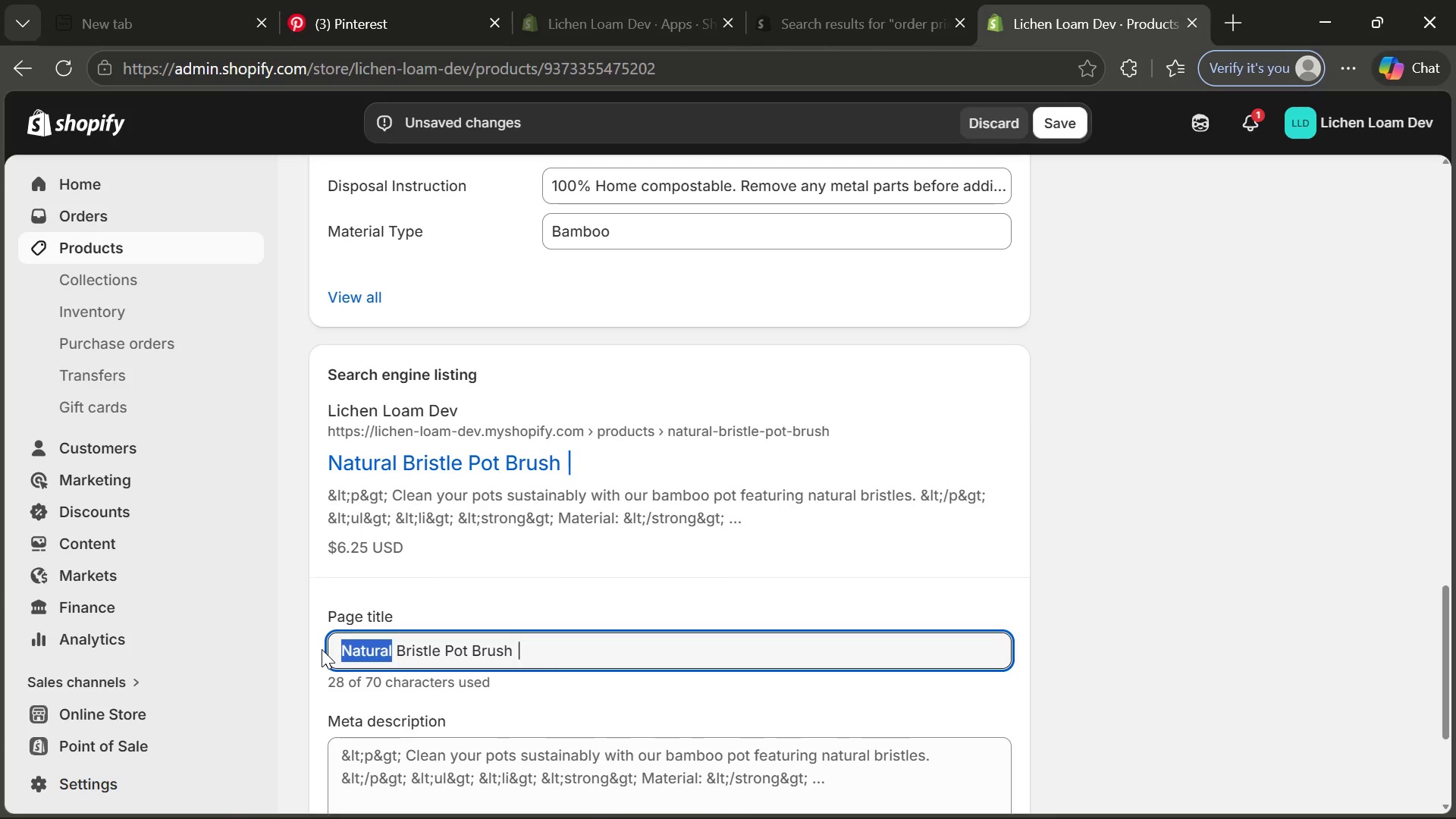 
key(Control+X)
 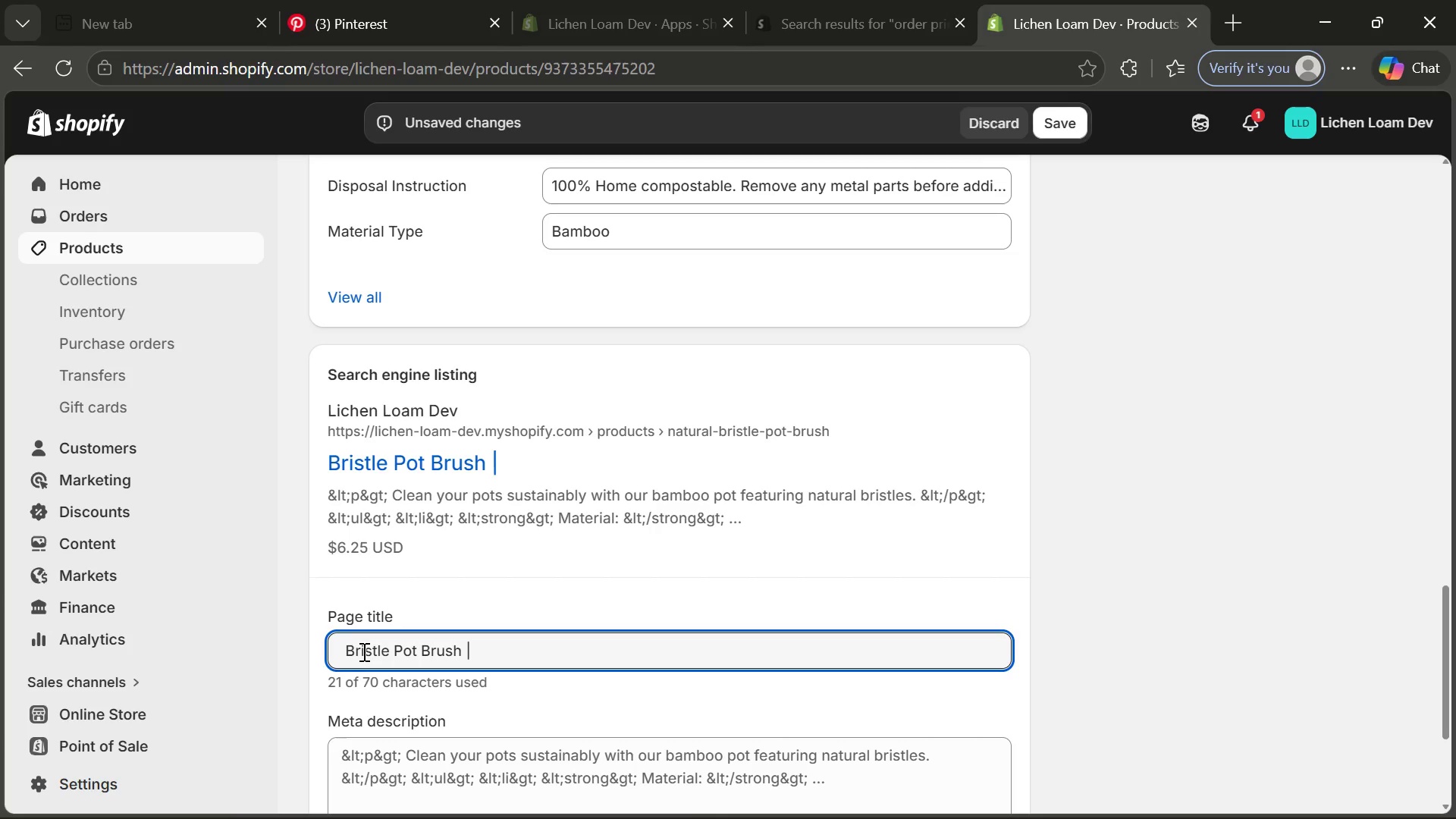 
type(Bamboo)
 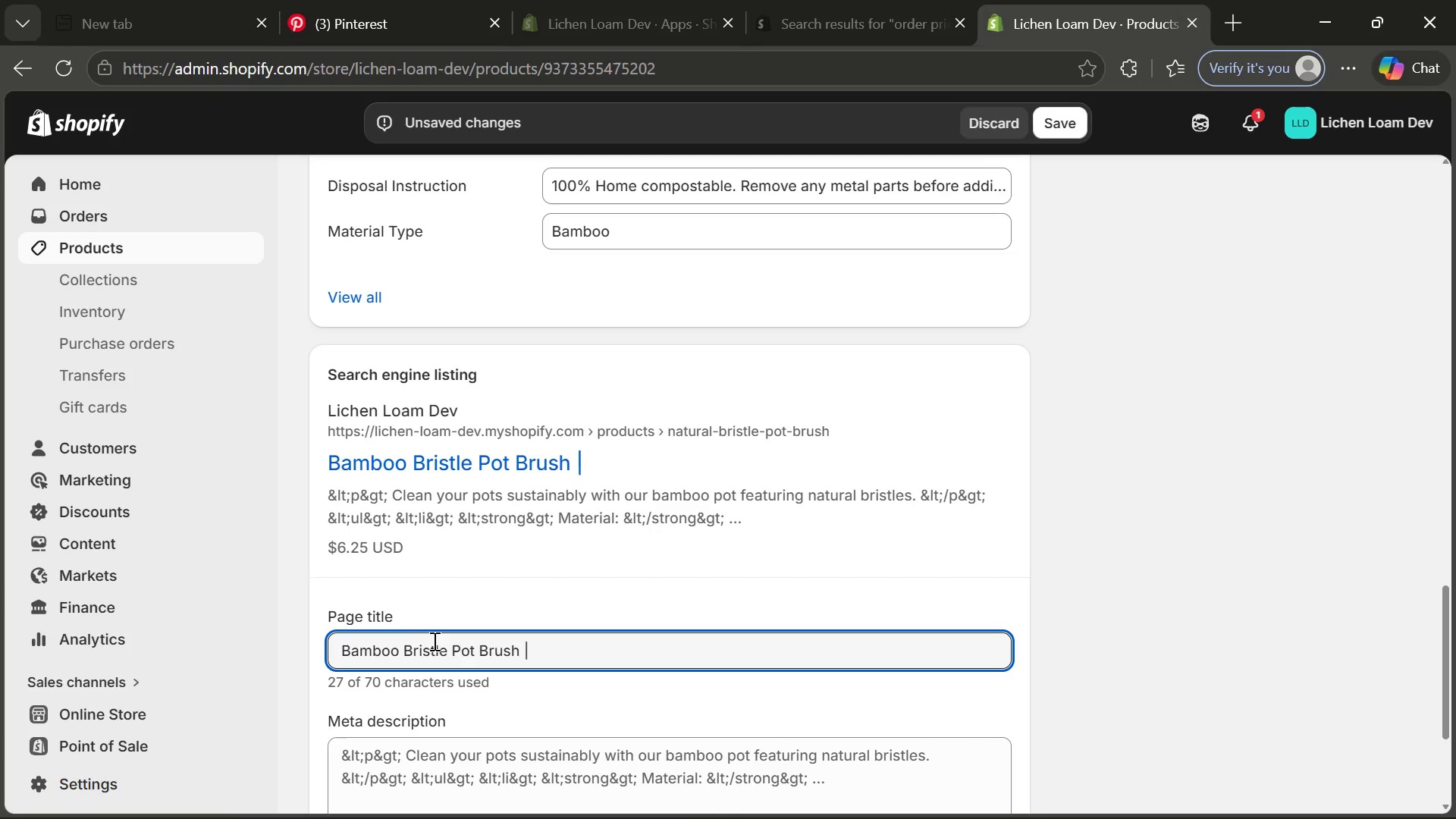 
wait(5.41)
 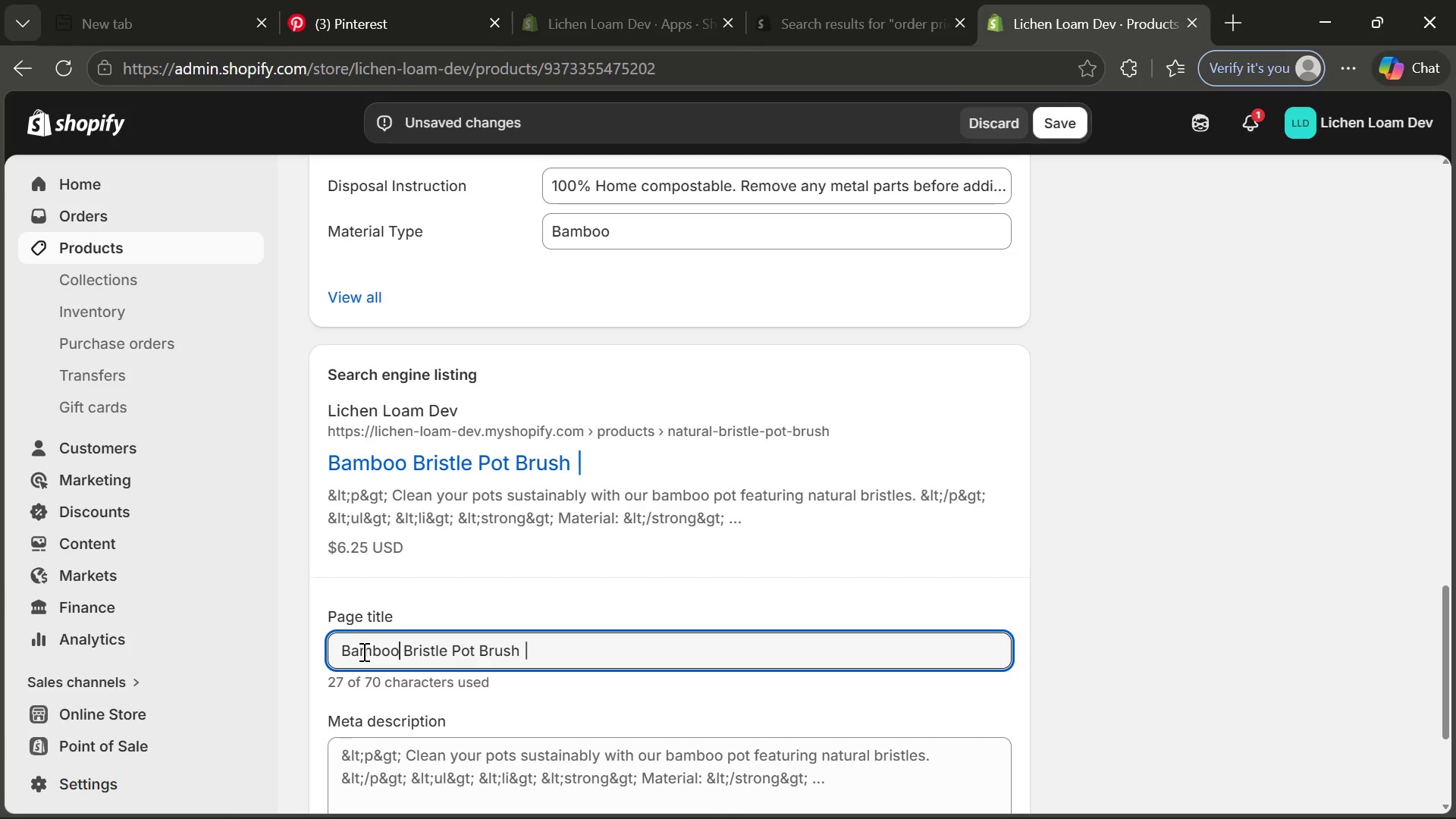 
left_click_drag(start_coordinate=[448, 646], to_coordinate=[400, 653])
 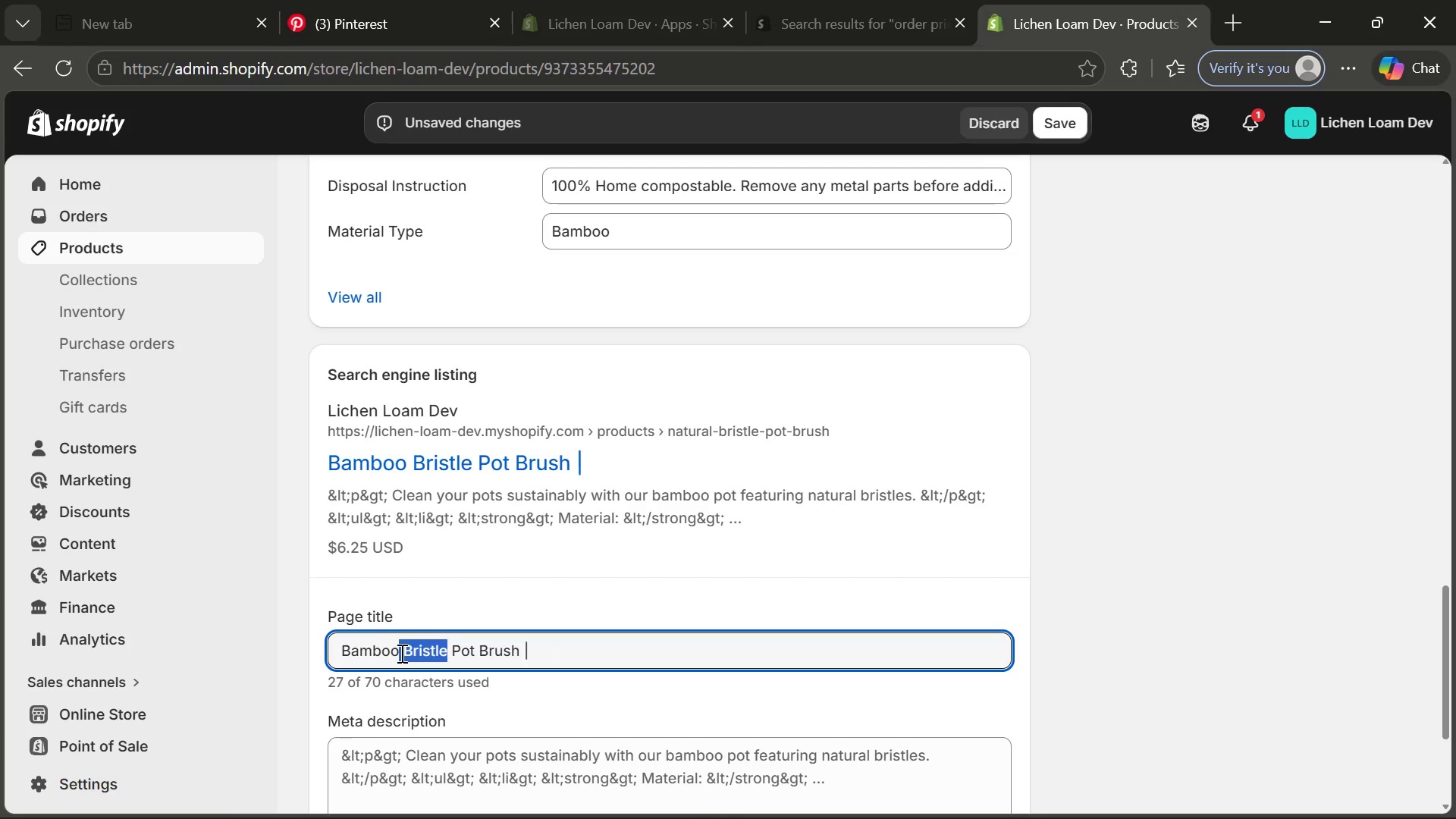 
key(Backspace)
 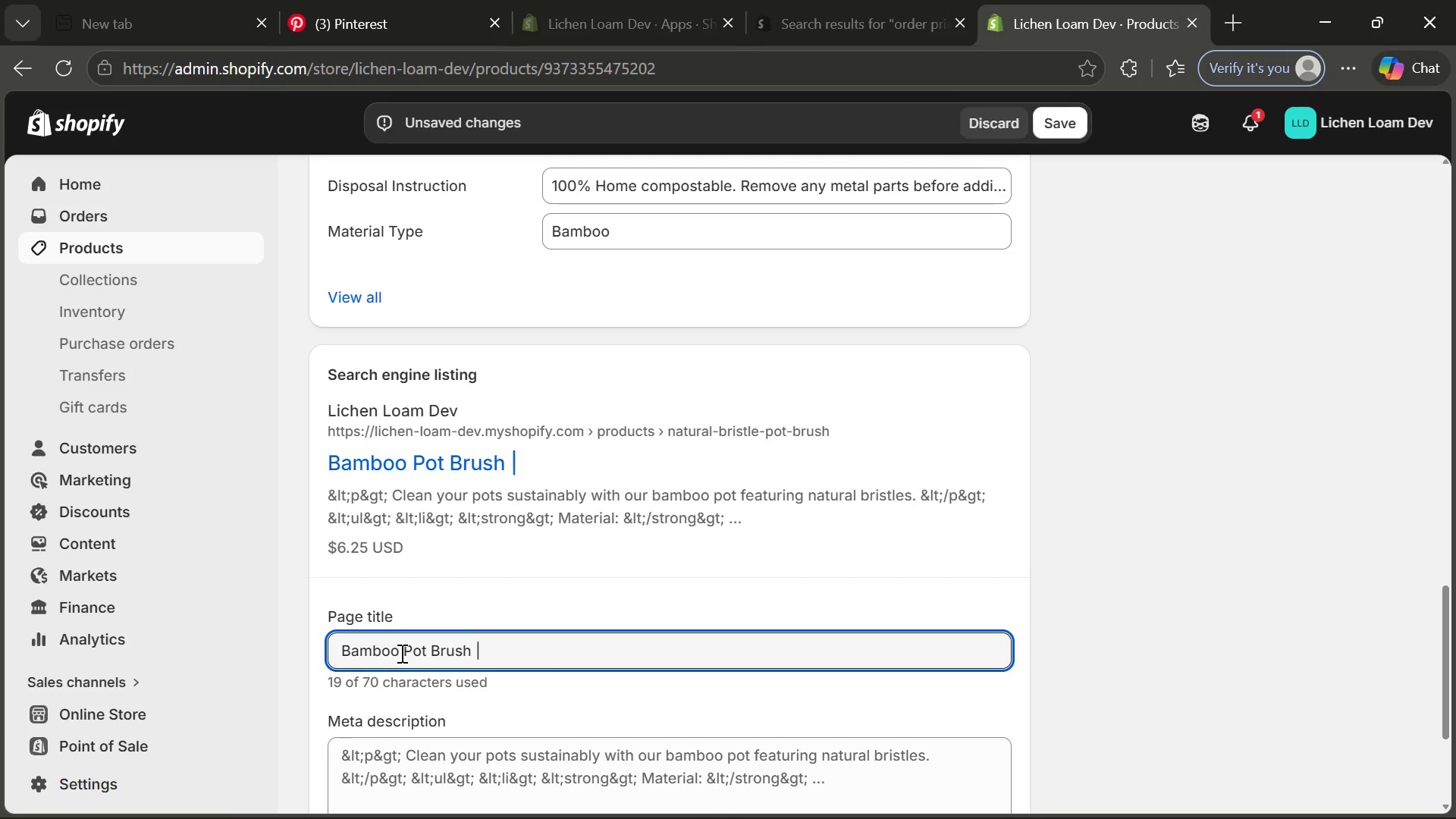 
key(Space)
 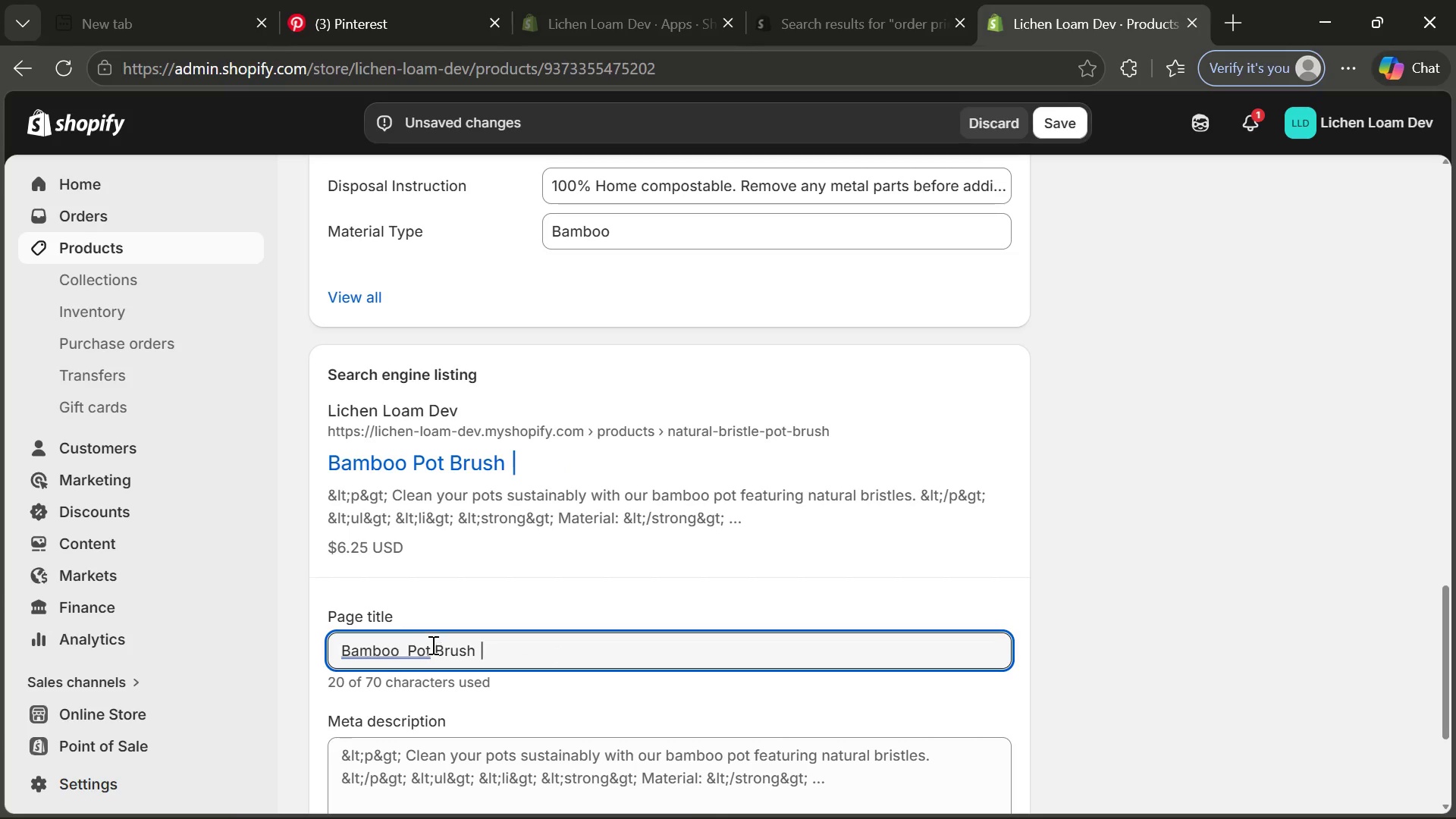 
key(Backspace)
 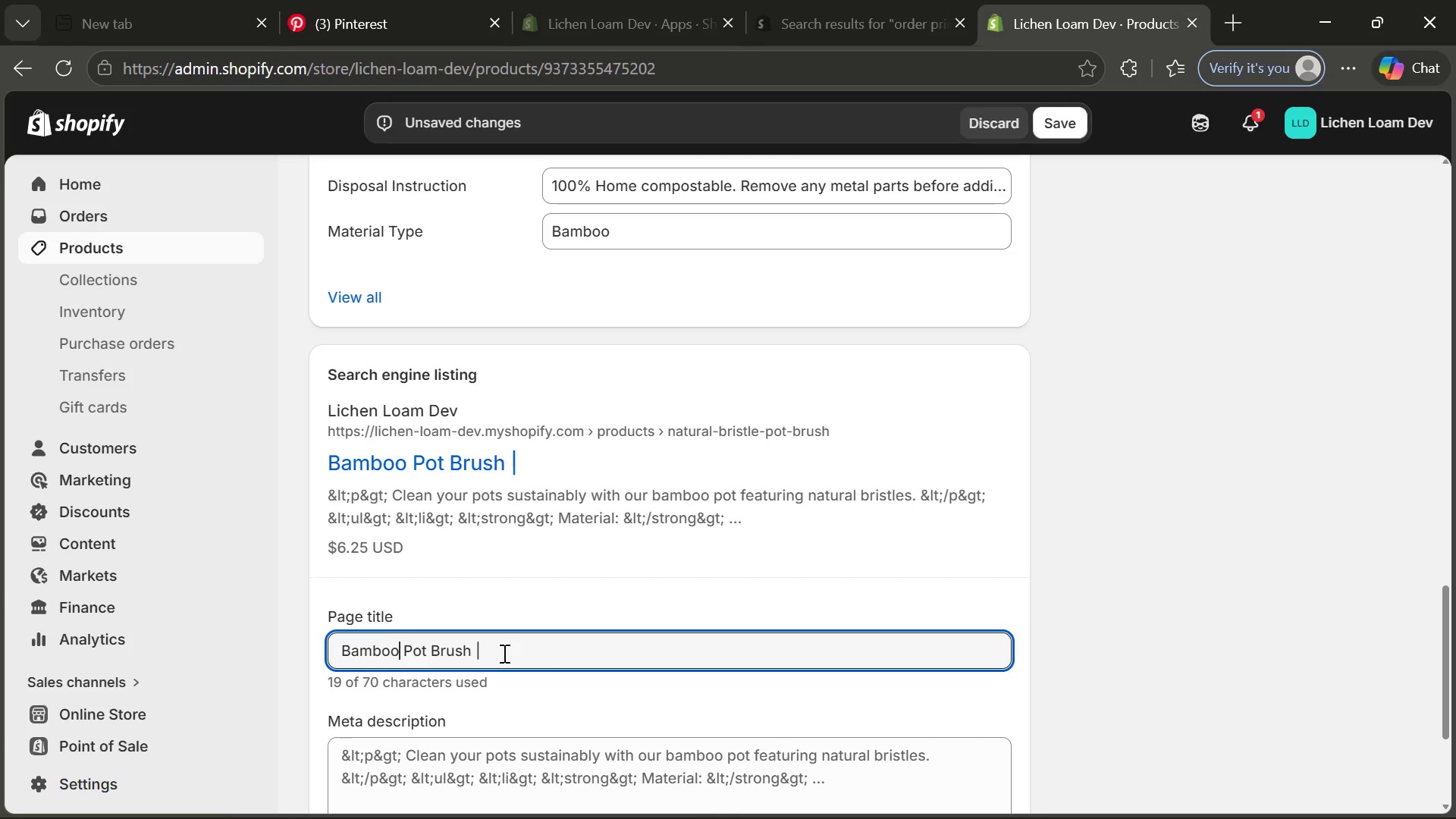 
left_click([503, 653])
 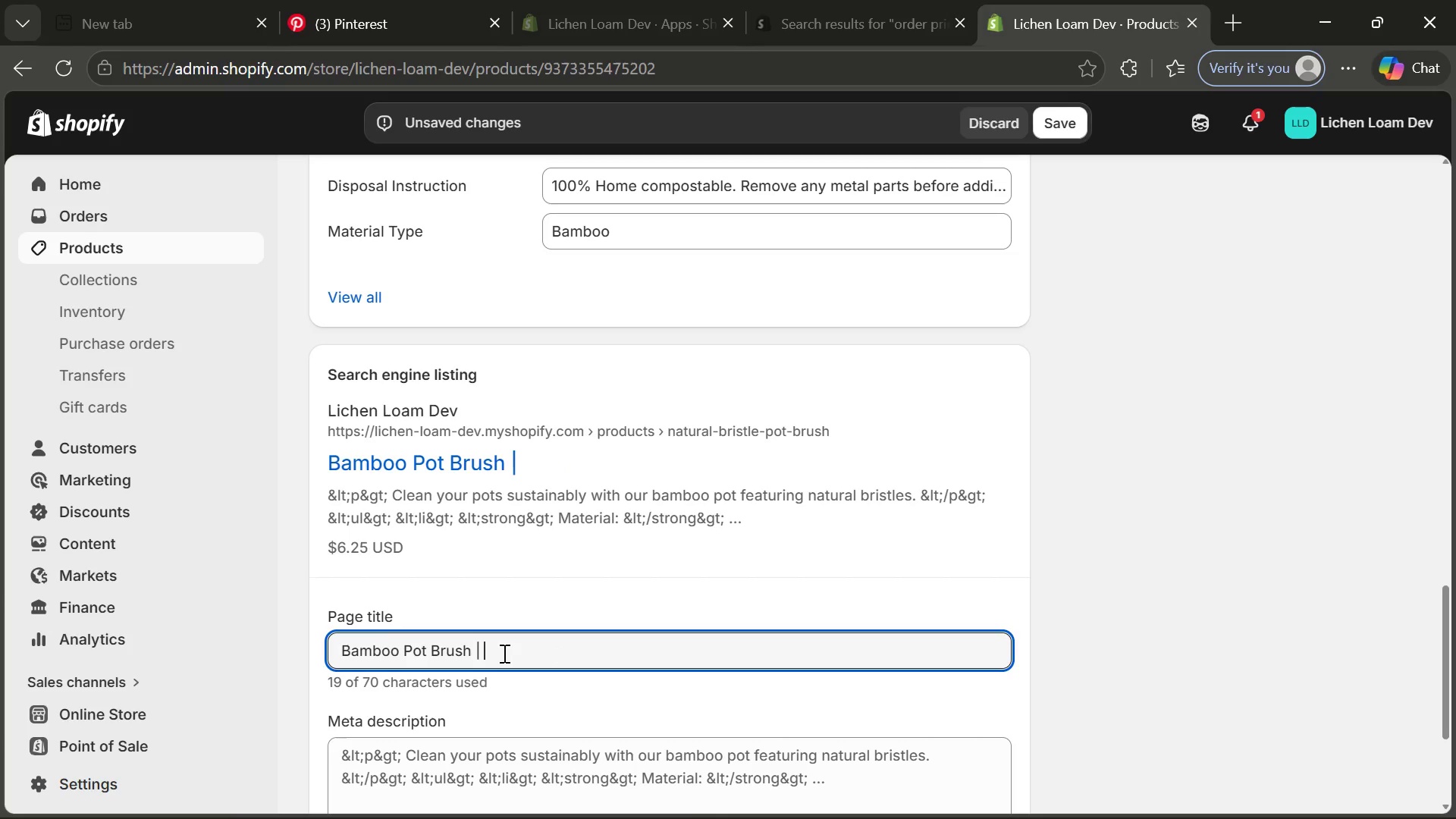 
key(Control+ControlLeft)
 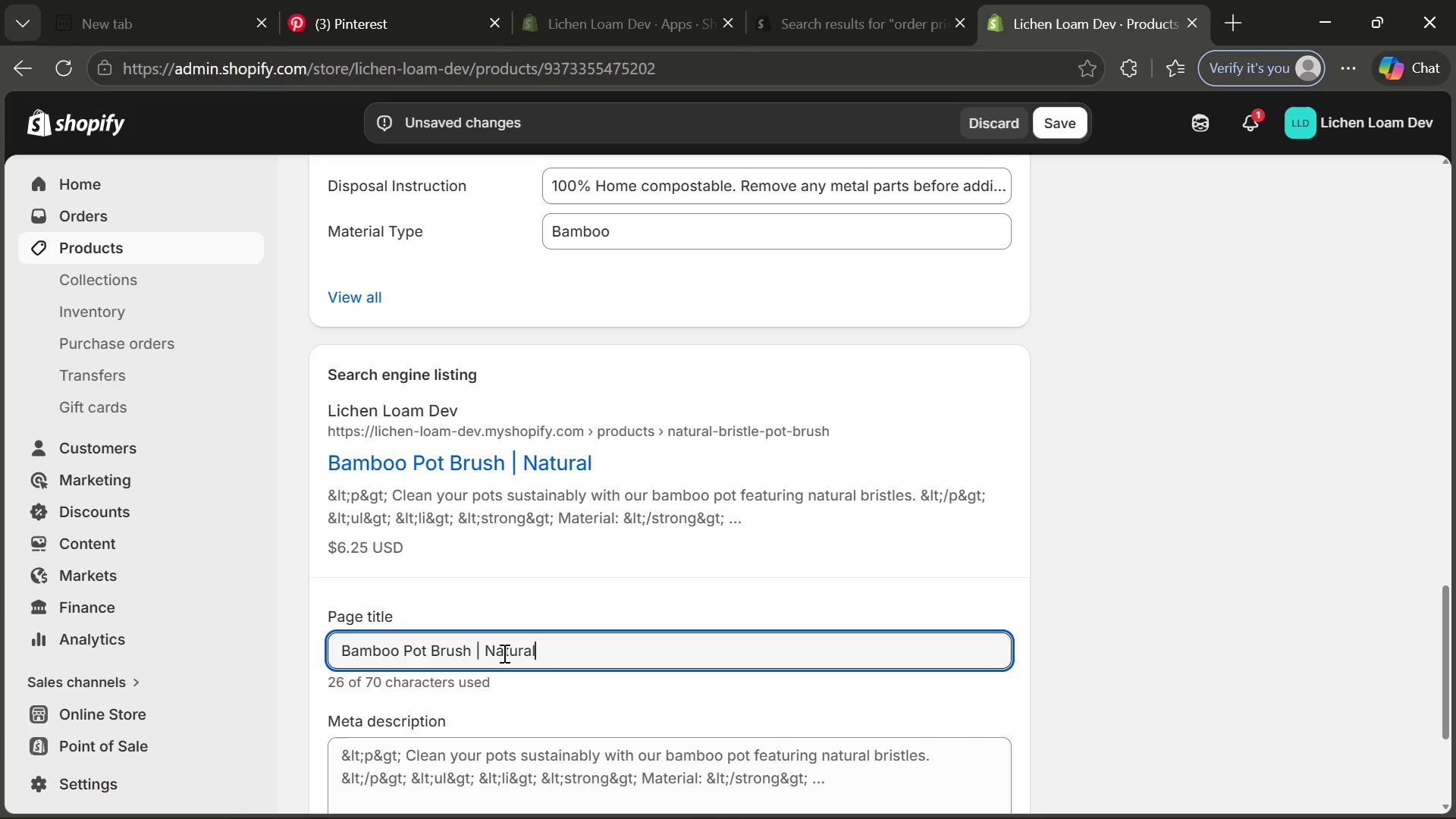 
key(Control+V)
 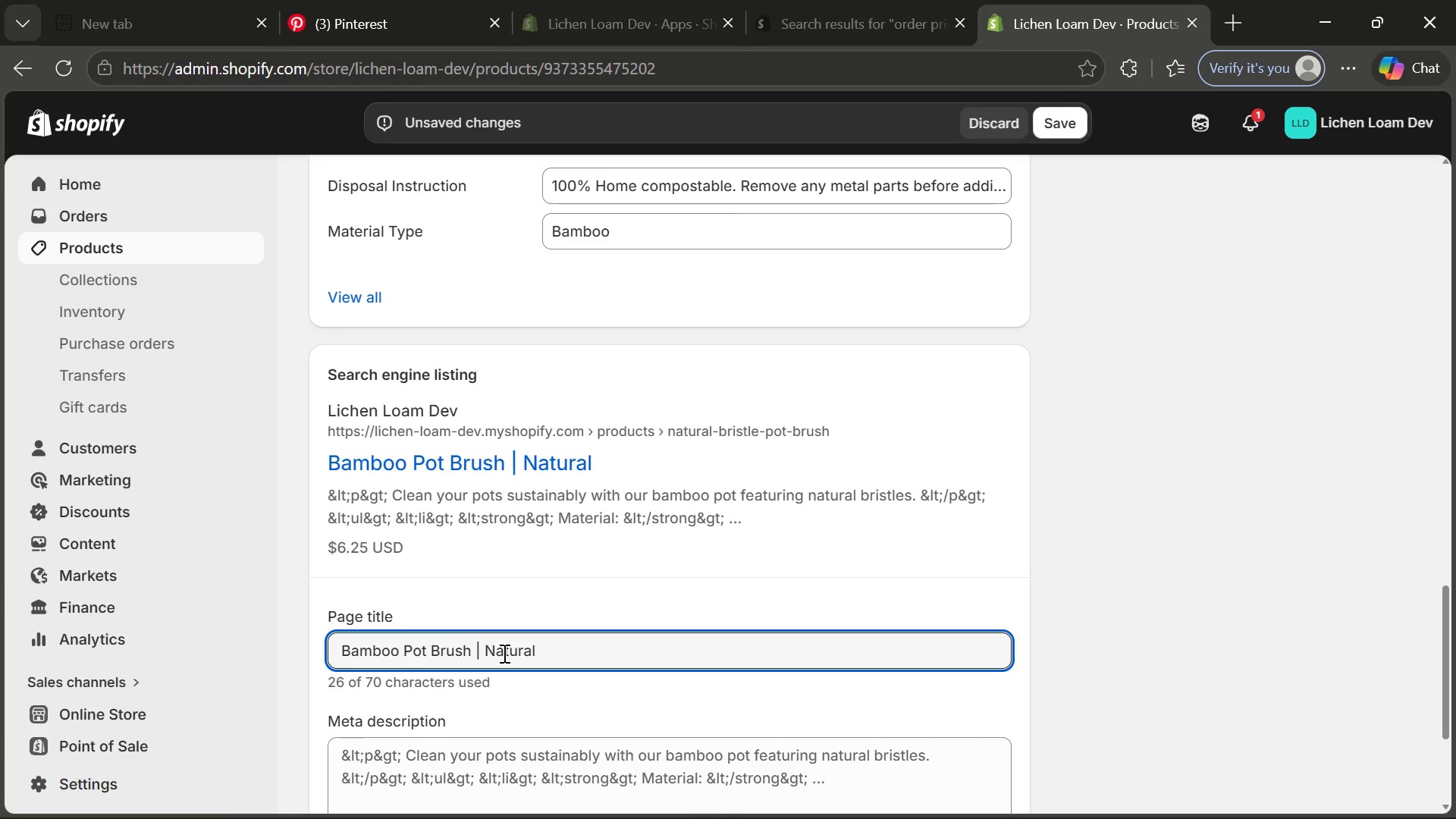 
type( Bristle Eco Cleaning Tool)
 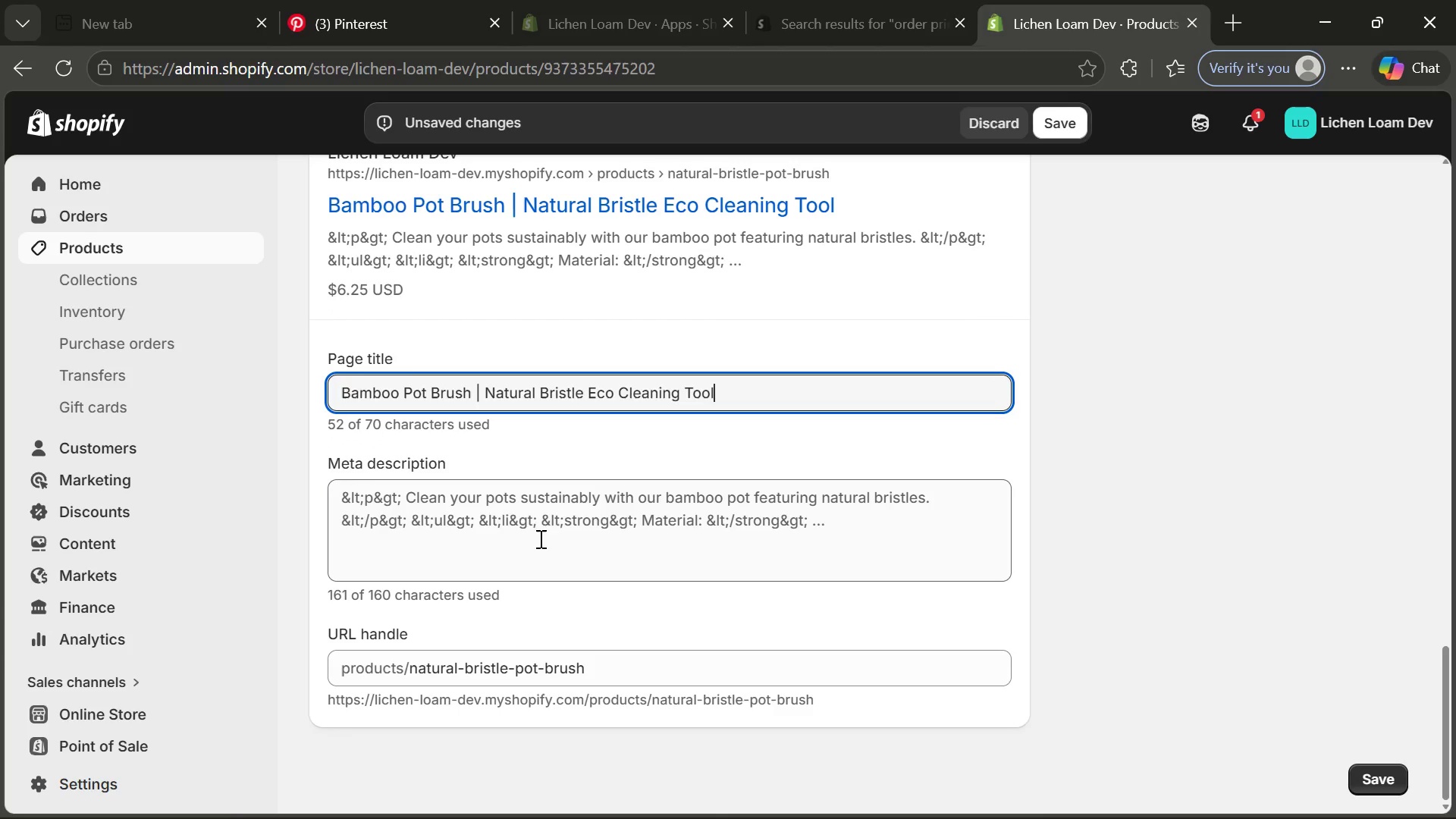 
left_click([551, 531])
 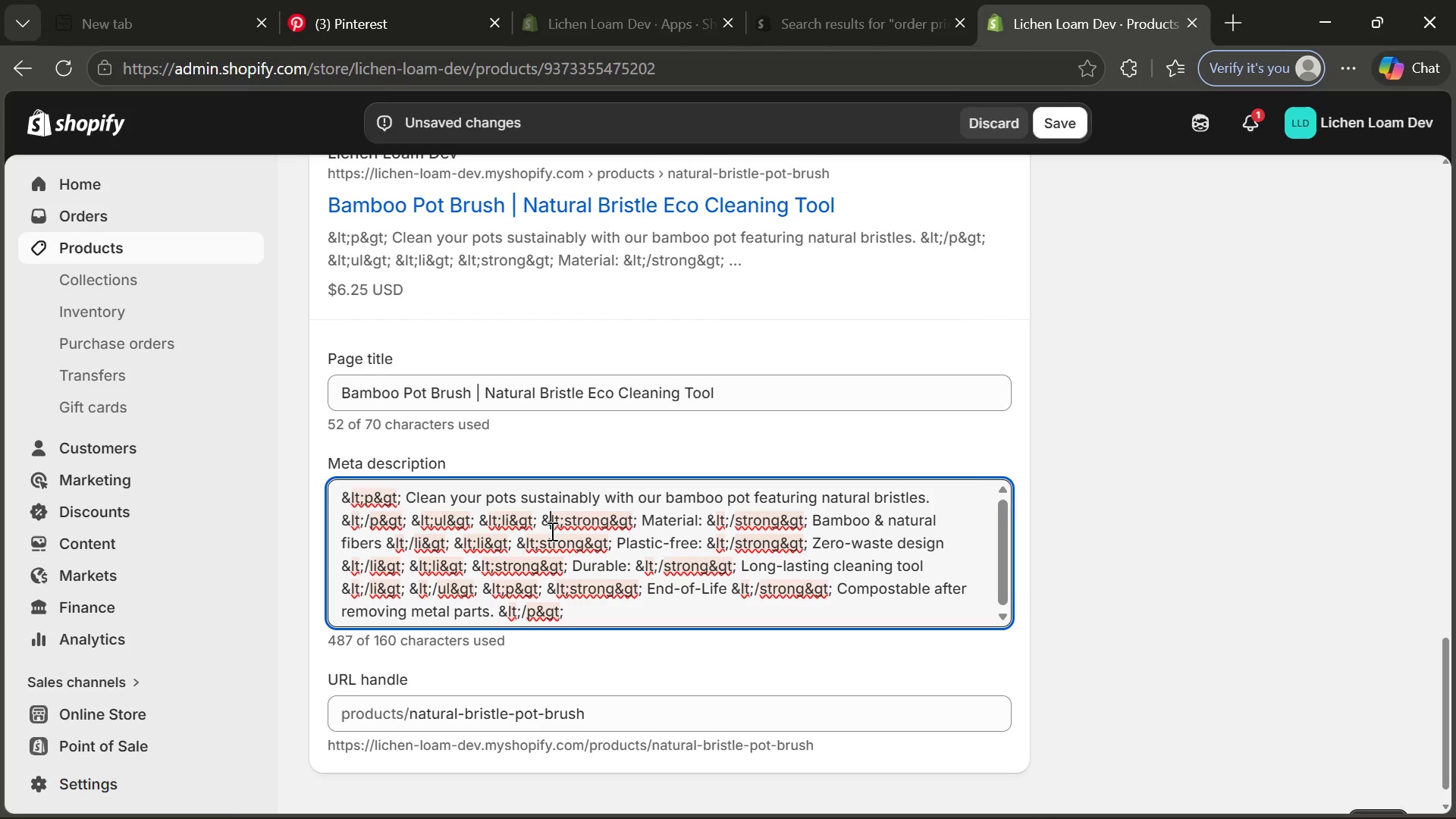 
key(Control+A)
 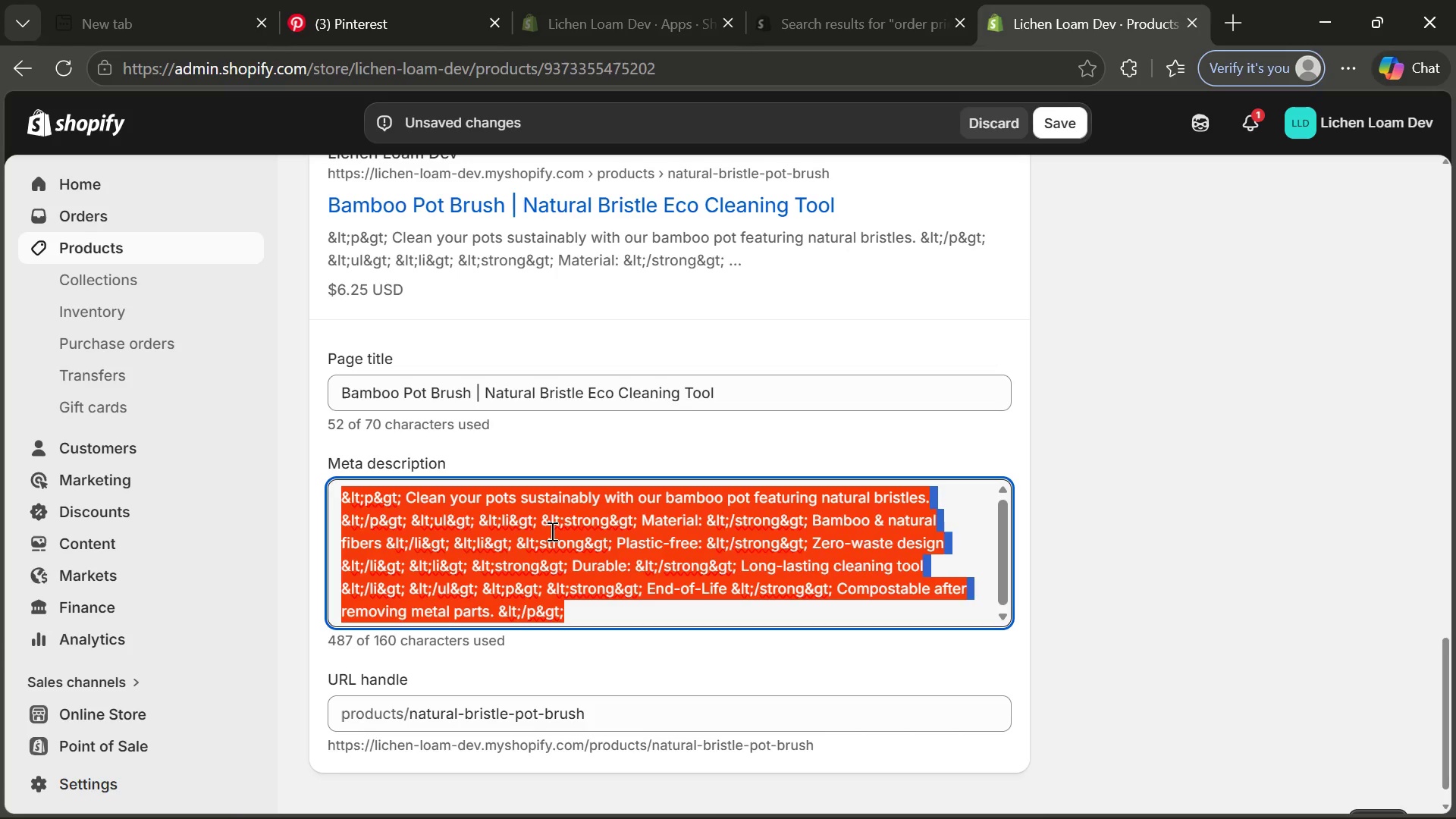 
key(Backspace)
 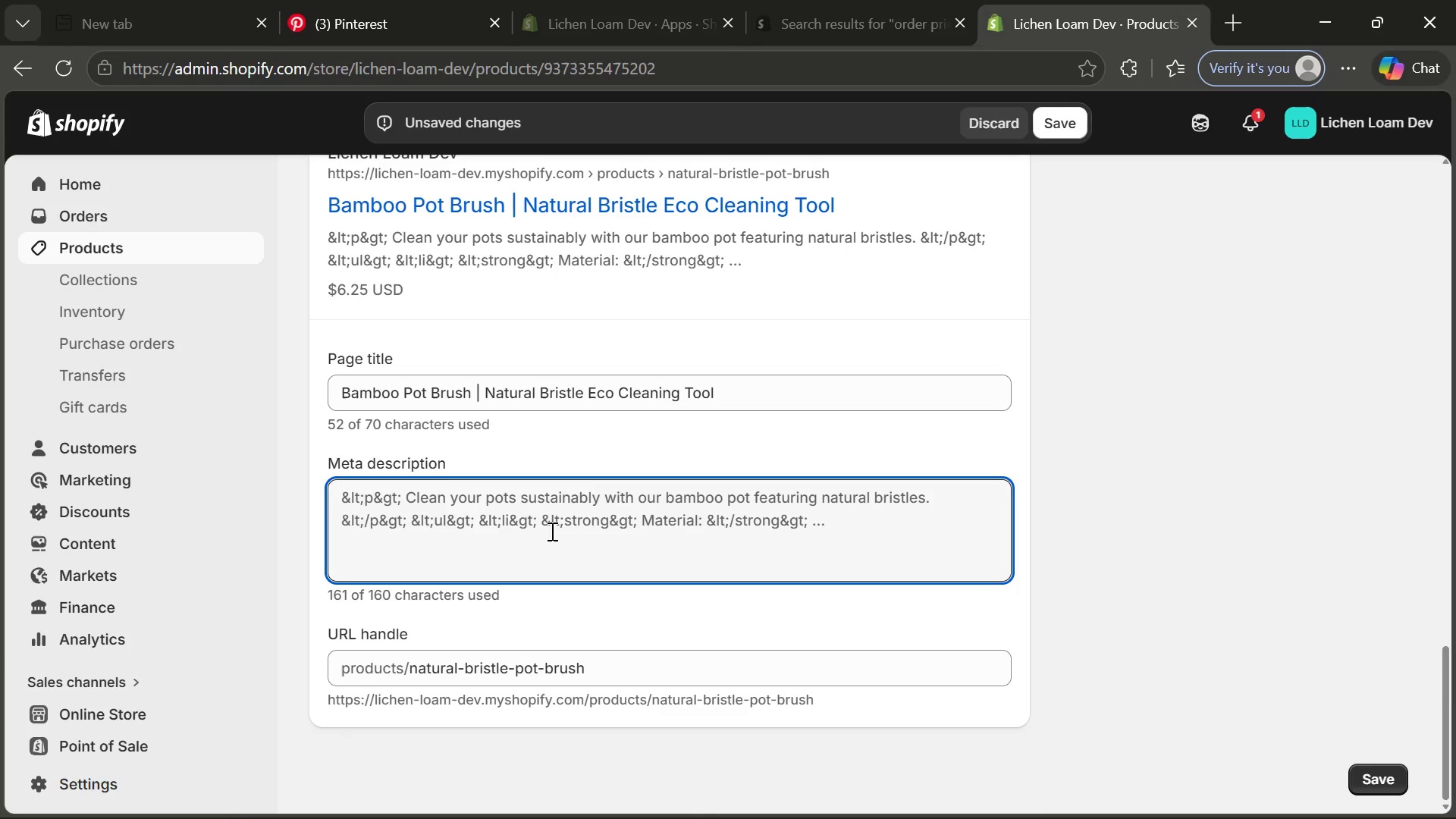 
wait(6.44)
 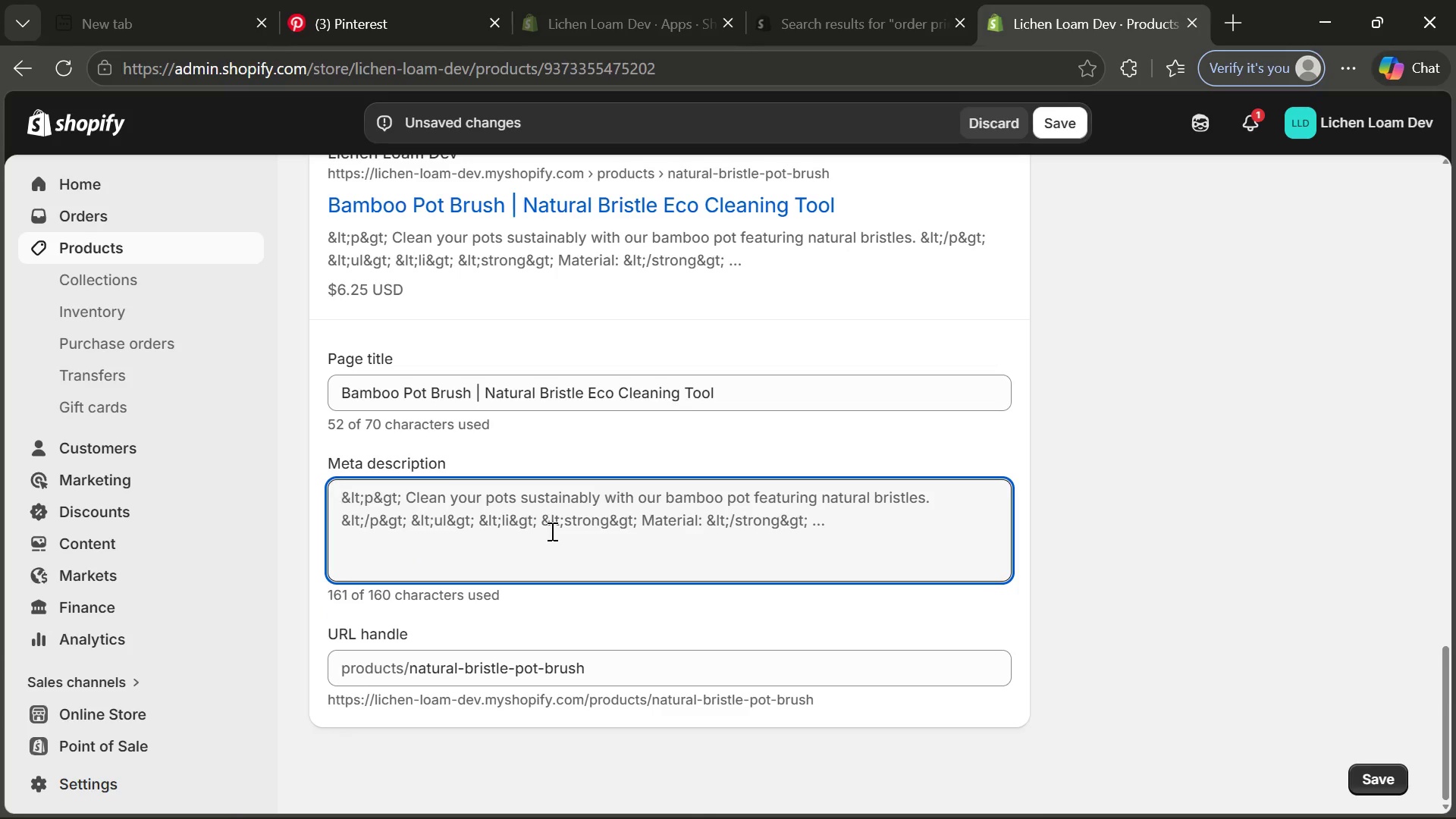 
type(Bamboo pot brush with b)
key(Backspace)
type(natural brisy)
key(Backspace)
type(tles for eco-friendly cleaning )
key(Backspace)
type(. Plastic )
key(Backspace)
type(-free and compostable.)
 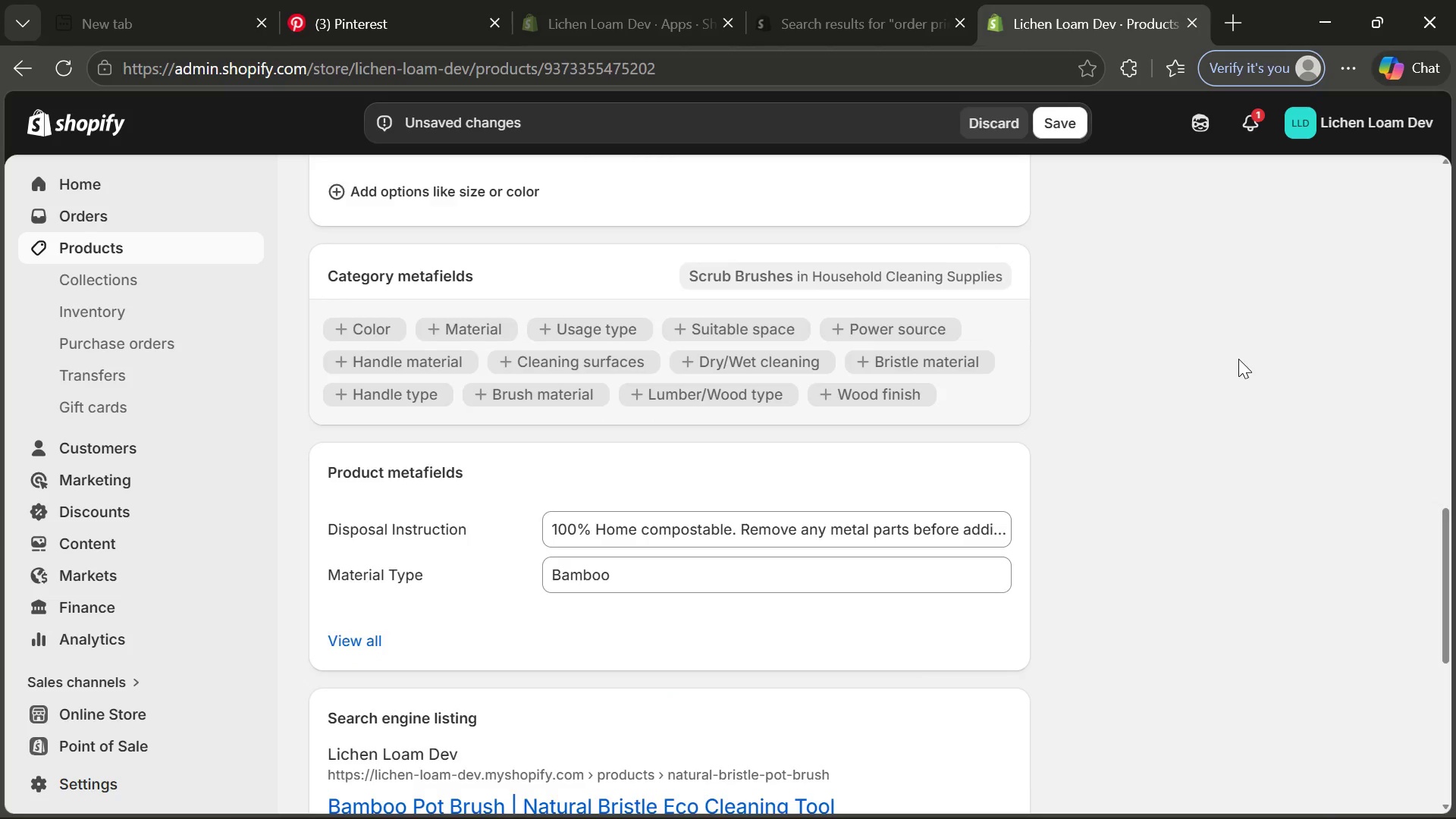 
wait(7.77)
 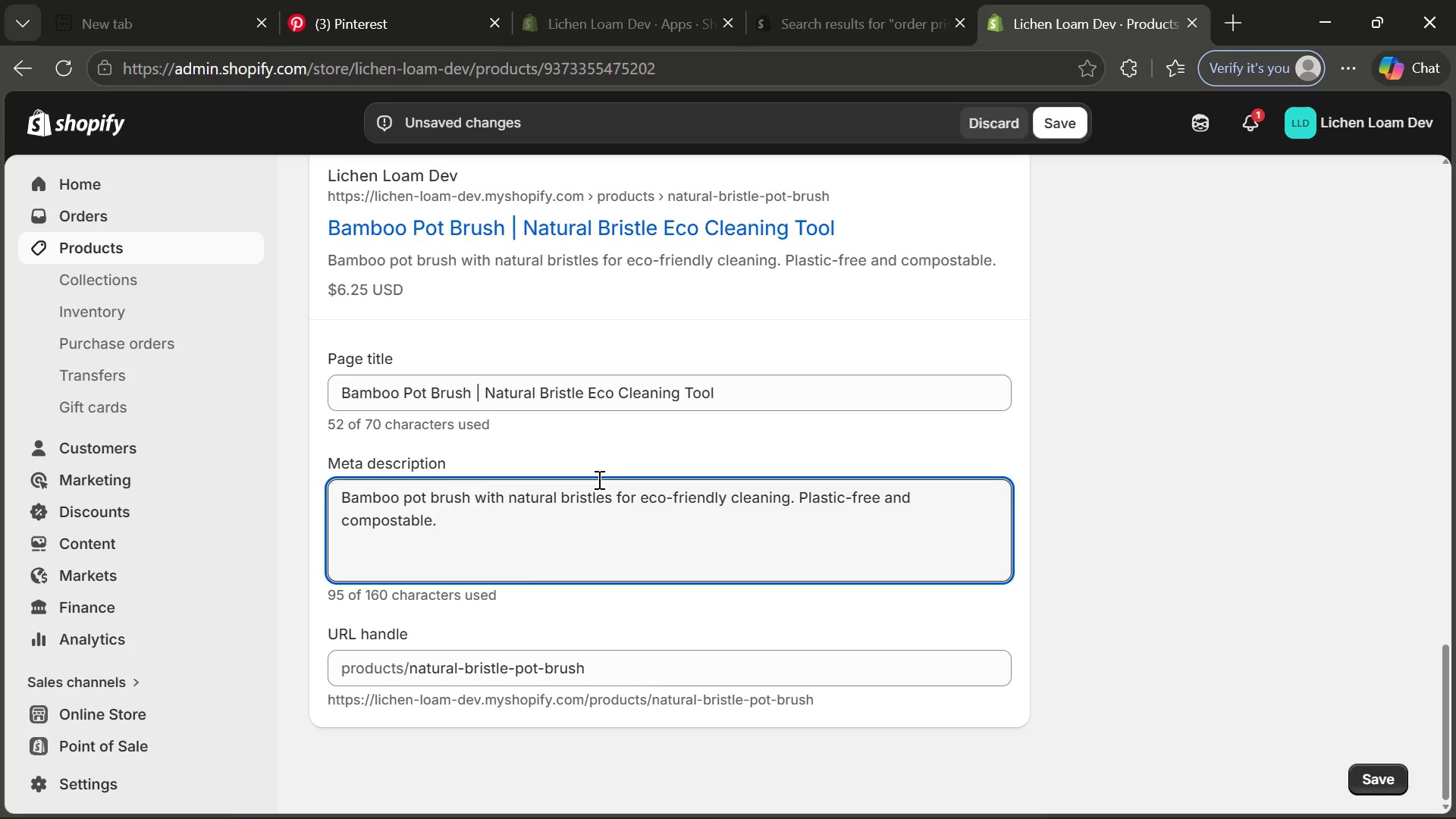 
left_click([1209, 374])
 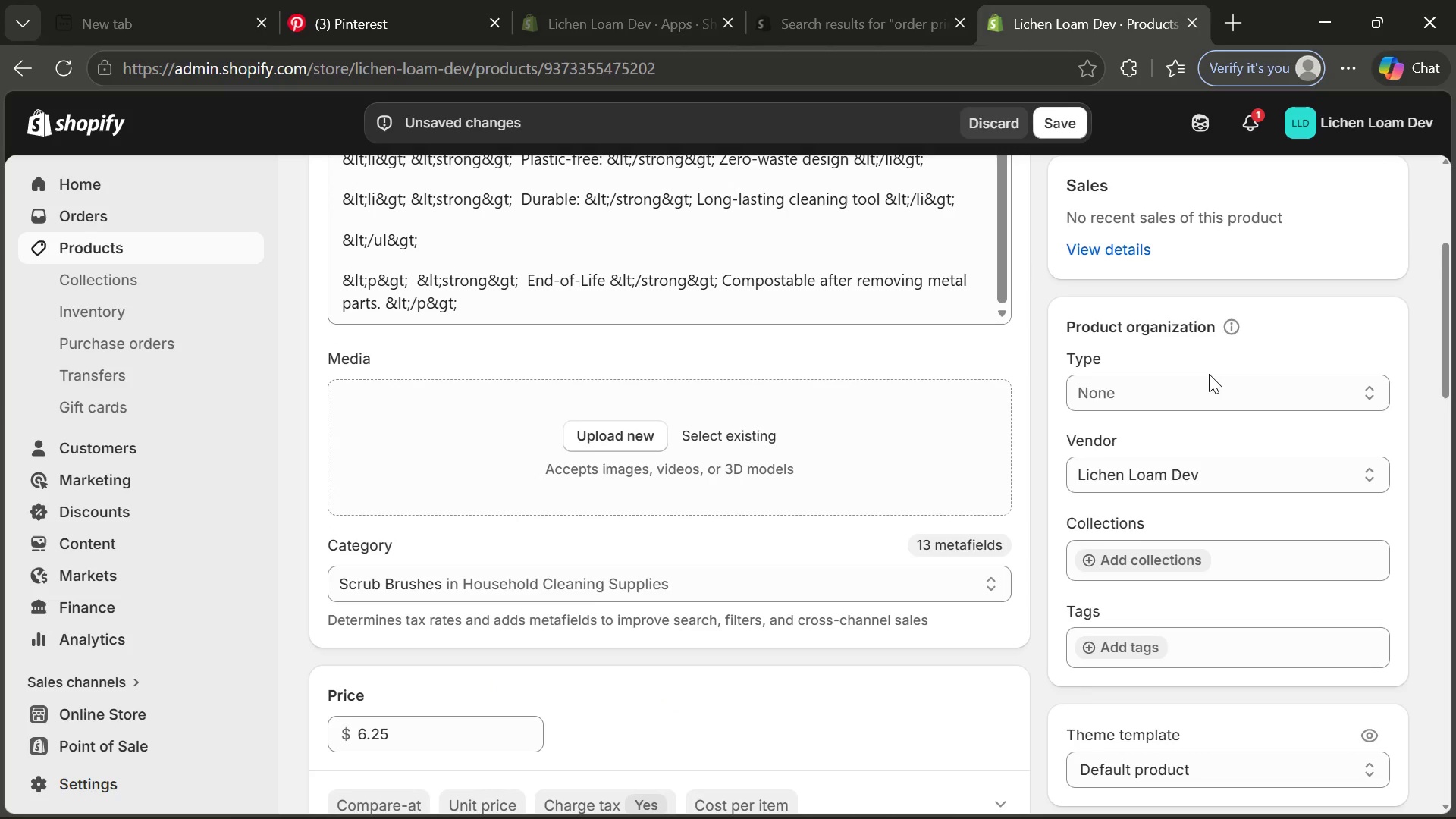 
type(Cle)
 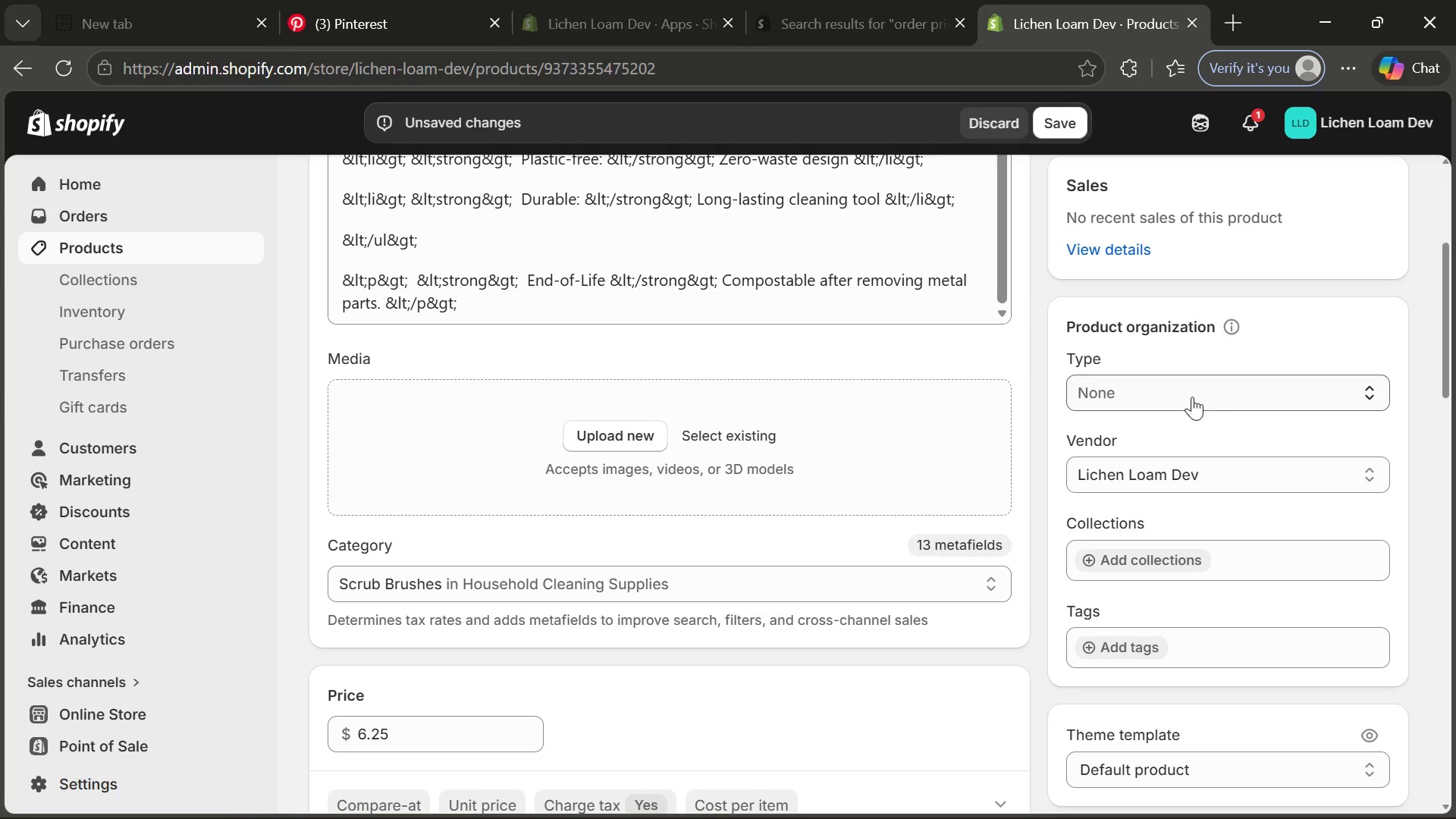 
left_click([1192, 397])
 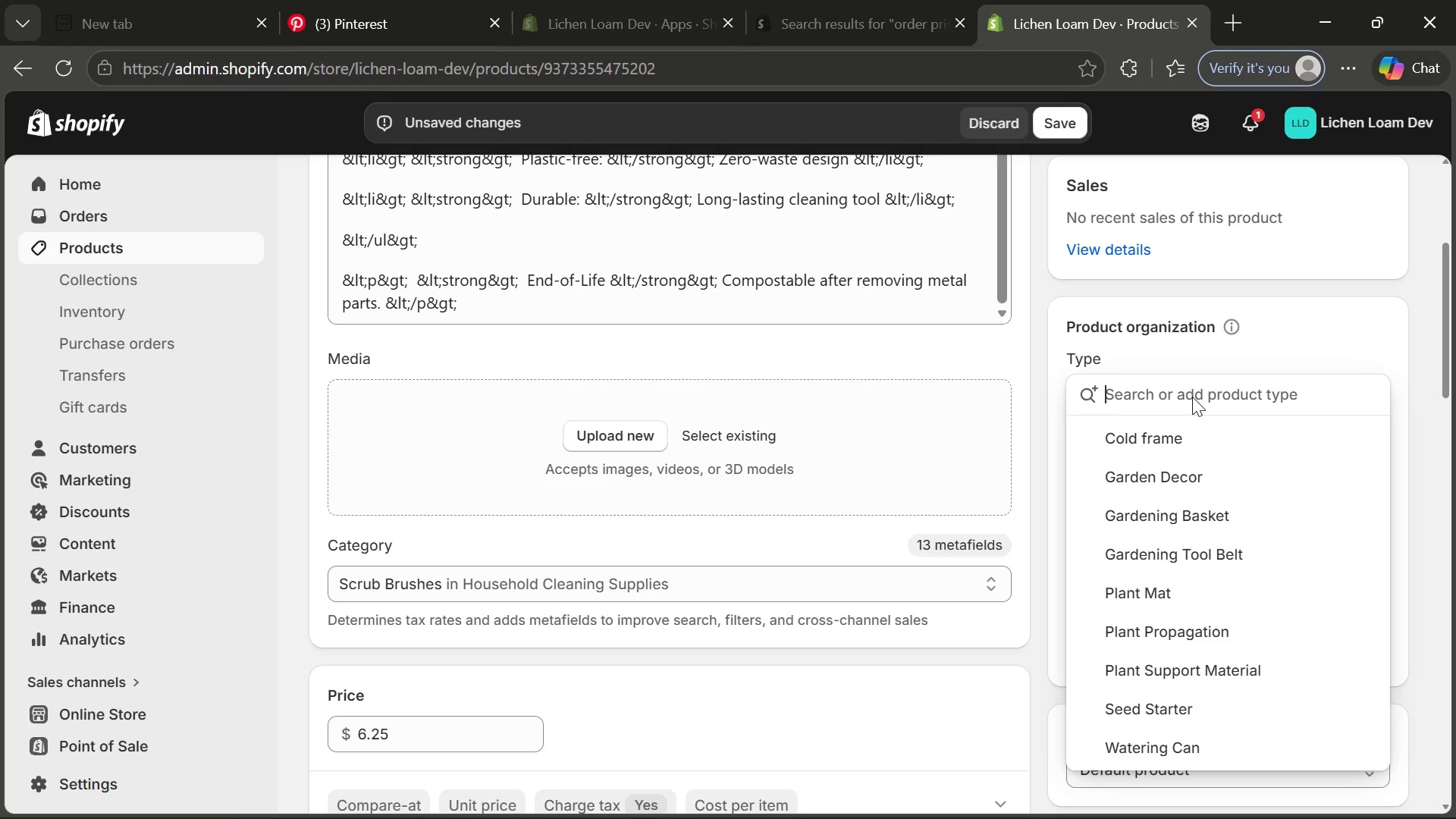 
type(Cleaning Garden)
 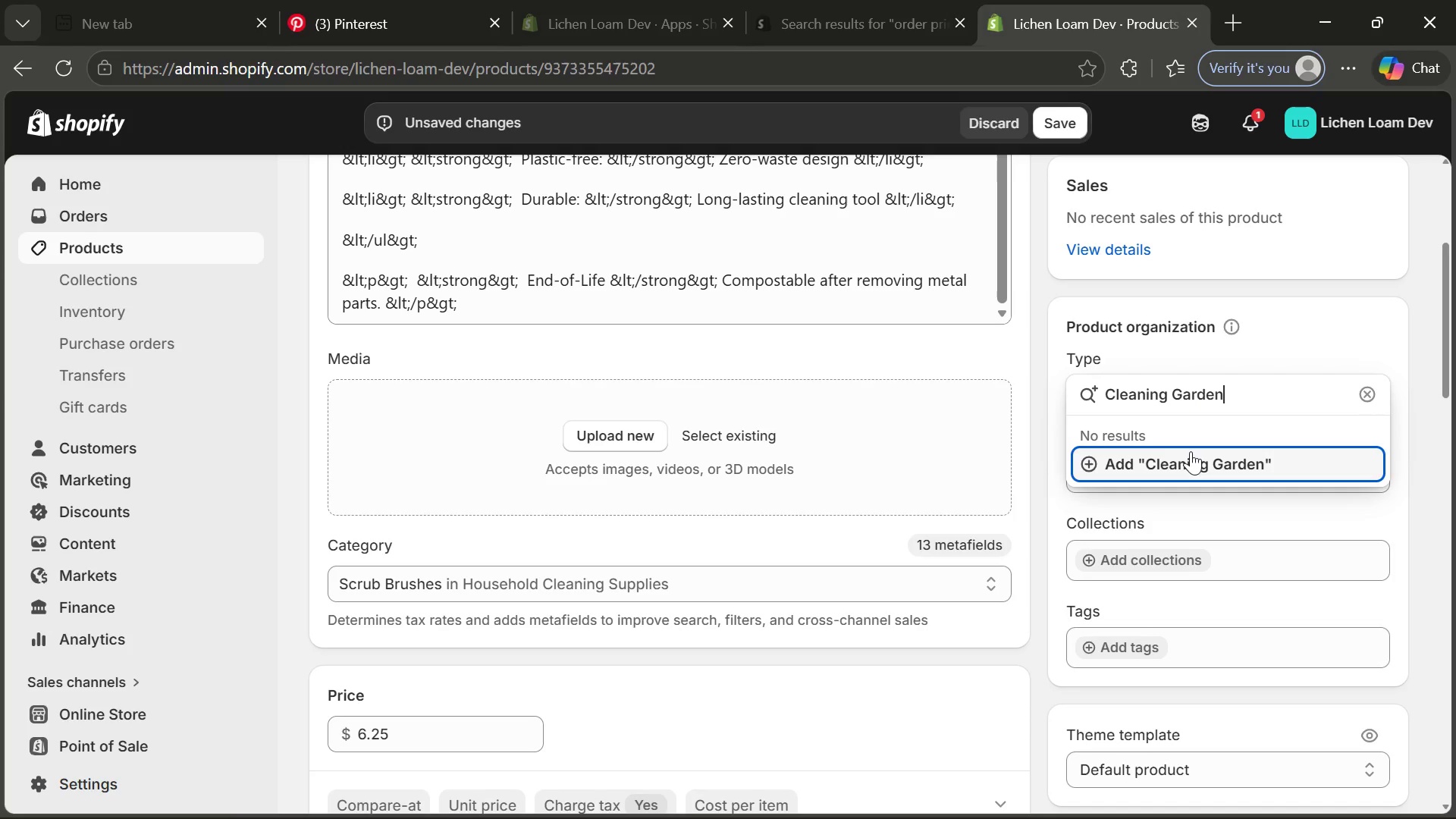 
left_click([1191, 451])
 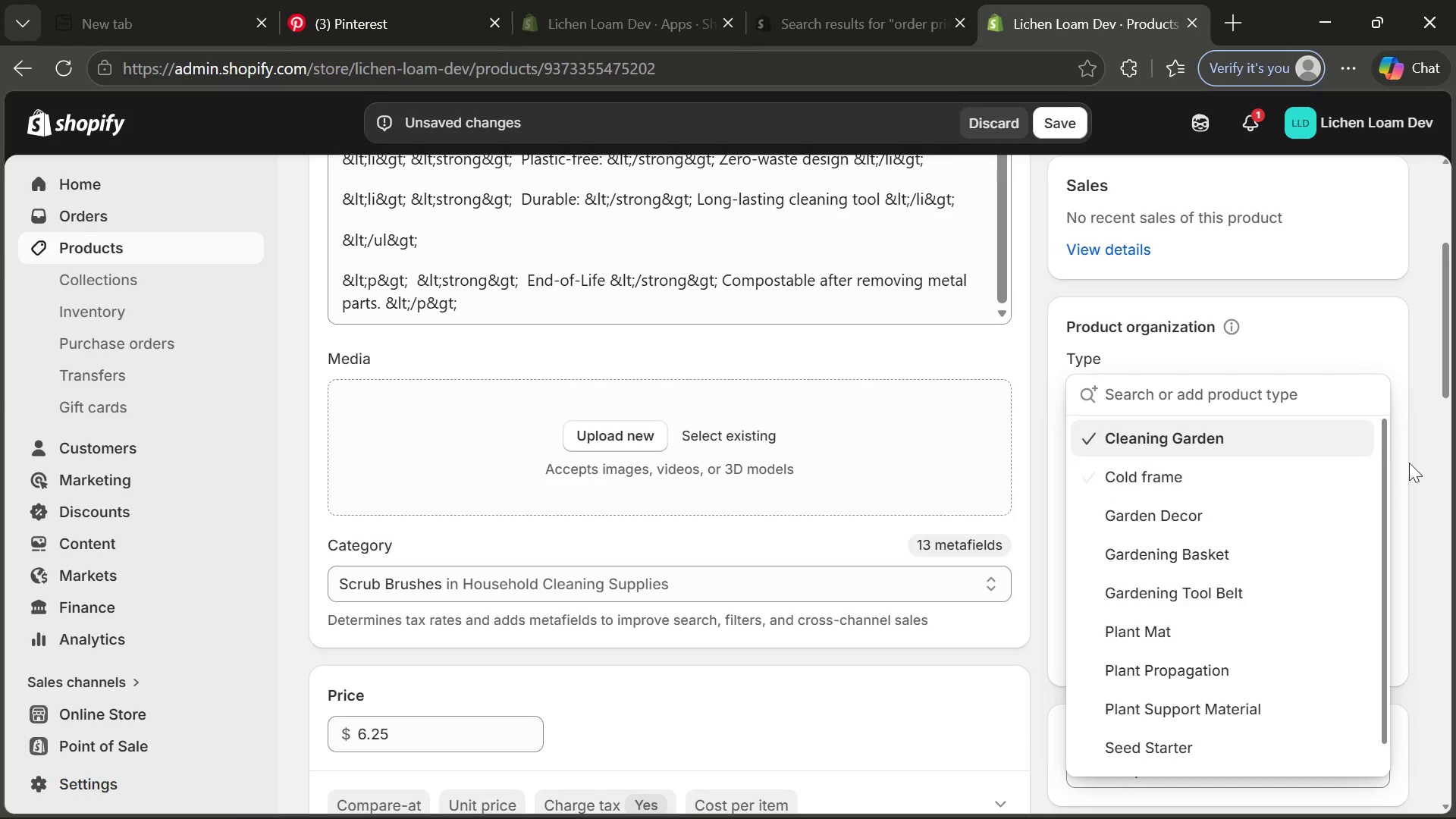 
left_click([1431, 463])
 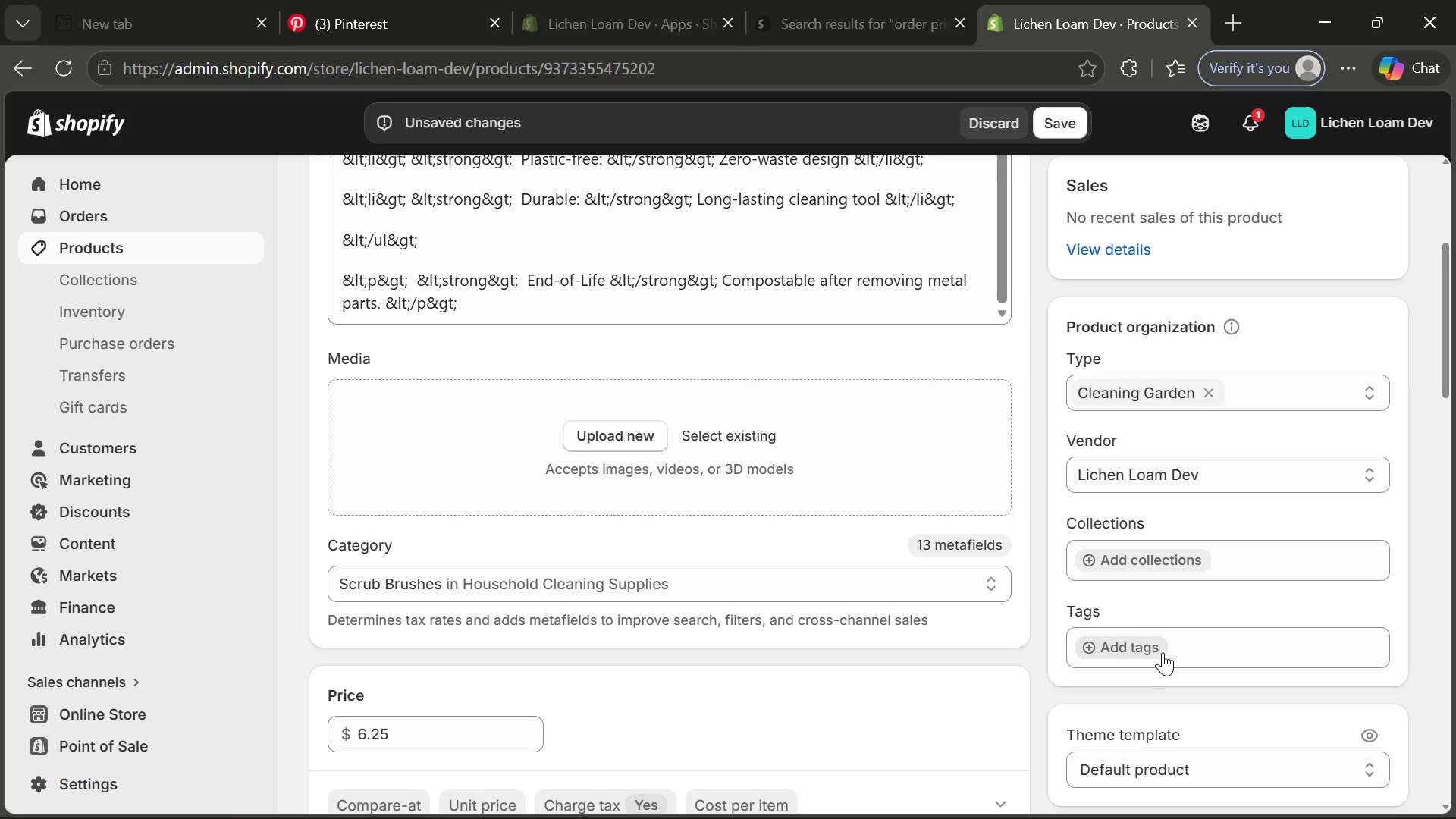 
left_click([1151, 648])
 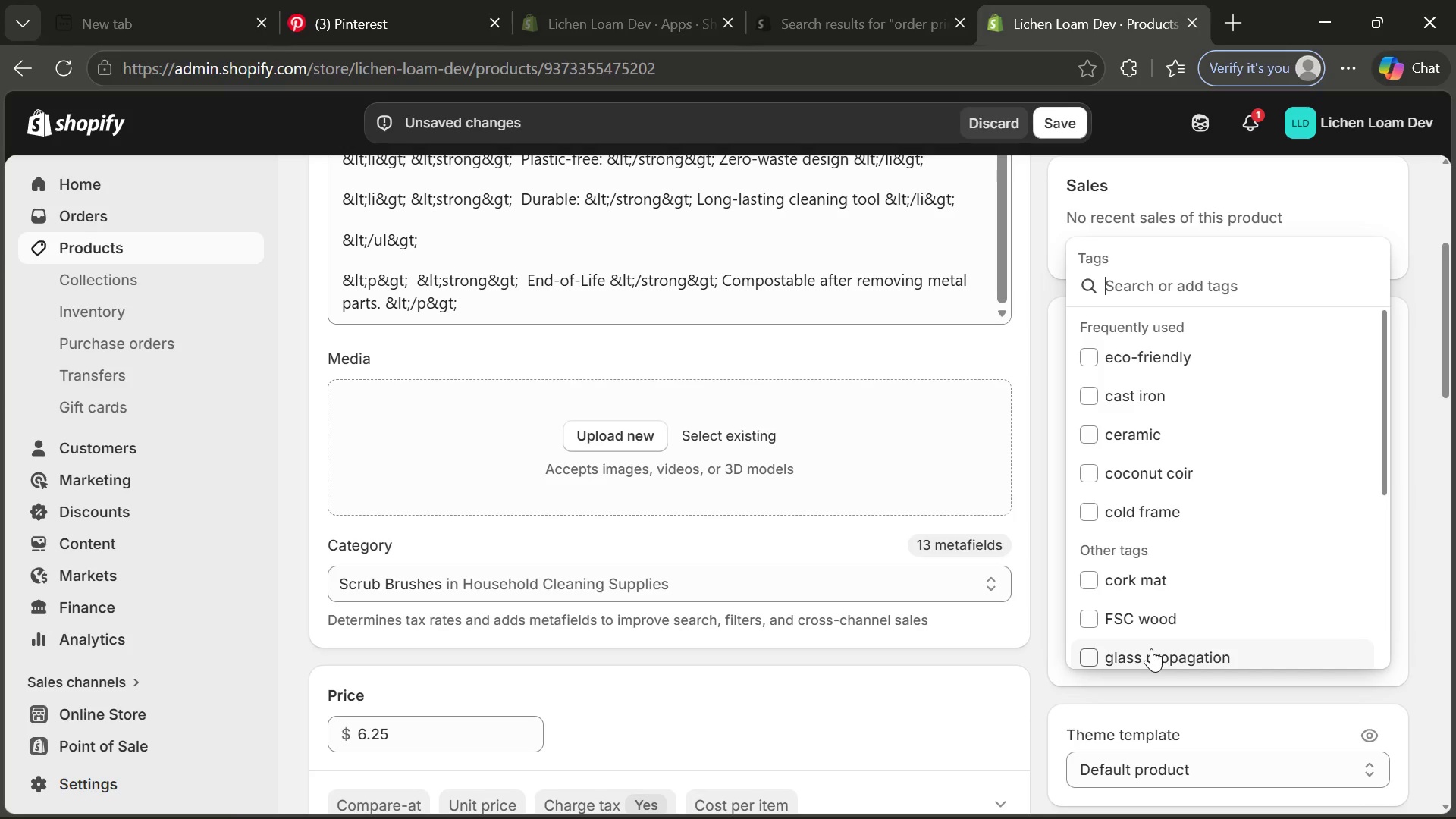 
type(bamboo)
 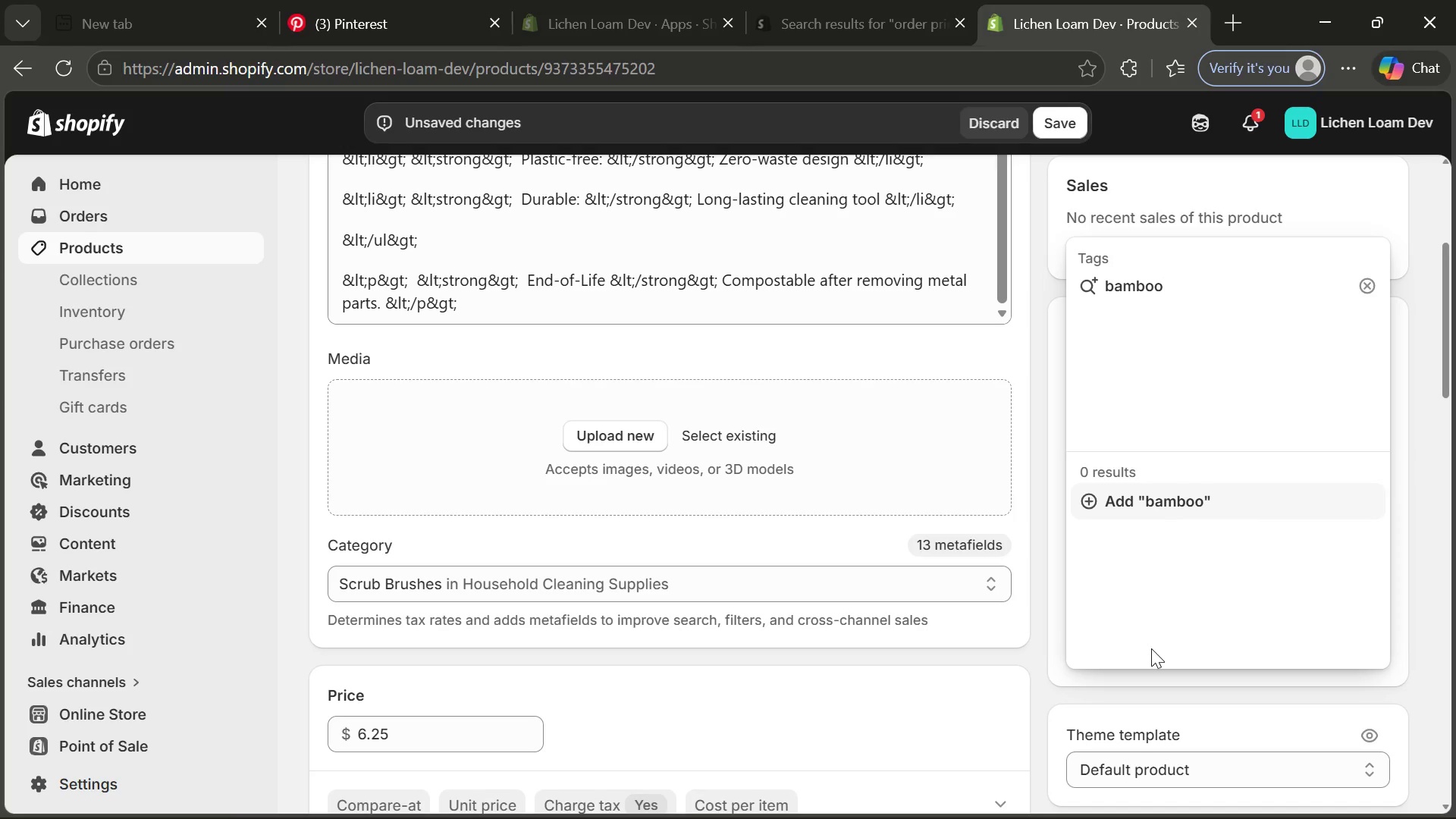 
key(Enter)
 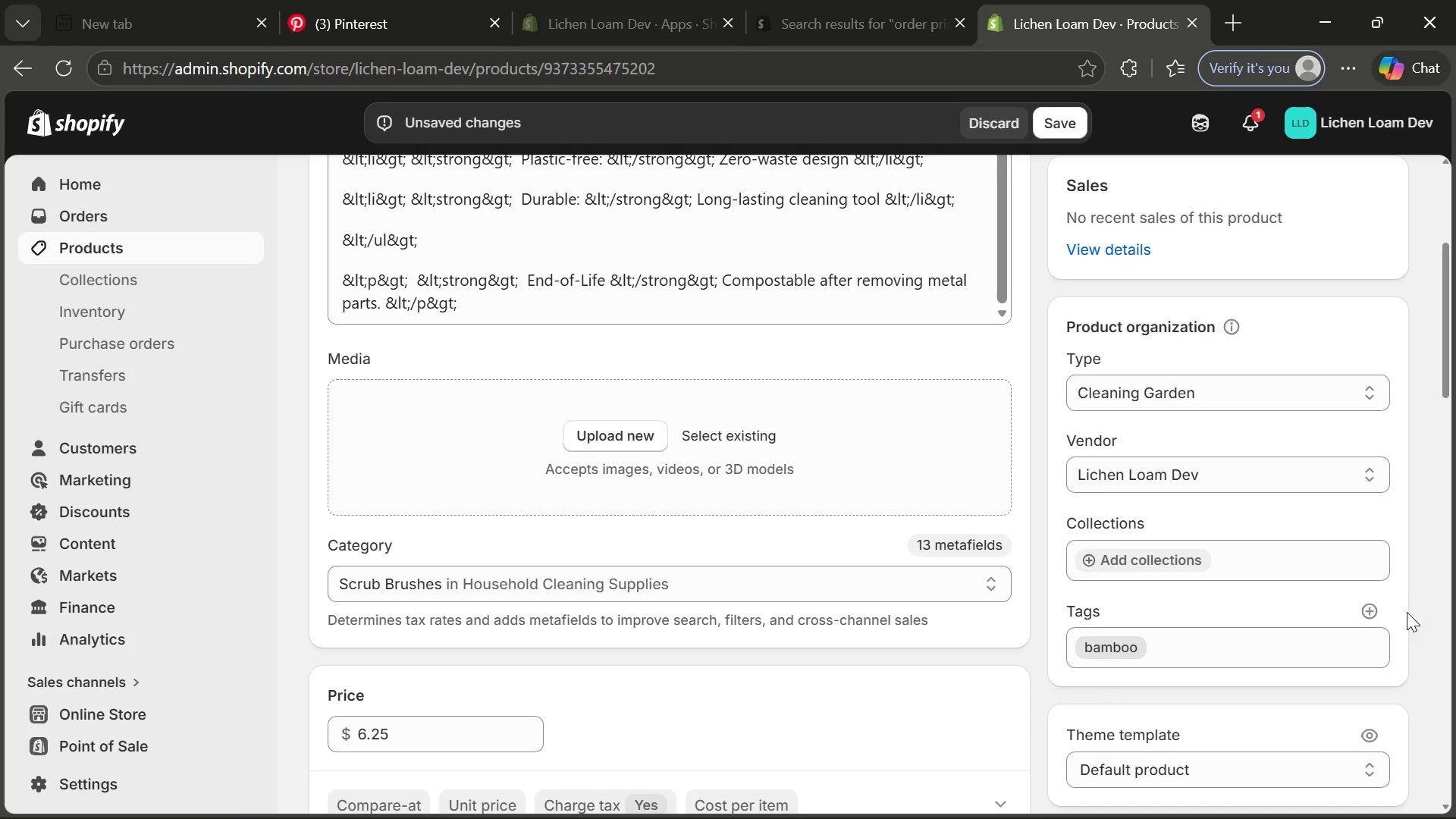 
left_click([1379, 611])
 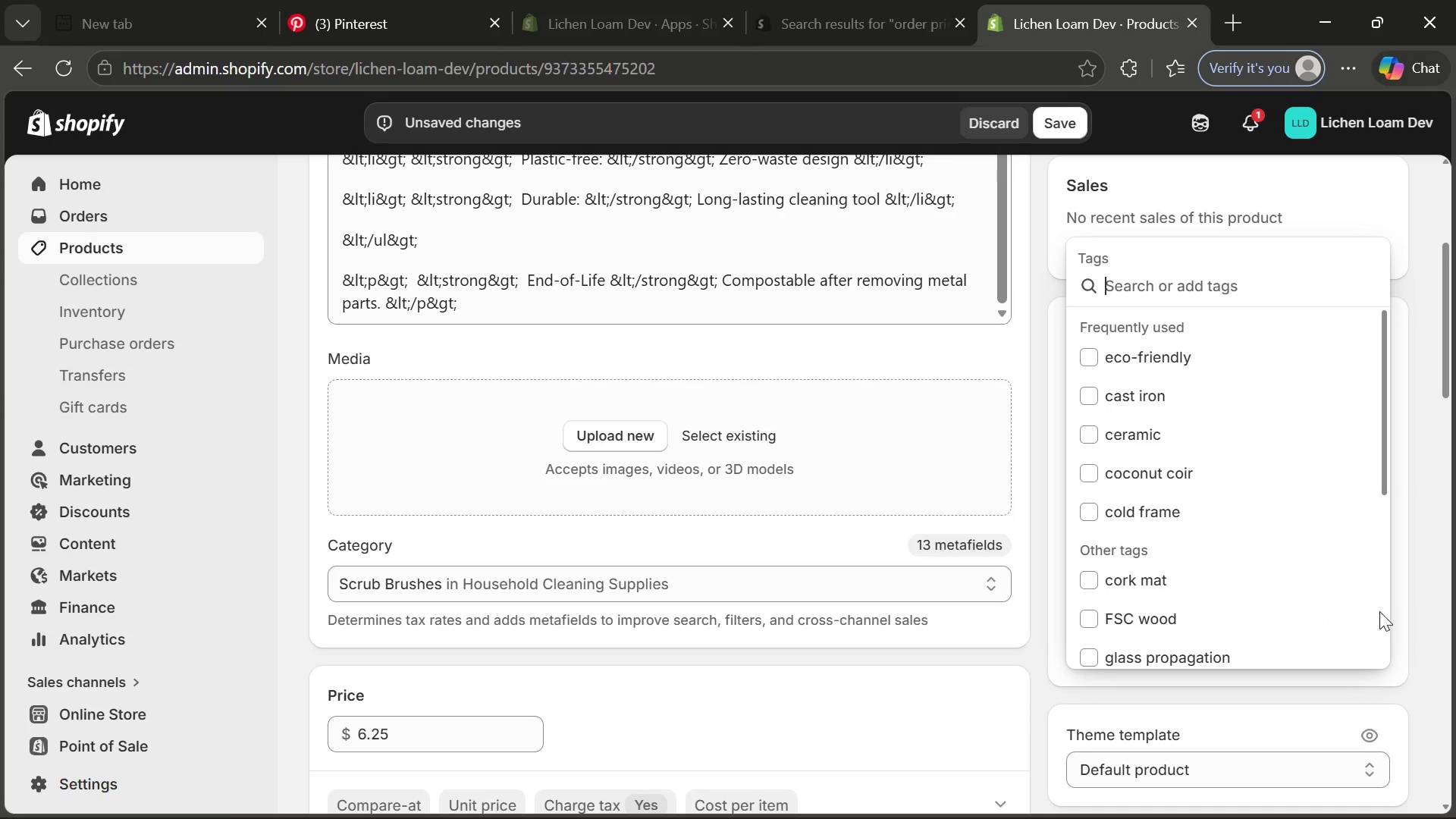 
wait(5.83)
 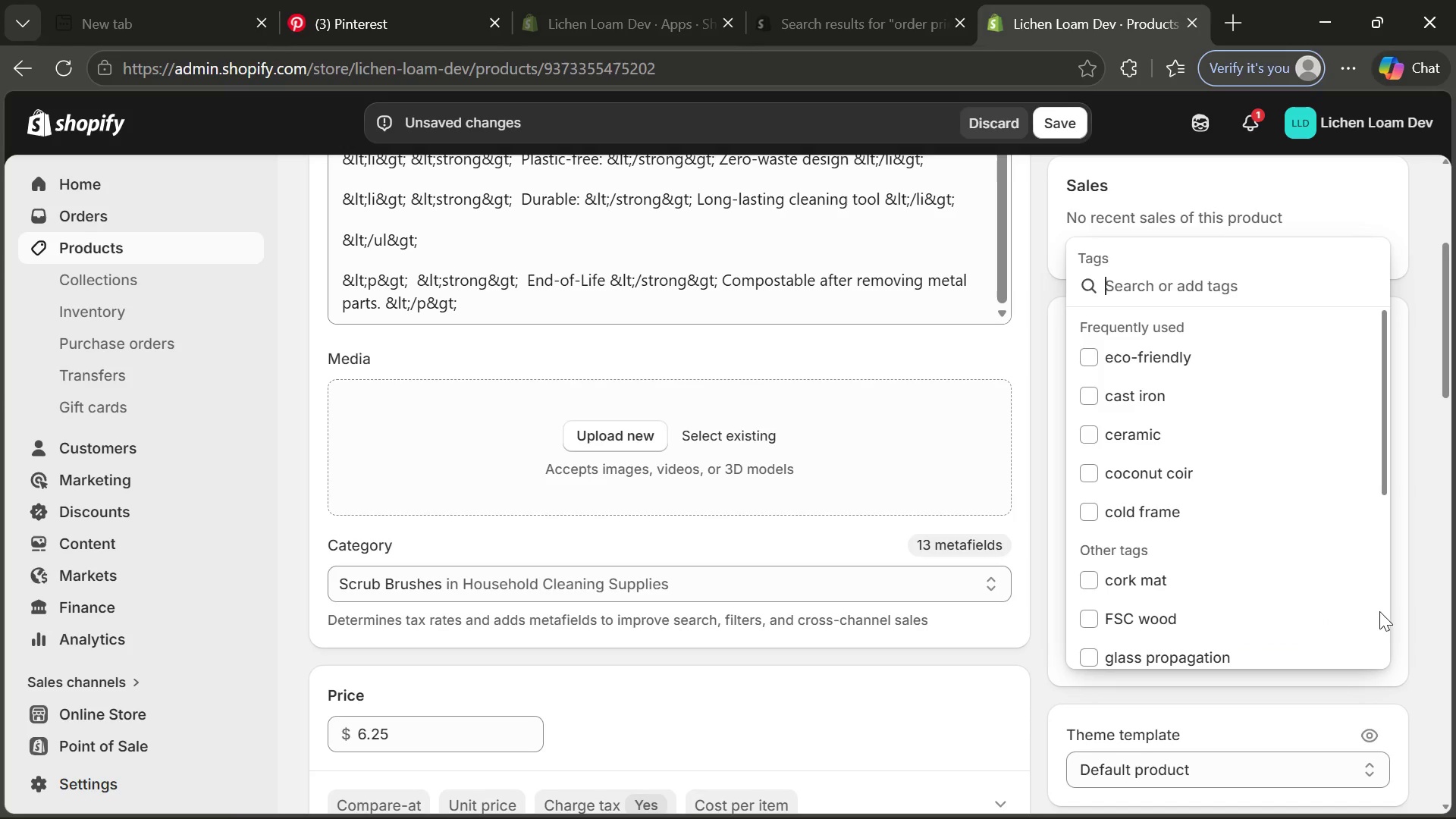 
type(naturla)
key(Backspace)
key(Backspace)
type(al bristles\)
 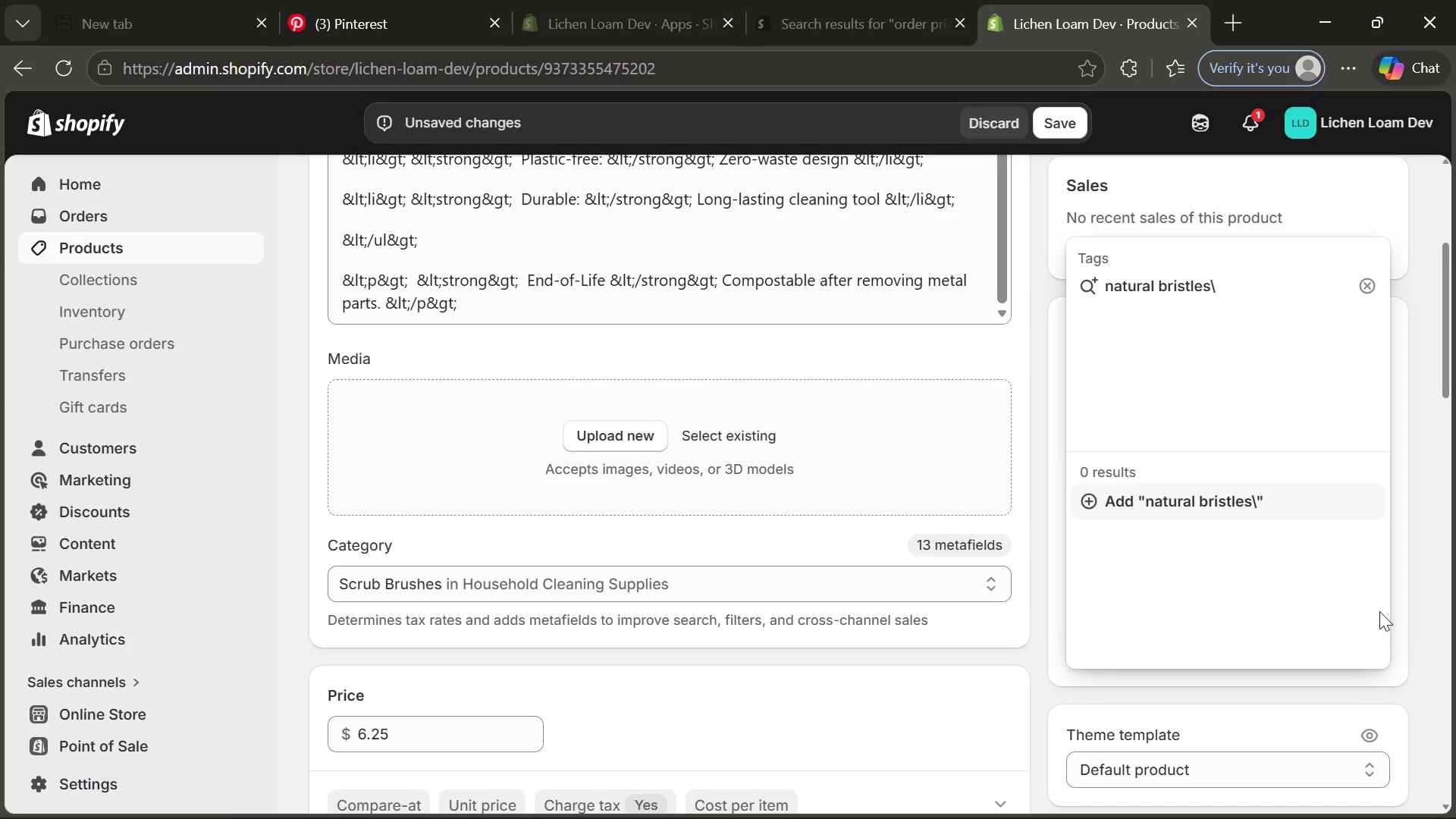 
key(Enter)
 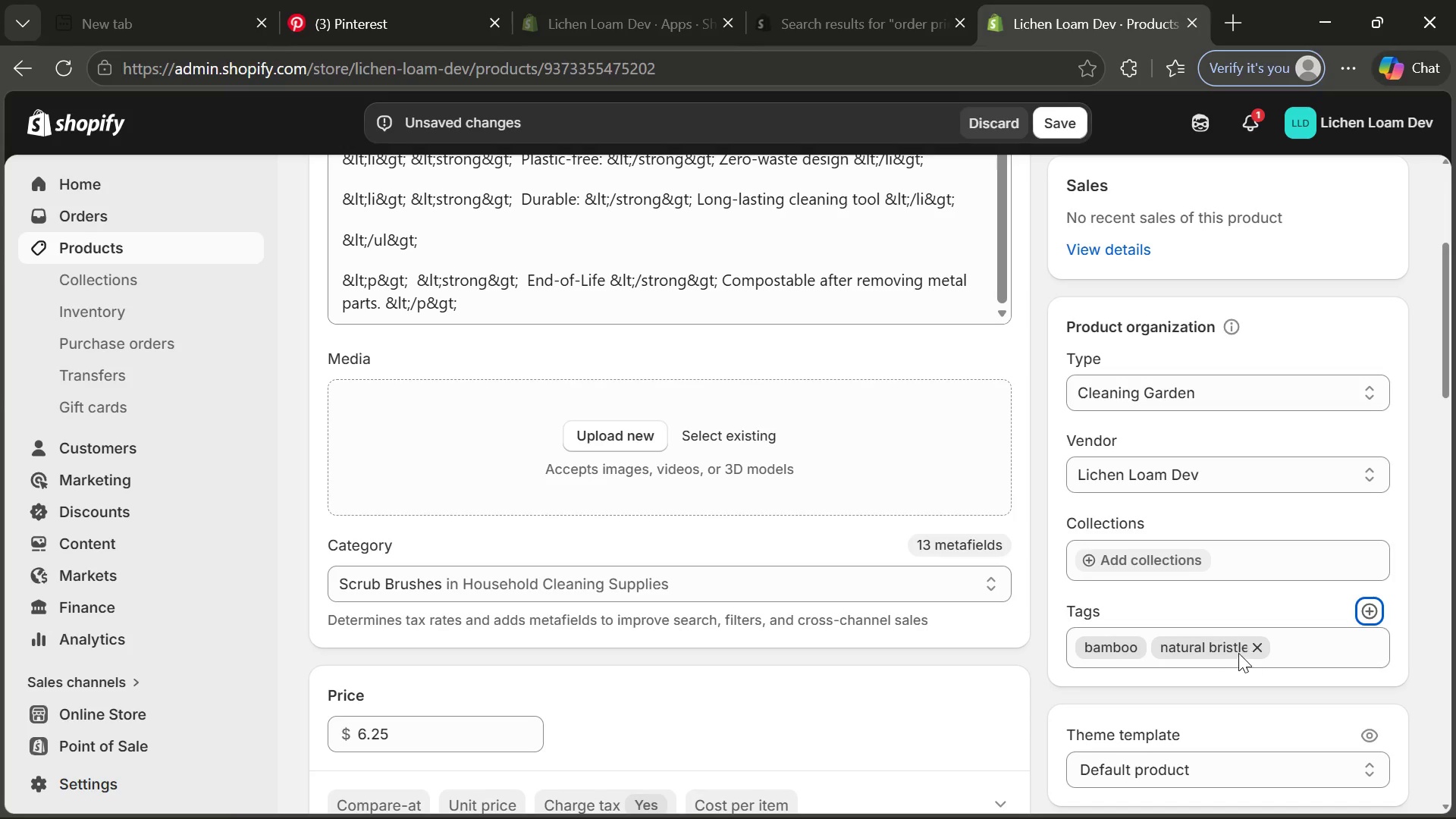 
double_click([1236, 650])
 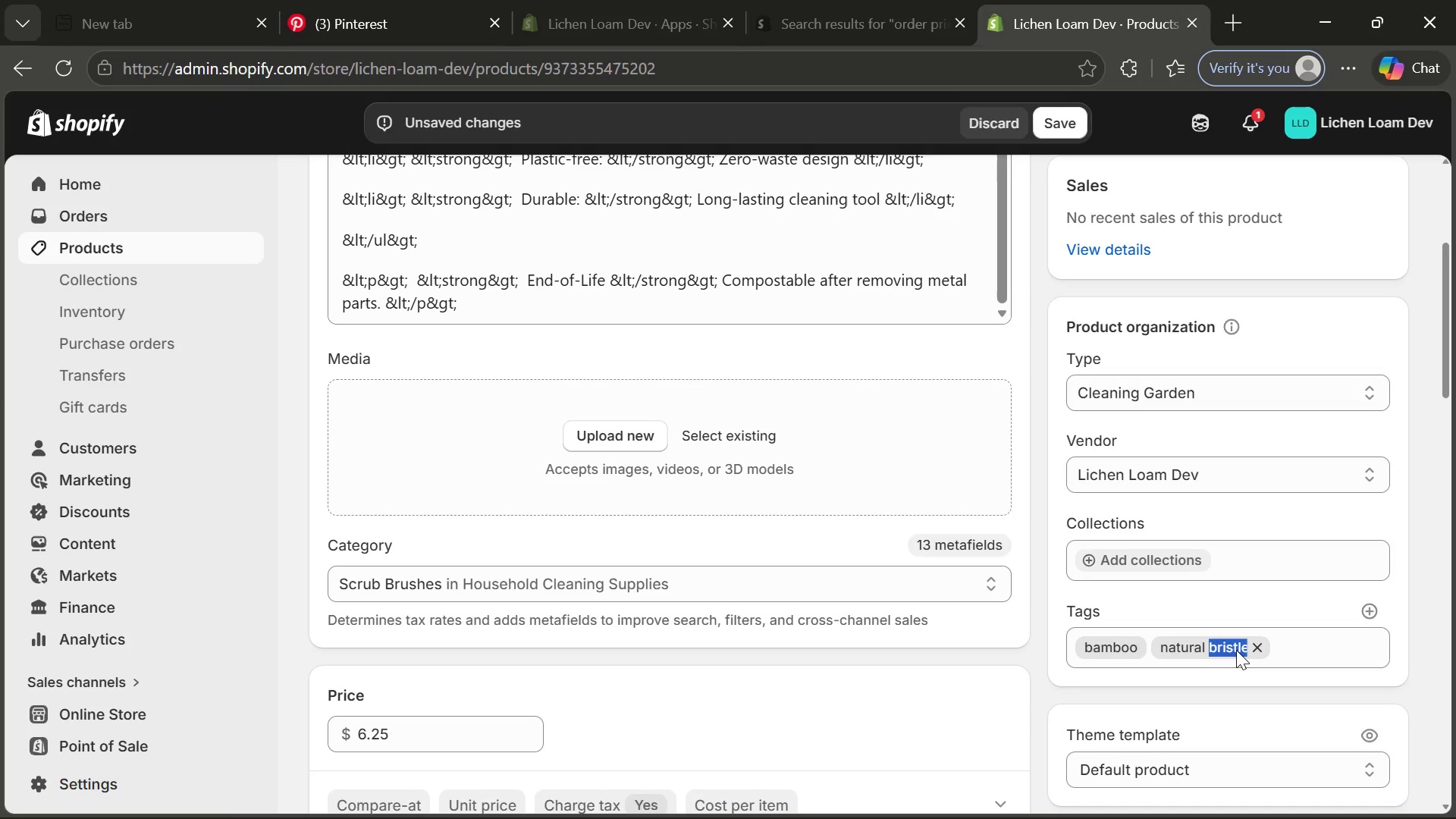 
double_click([1236, 650])
 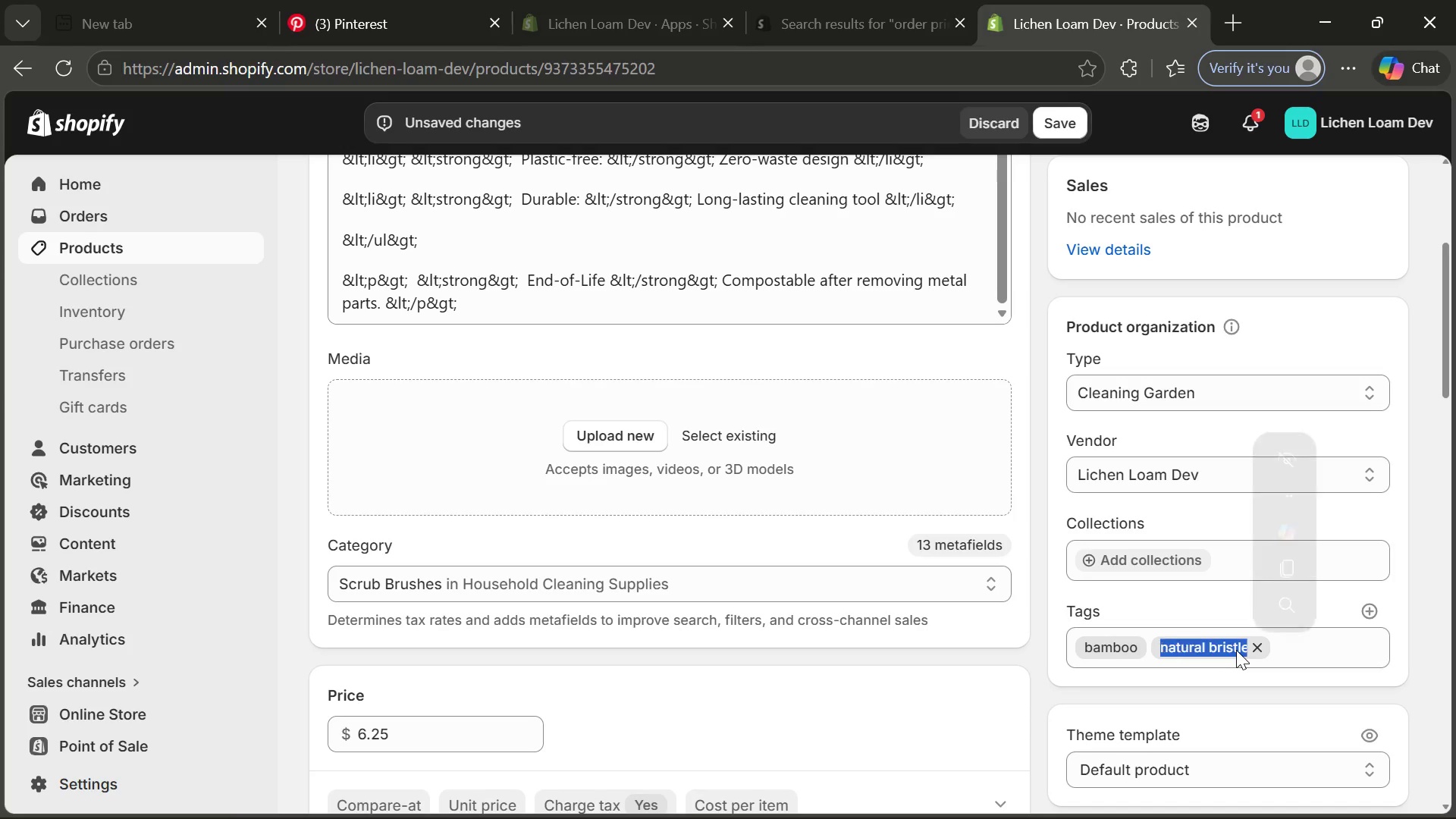 
triple_click([1236, 650])
 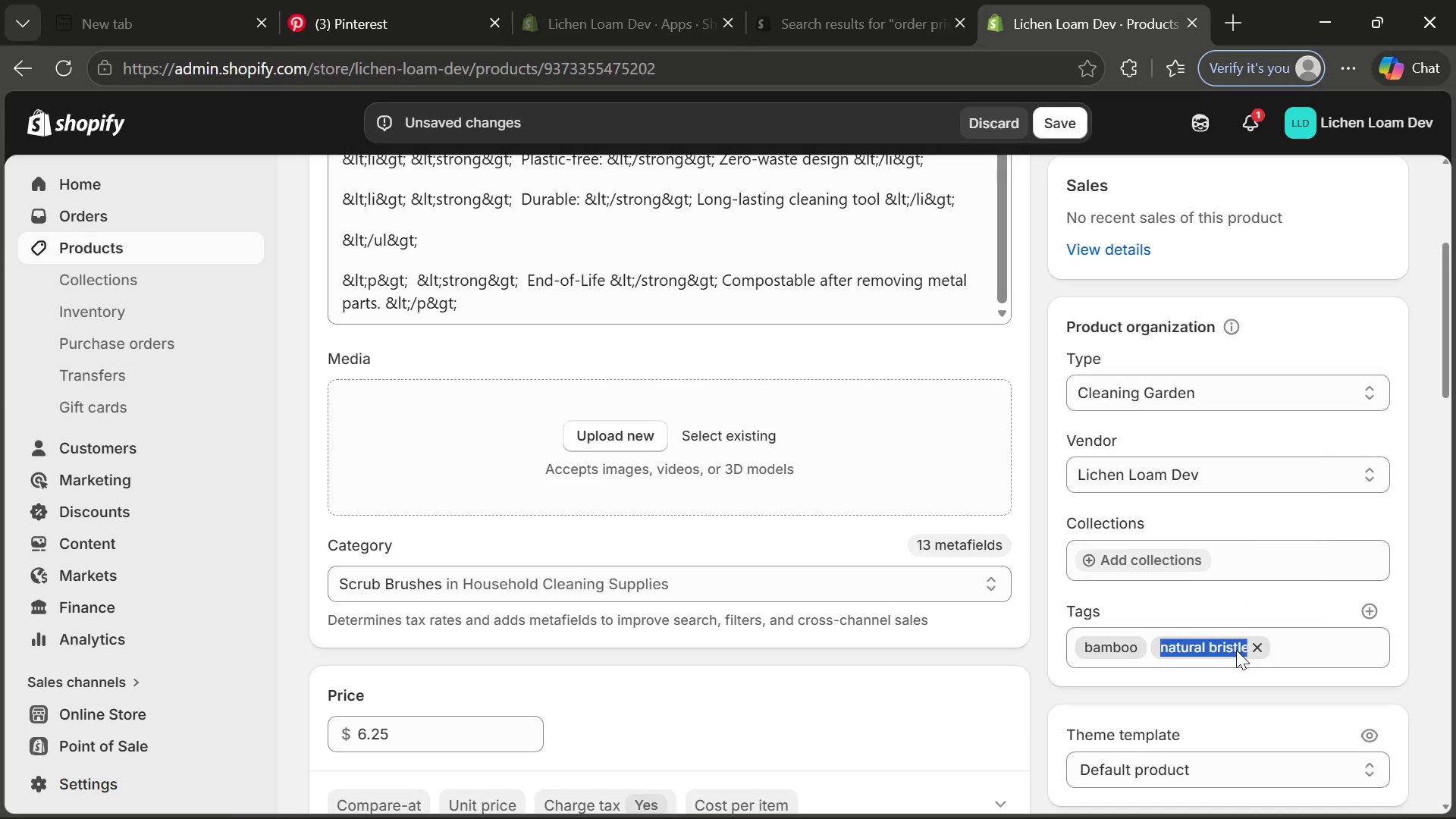 
triple_click([1236, 650])
 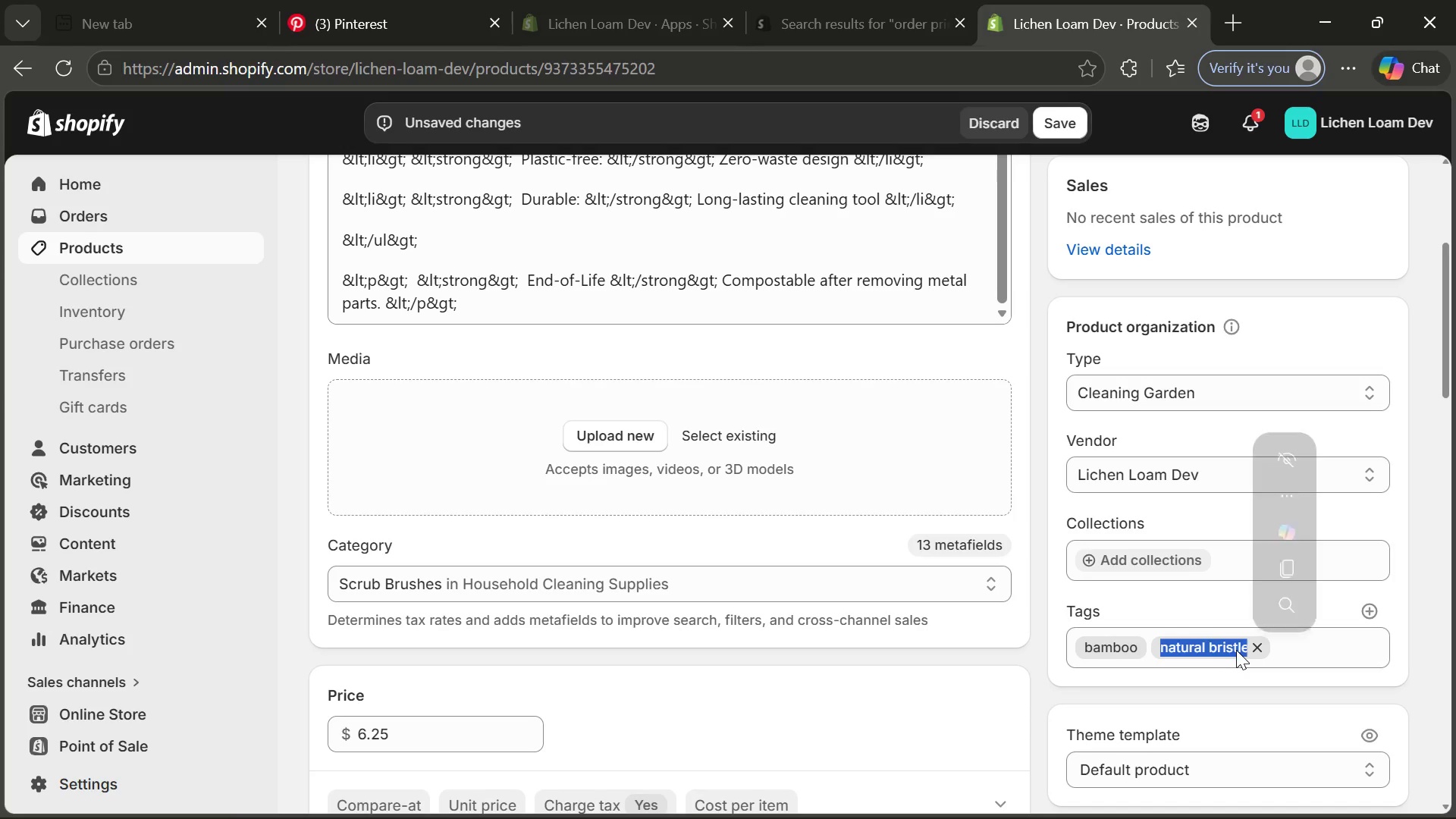 
triple_click([1236, 650])
 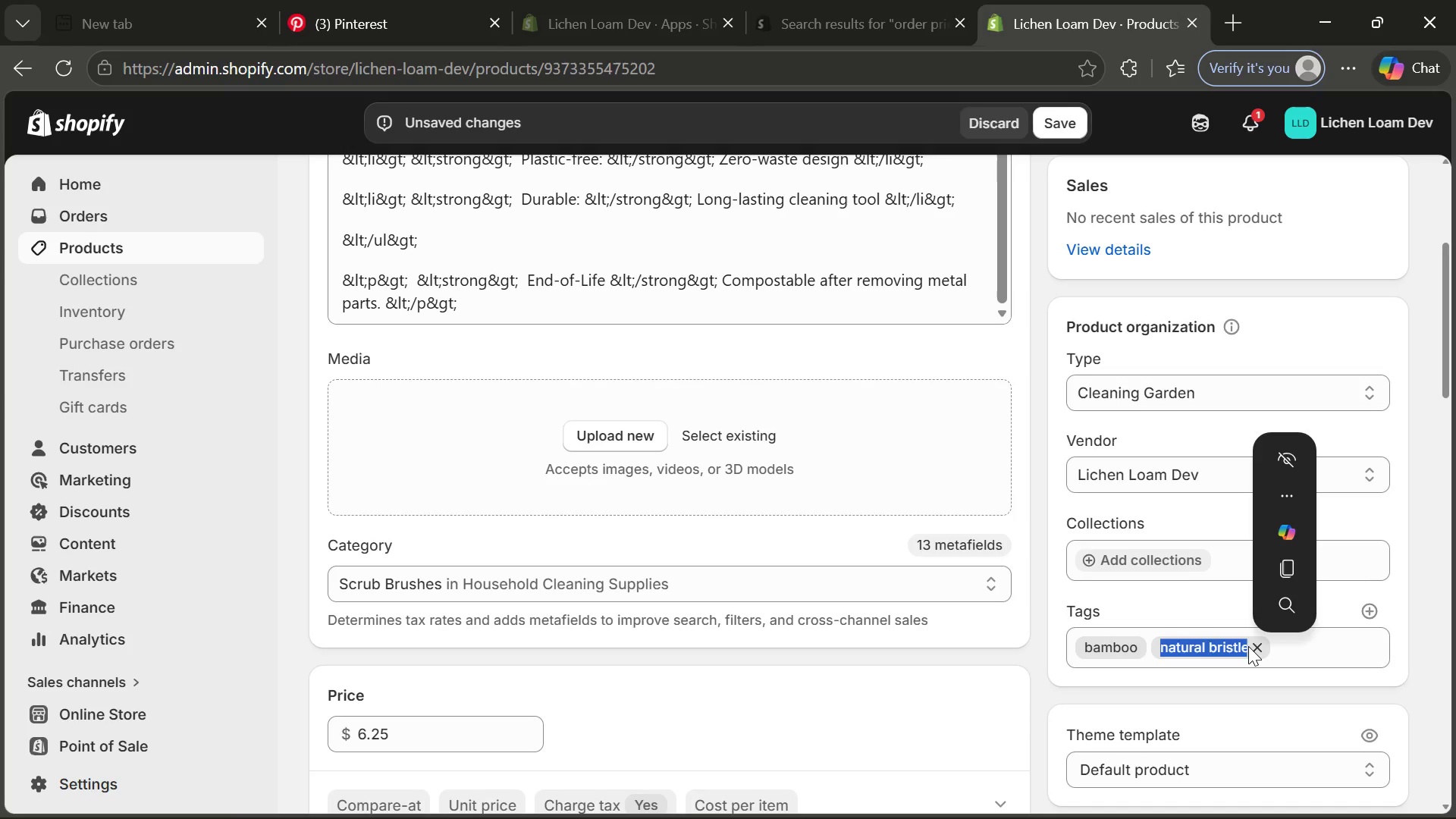 
key(Control+ControlLeft)
 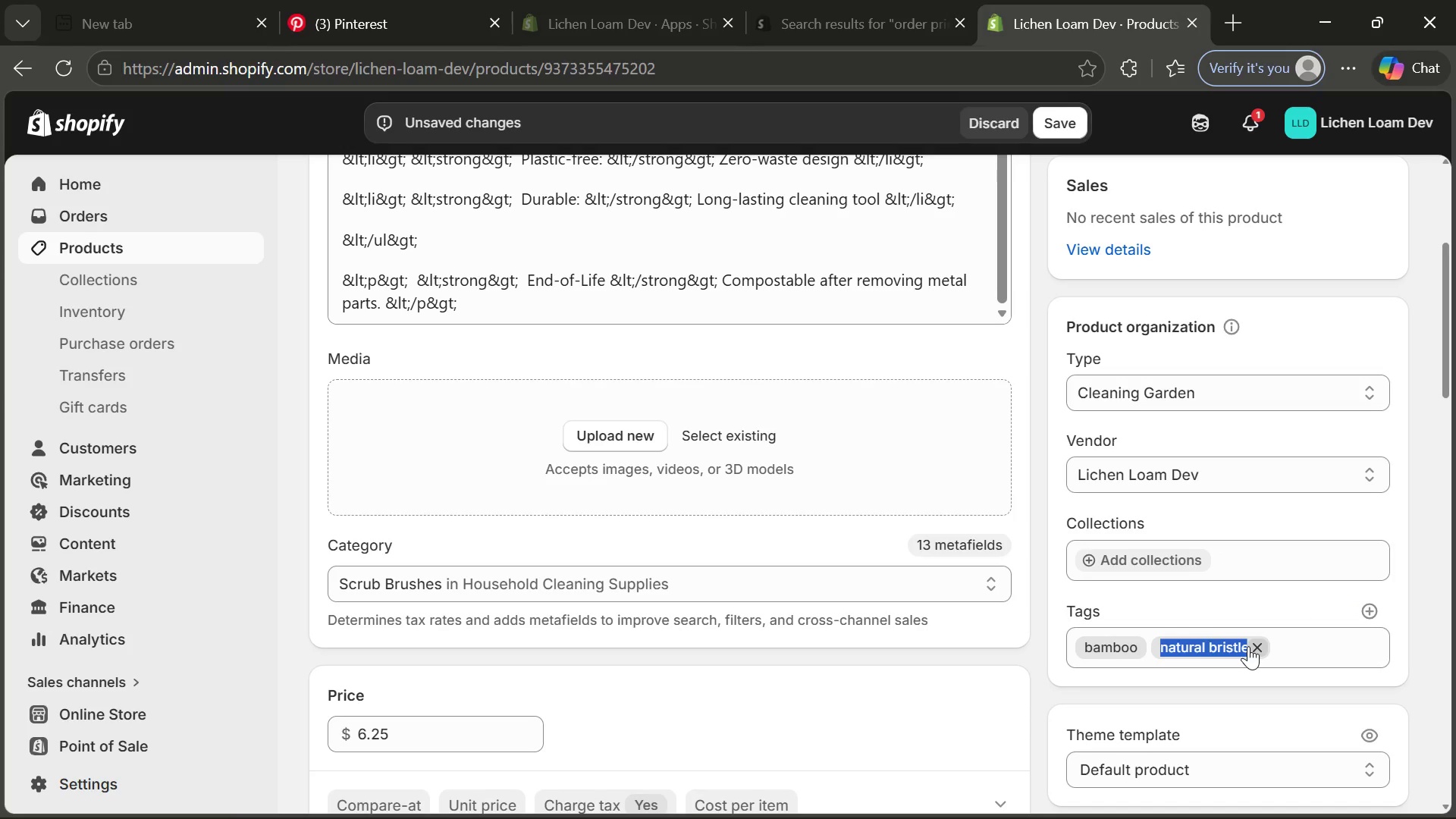 
key(Control+C)
 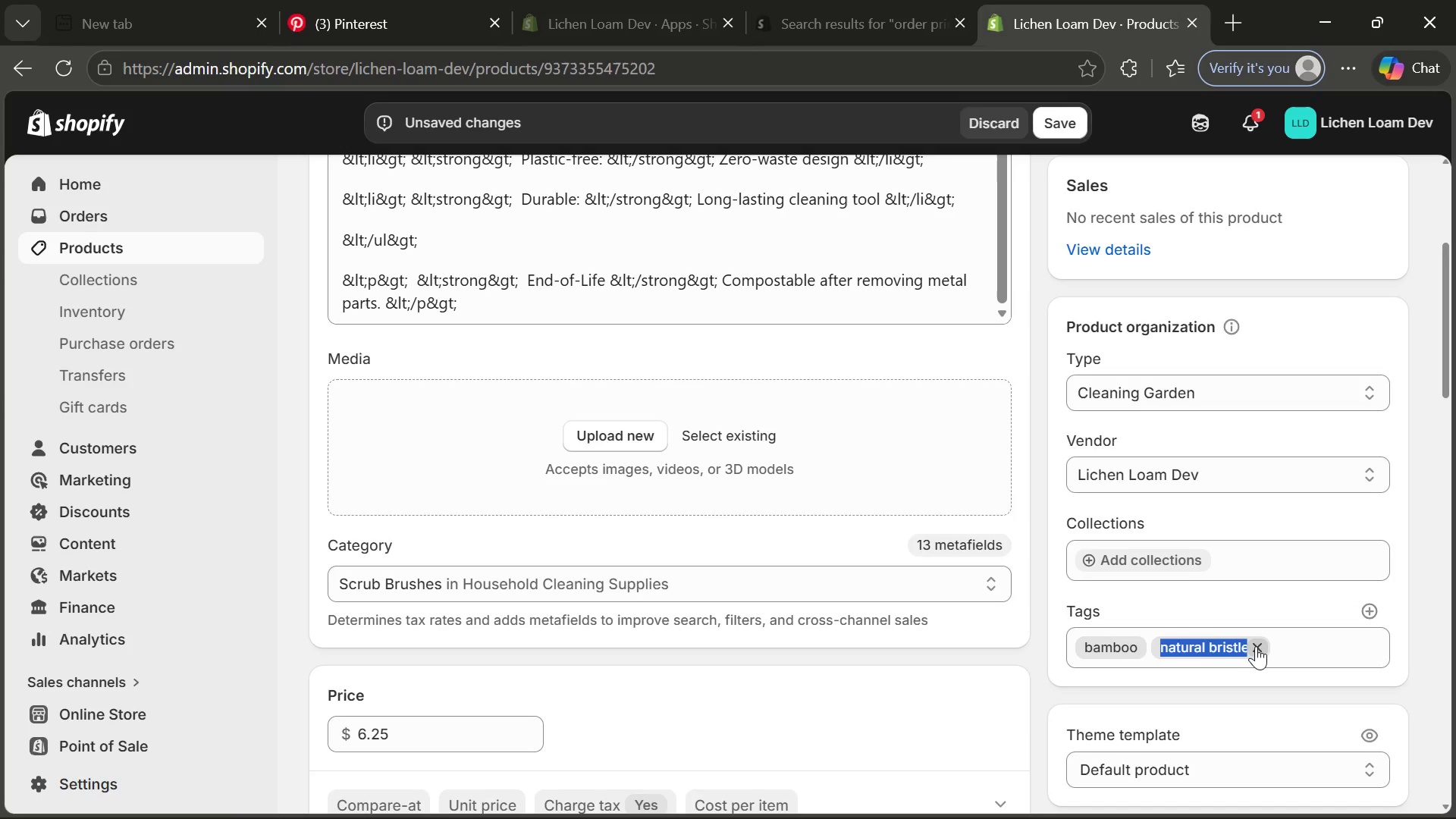 
left_click([1257, 646])
 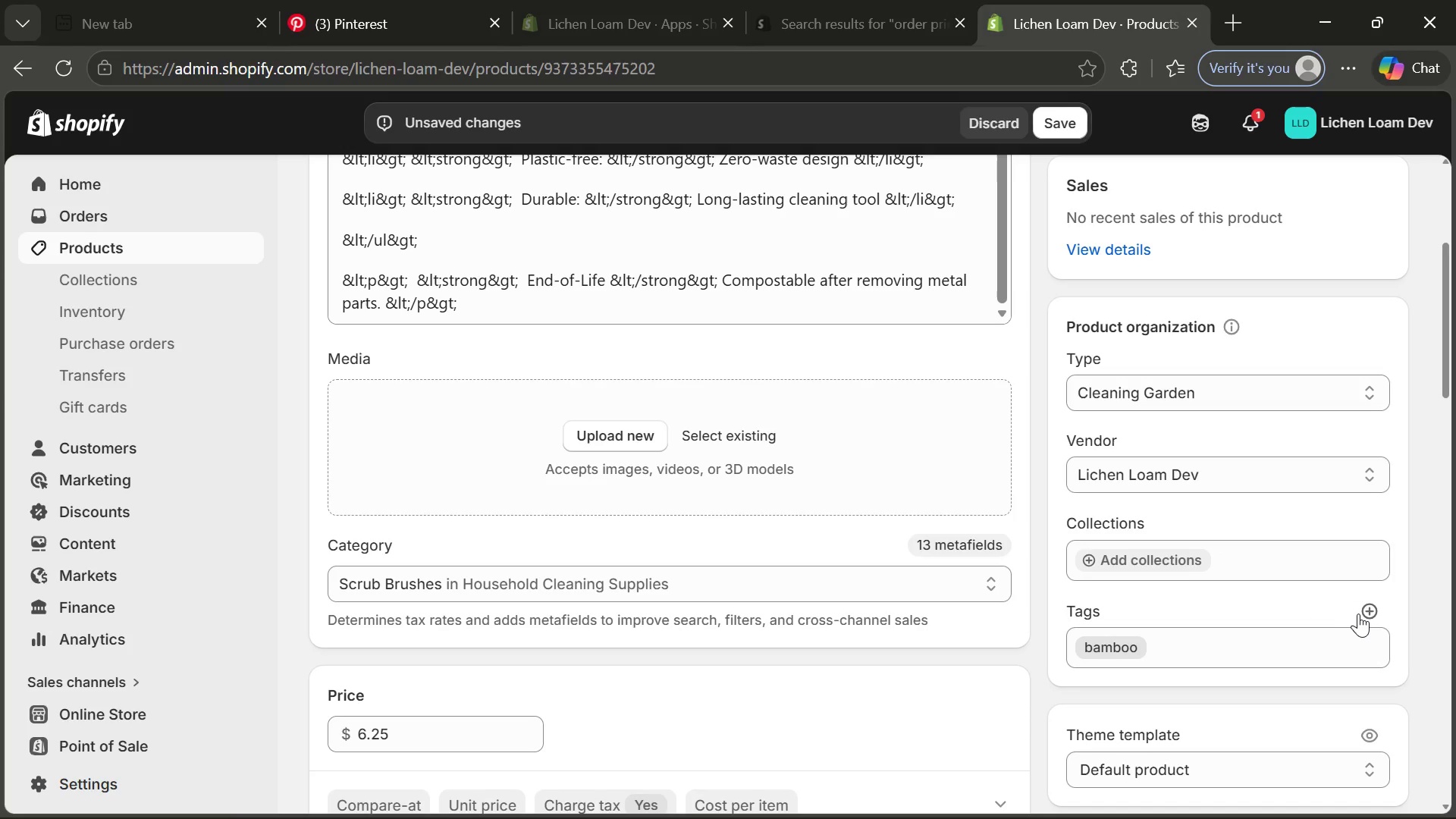 
left_click([1359, 613])
 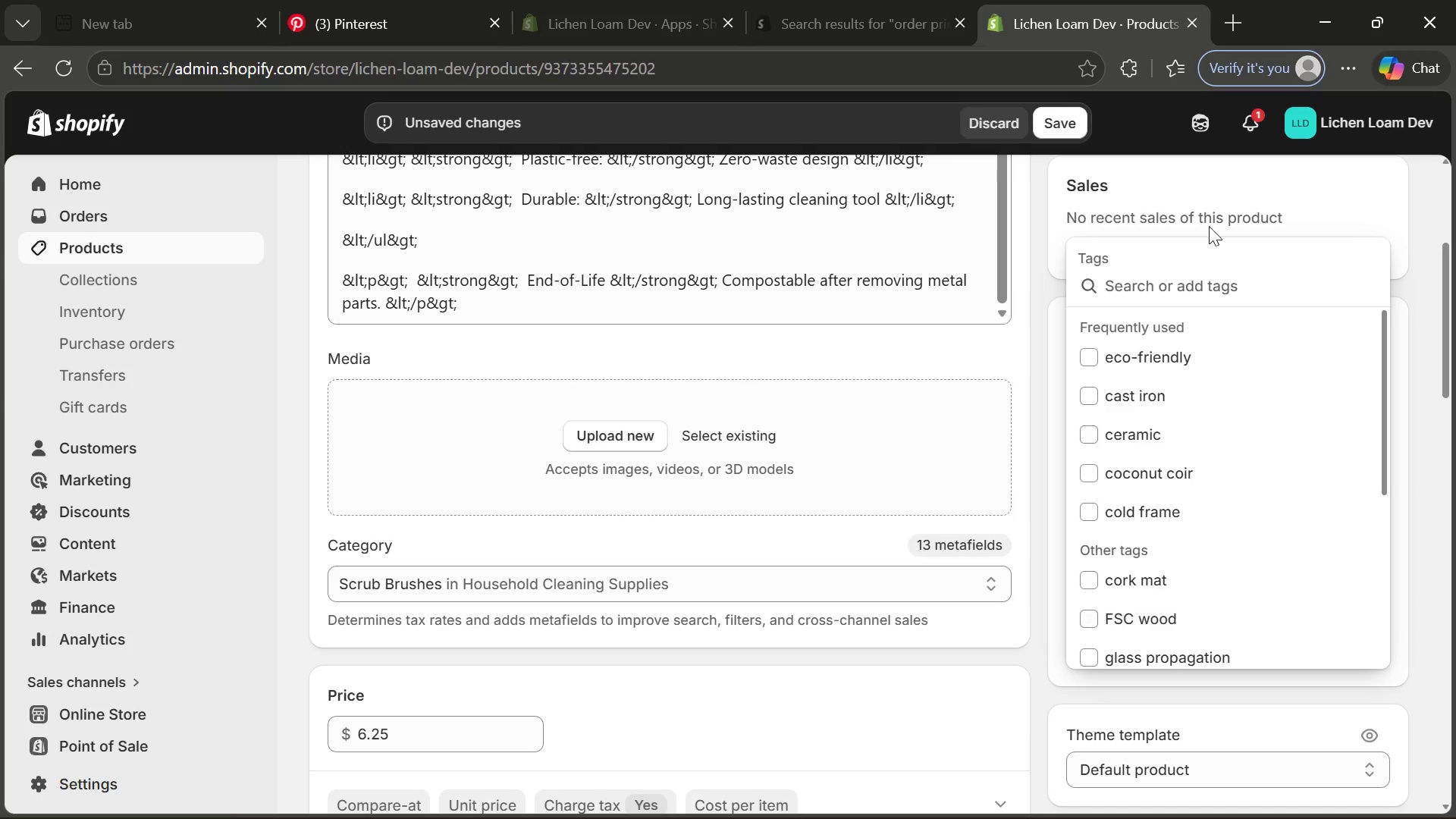 
key(Control+V)
 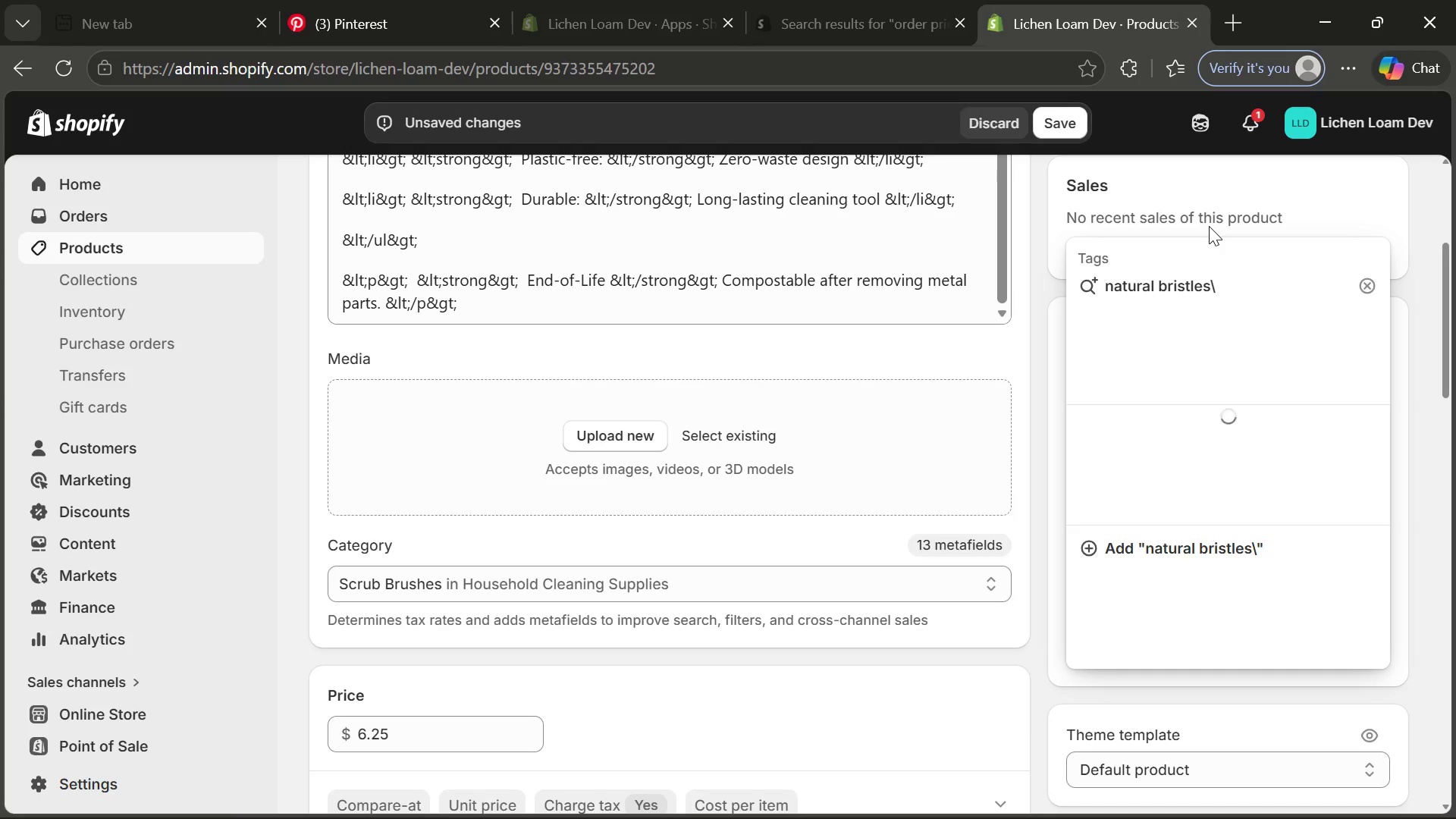 
key(Backspace)
 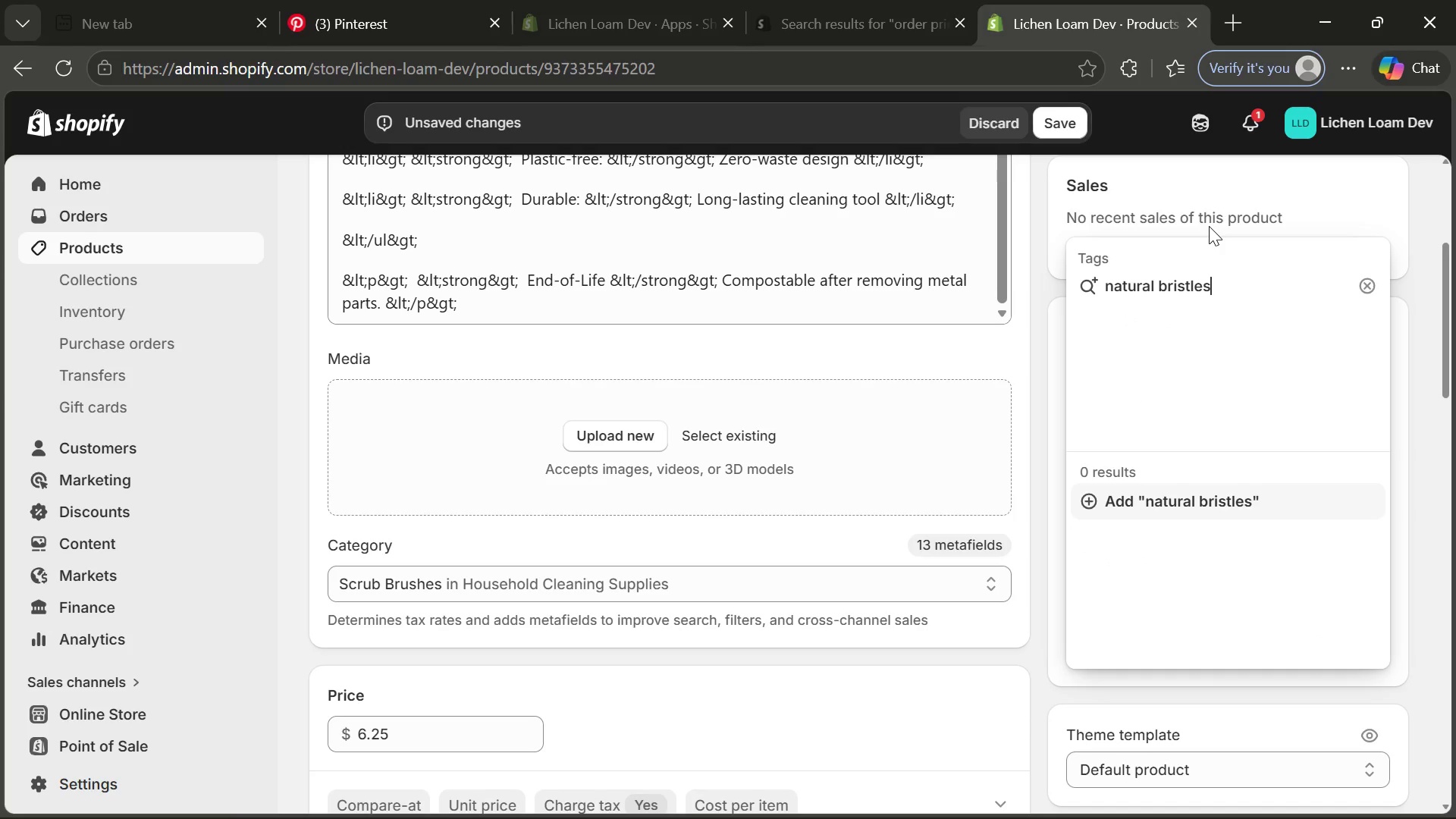 
key(Enter)
 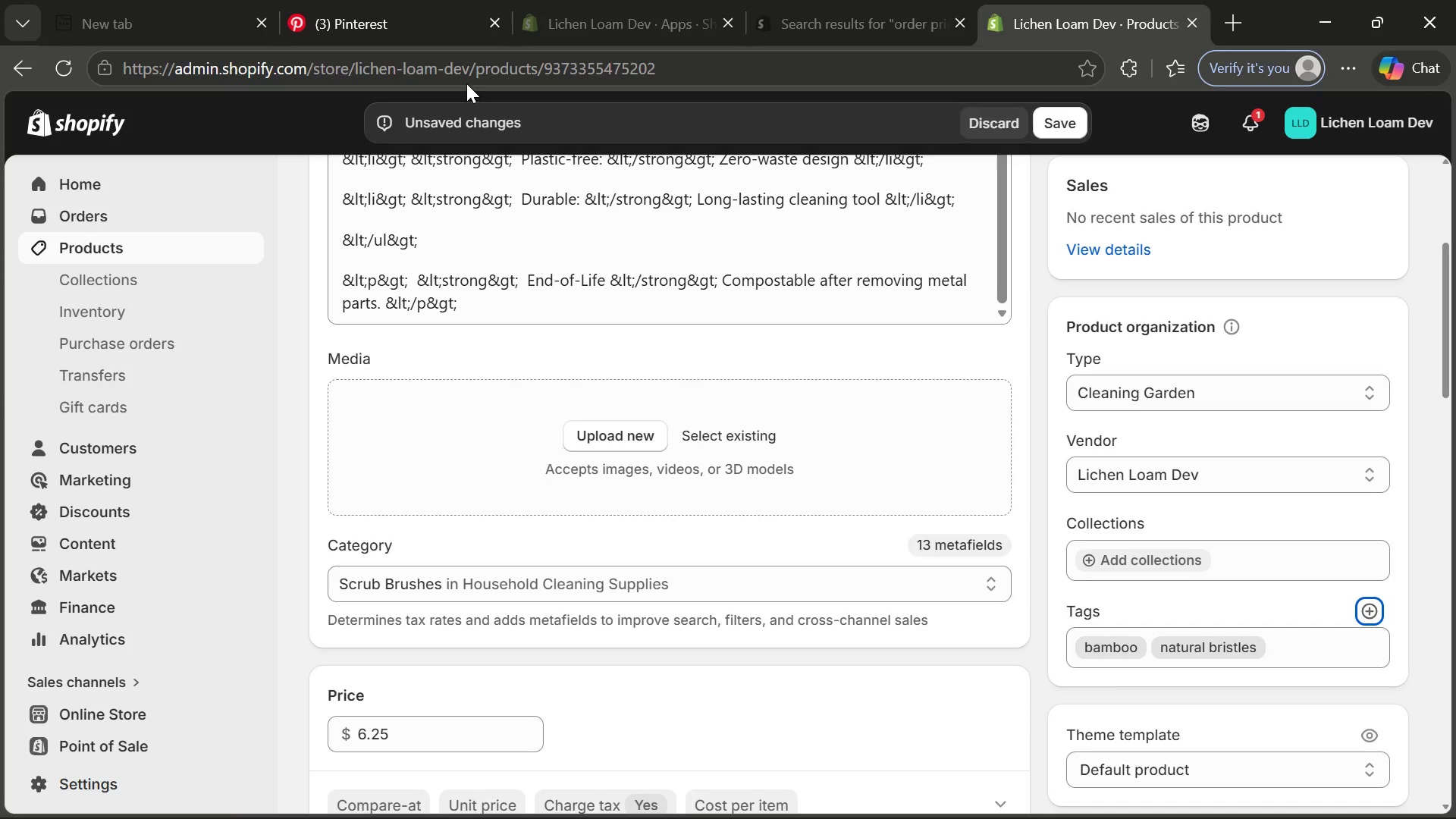 
left_click([420, 23])
 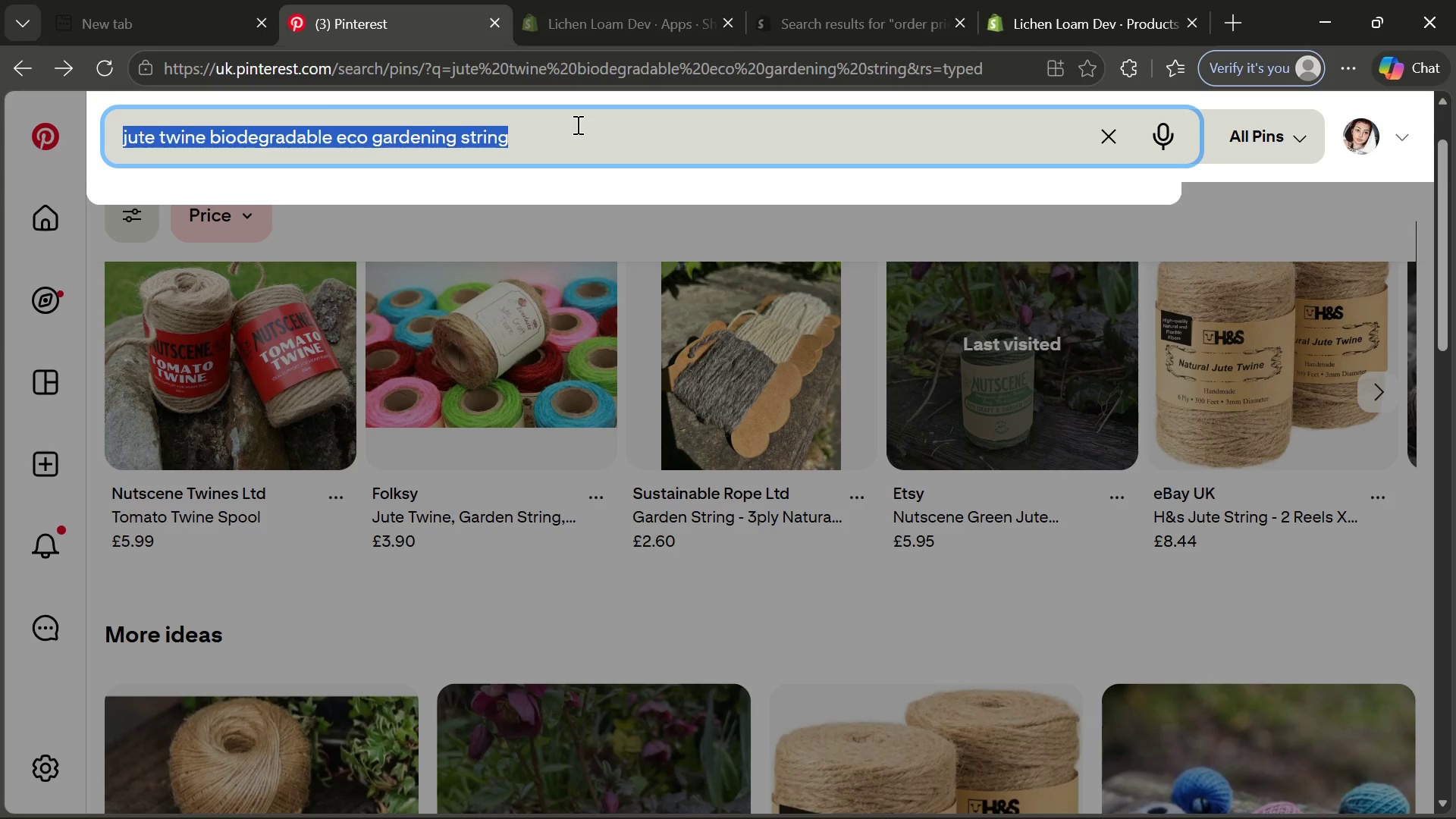 
key(Backspace)
 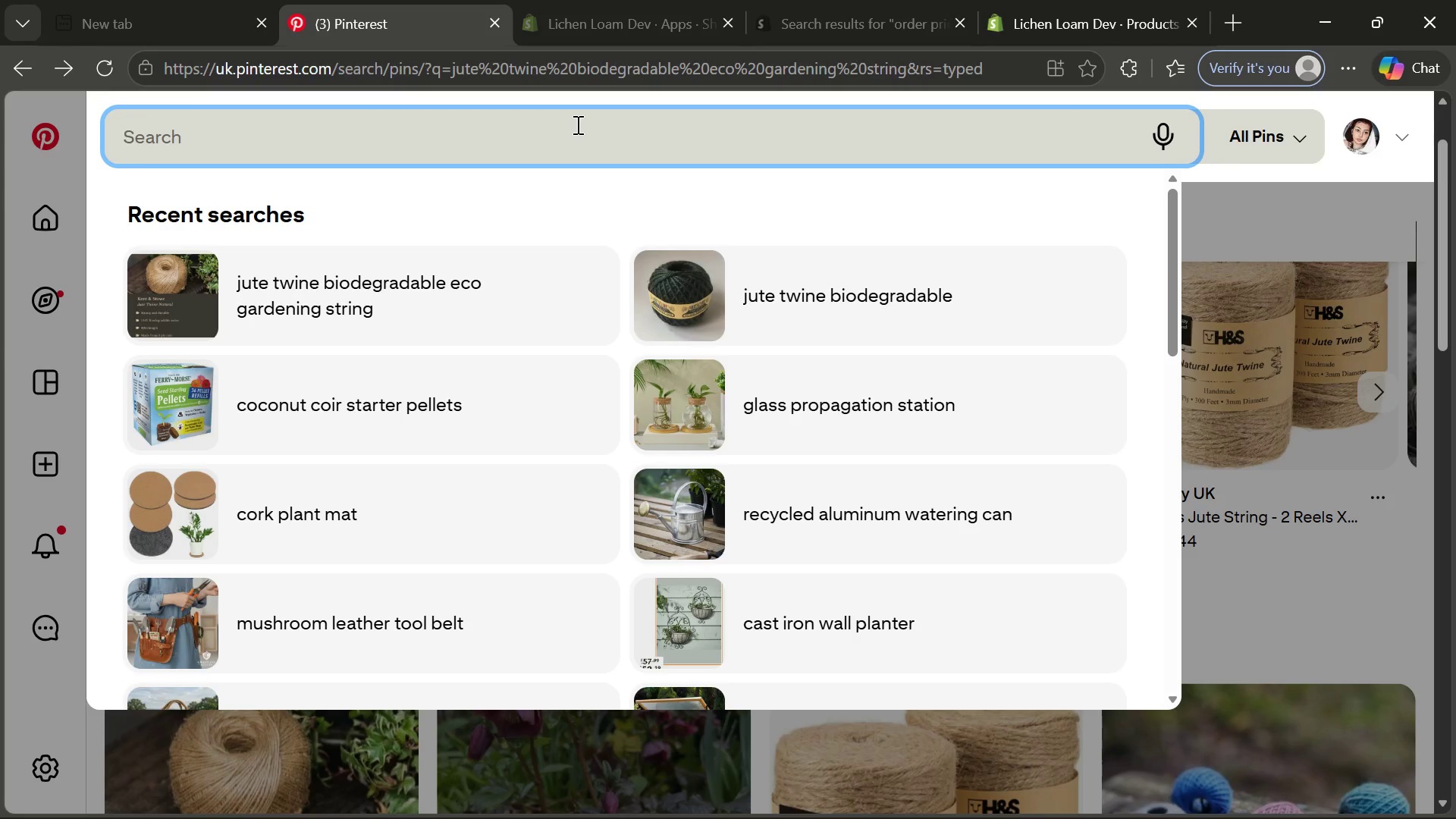 
type(bamboo por)
key(Backspace)
type(t bruc)
key(Backspace)
type(sh eco friendly natural bristle cleaning tool)
 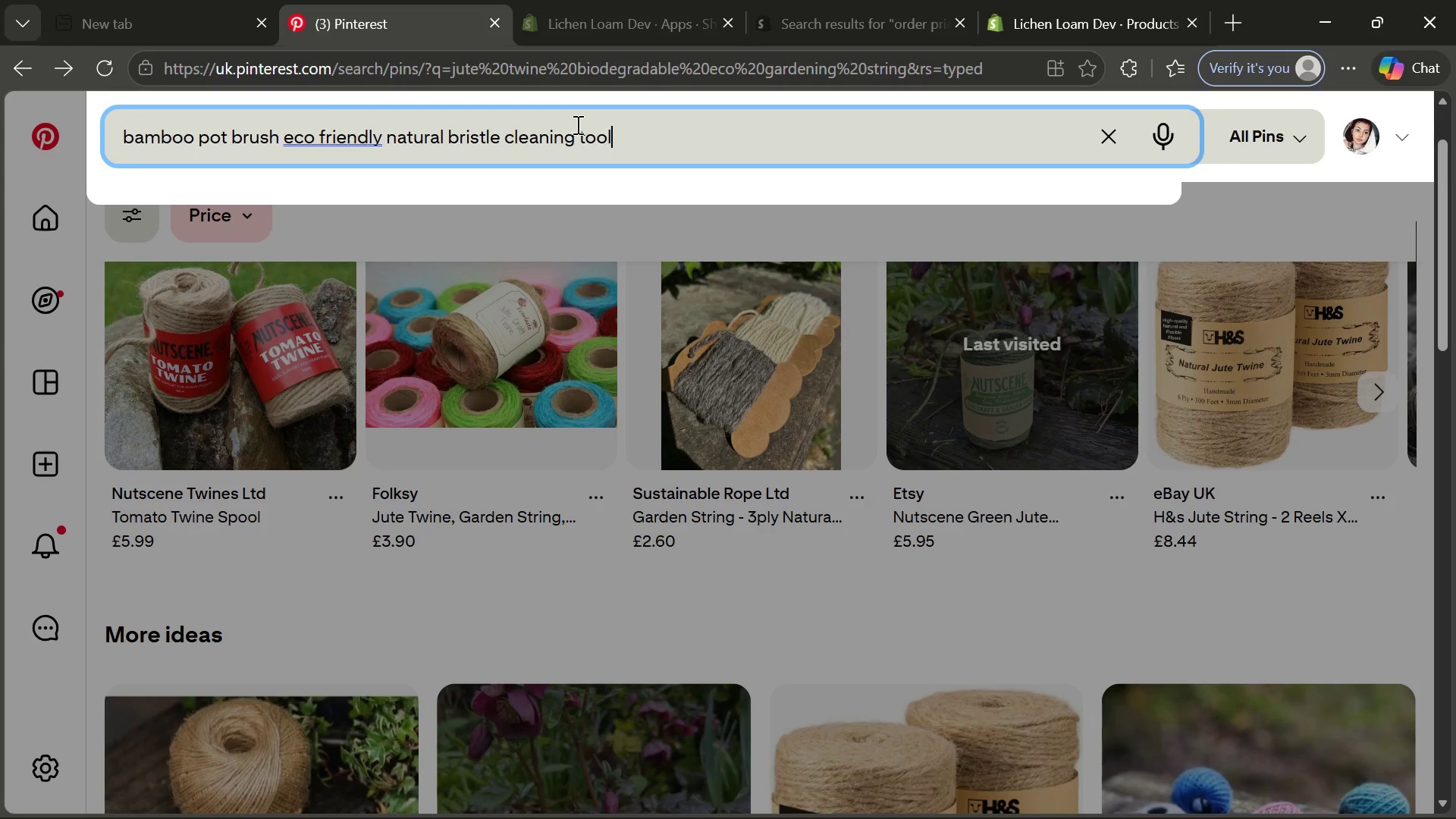 
key(Enter)
 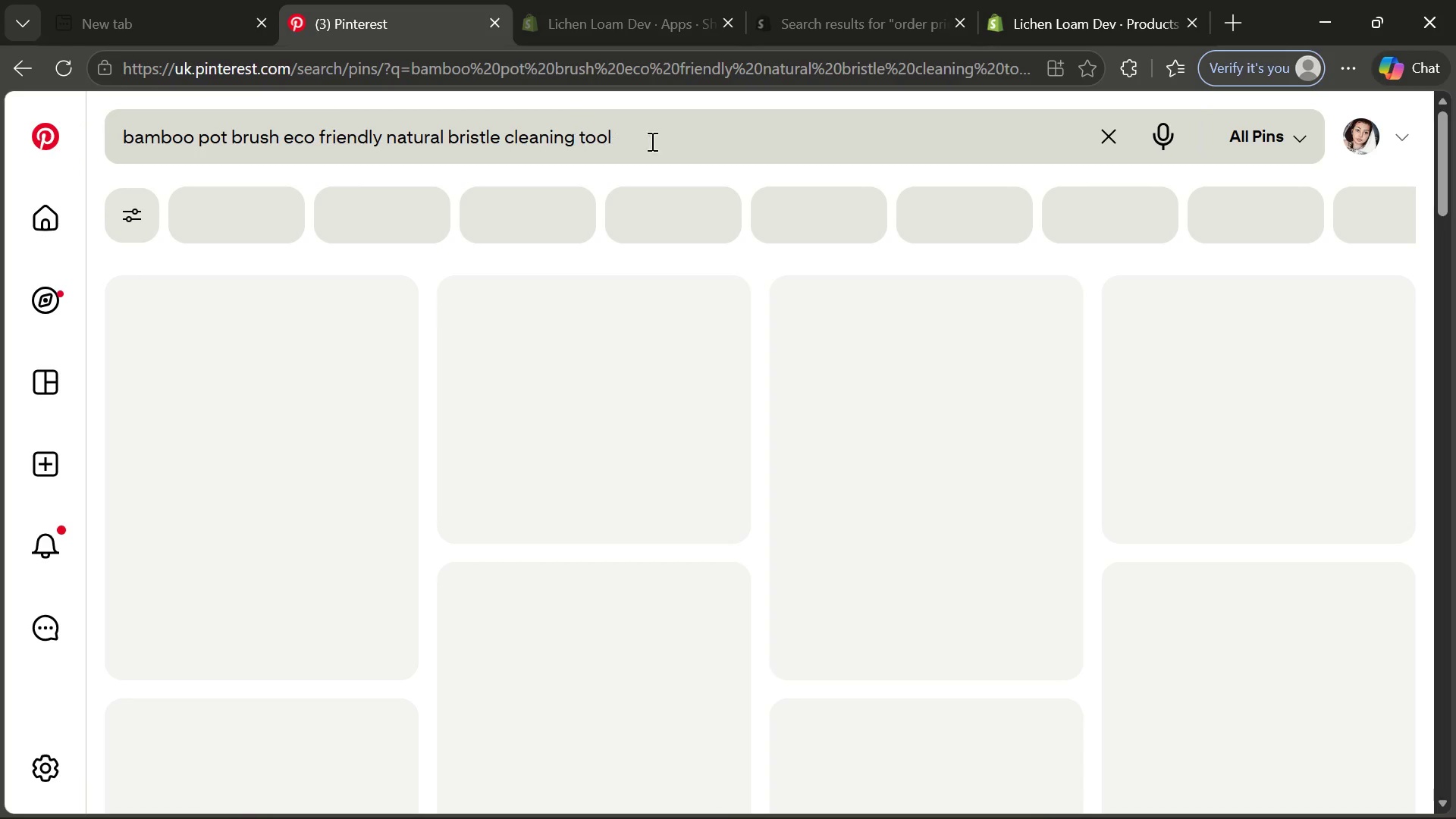 
left_click([677, 140])
 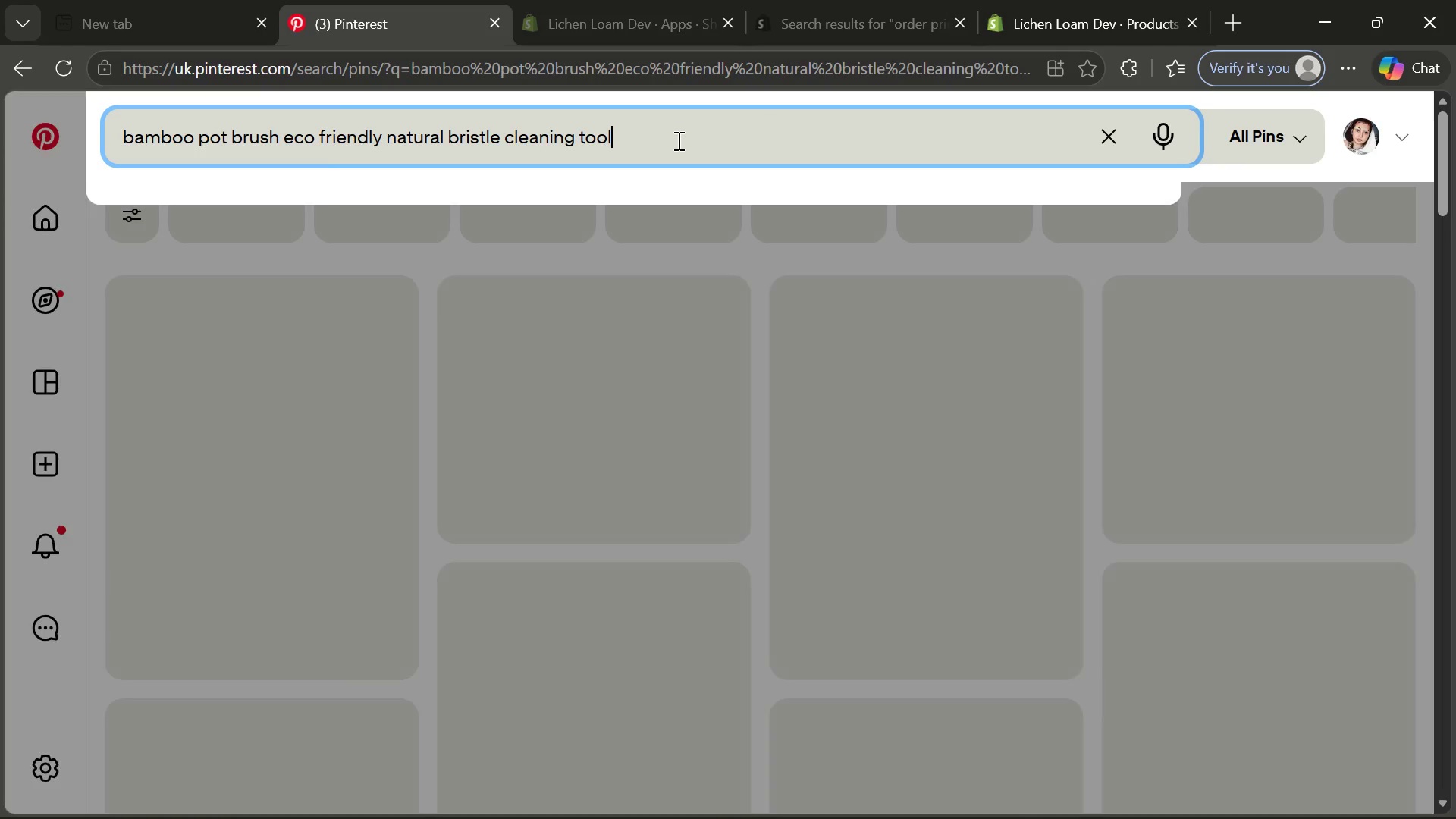 
key(Control+ControlLeft)
 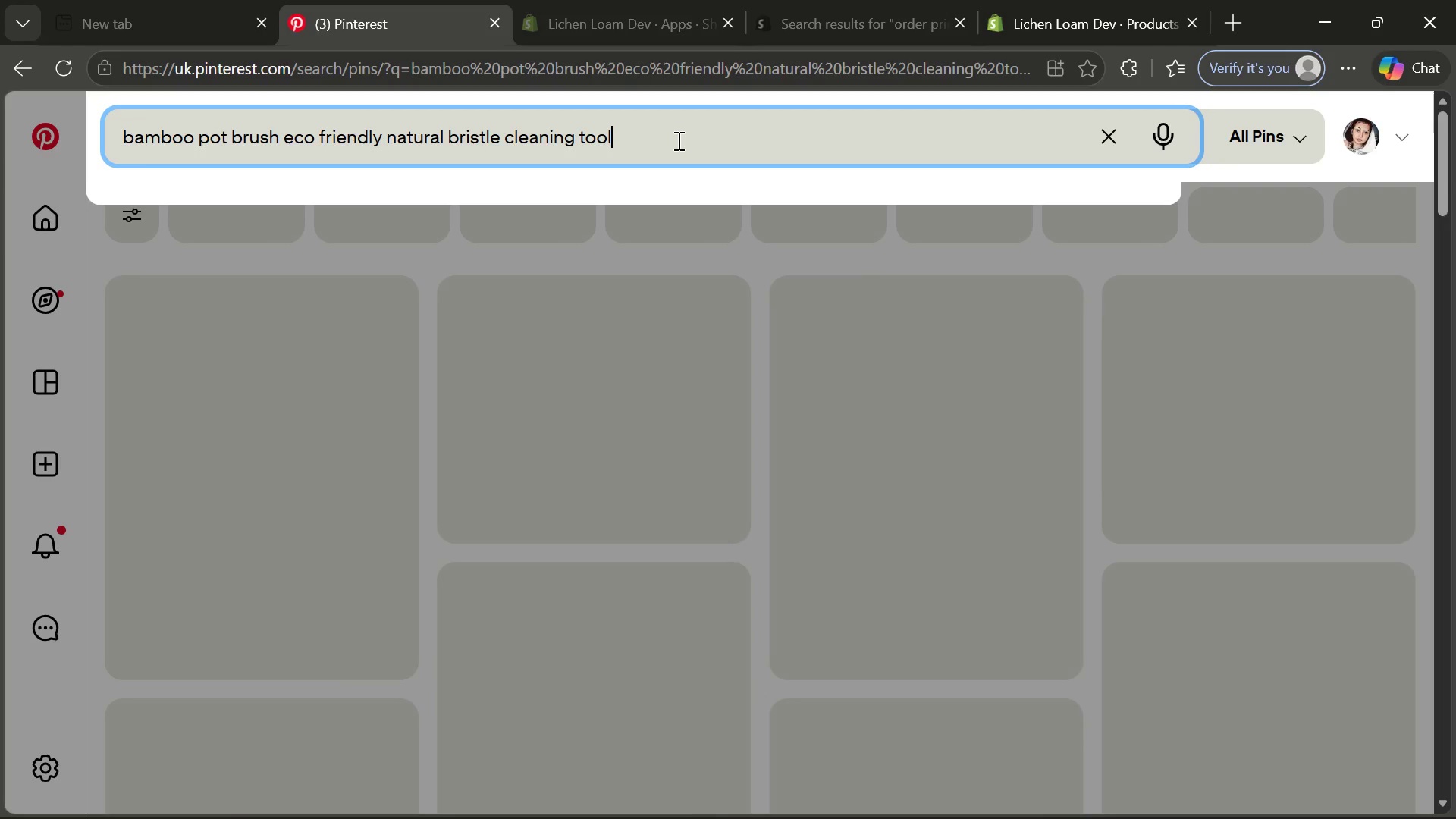 
key(Control+A)
 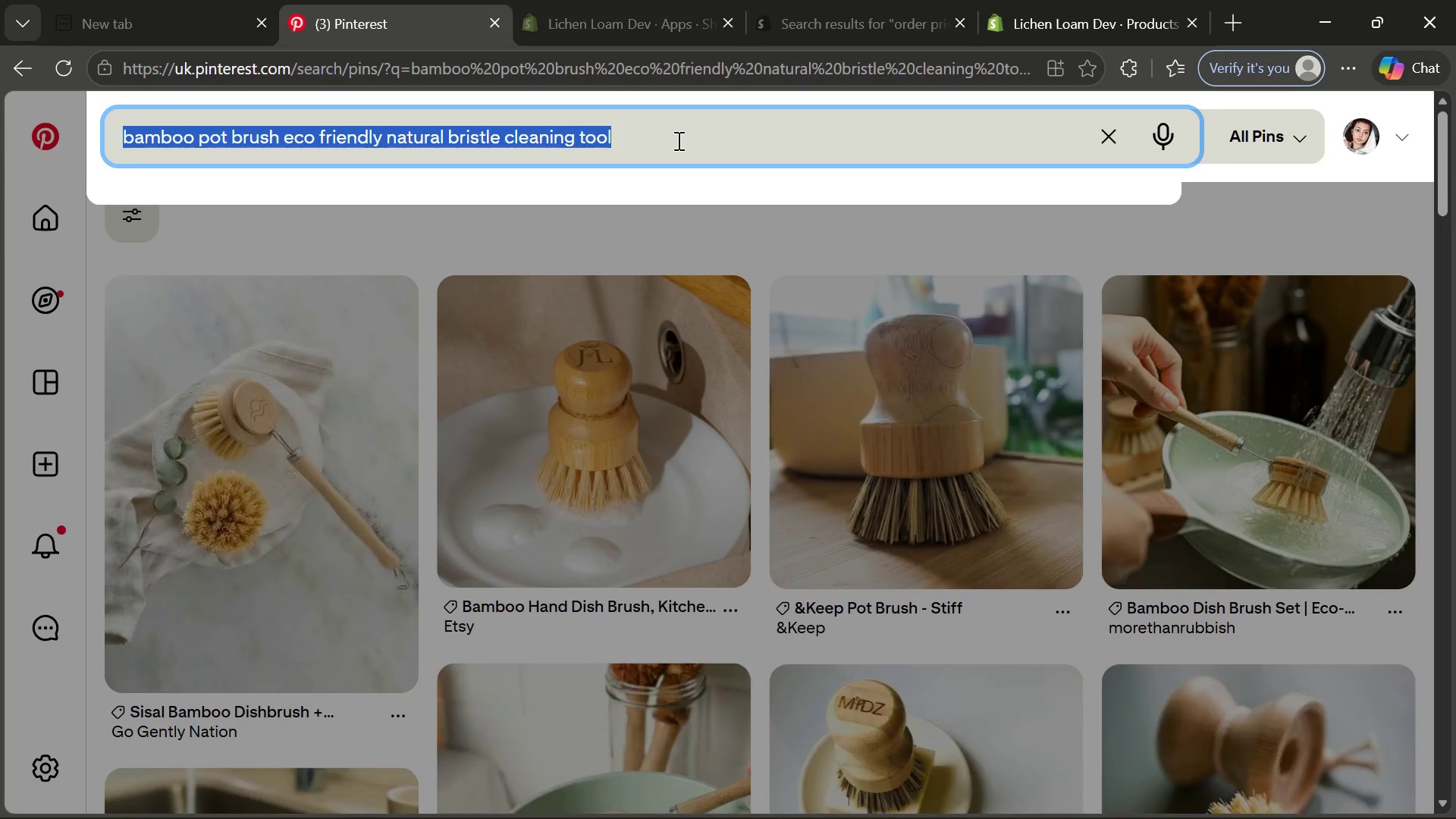 
key(C)
 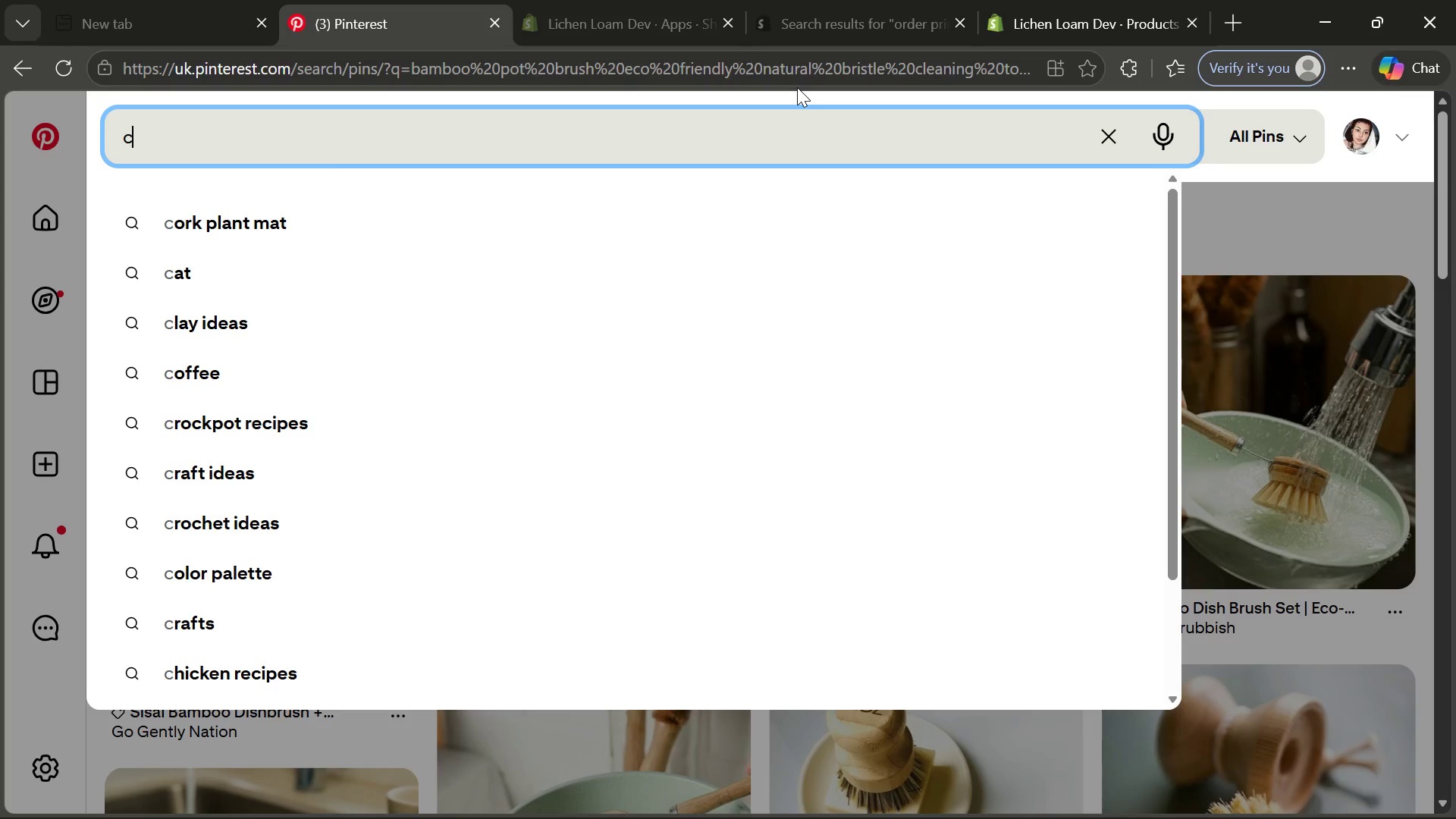 
key(Control+Z)
 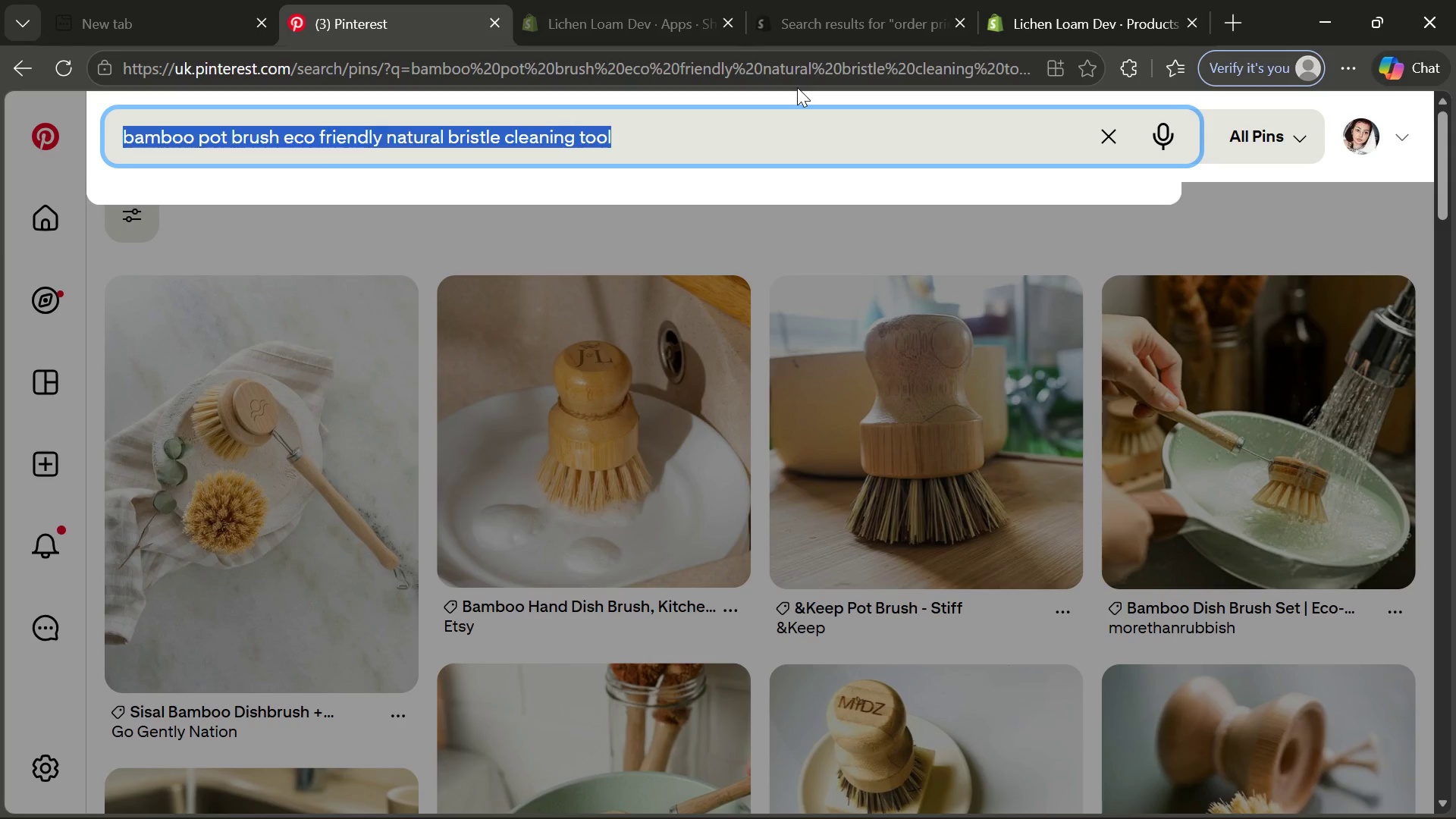 
key(Control+C)
 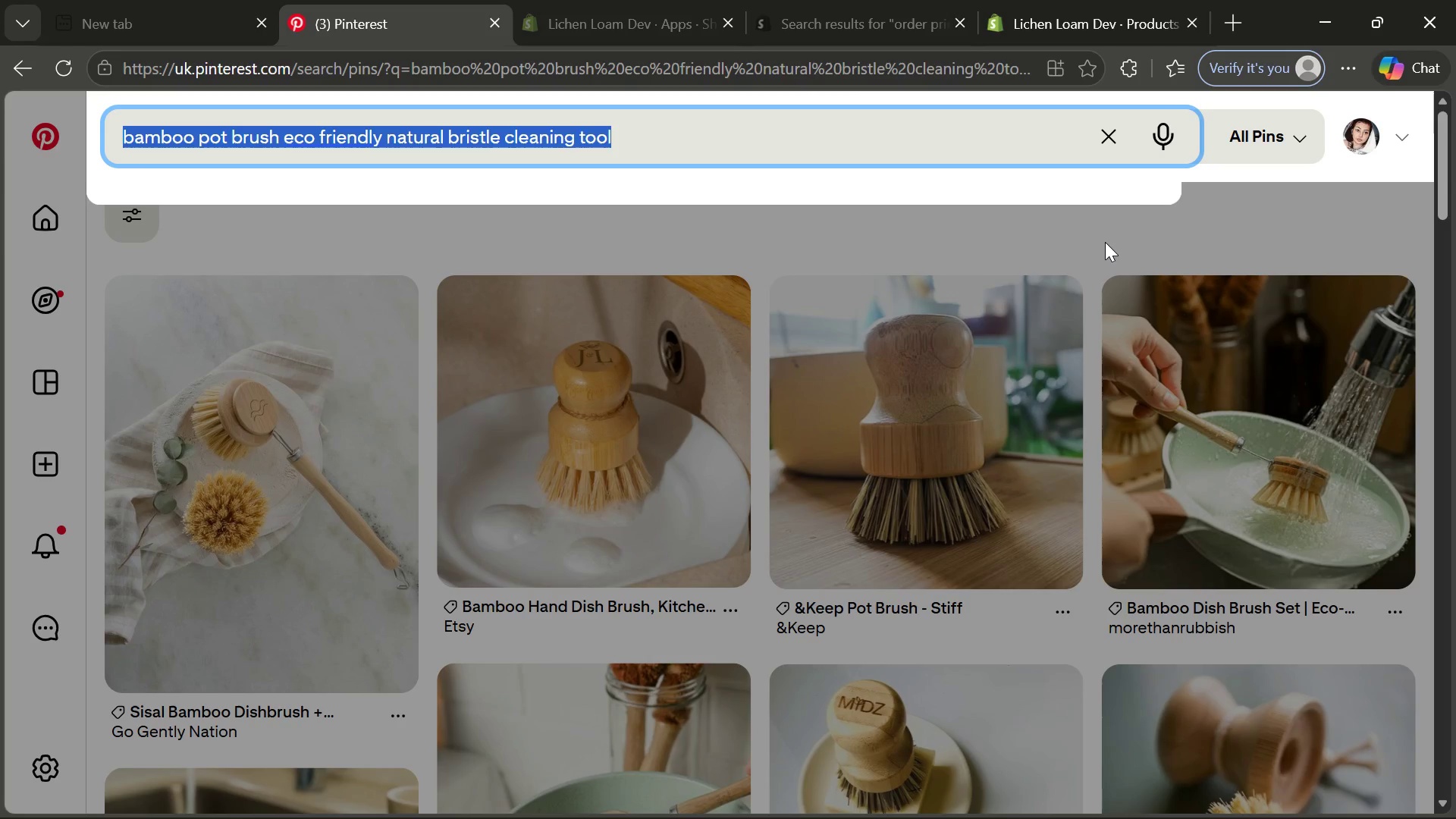 
left_click([1103, 243])
 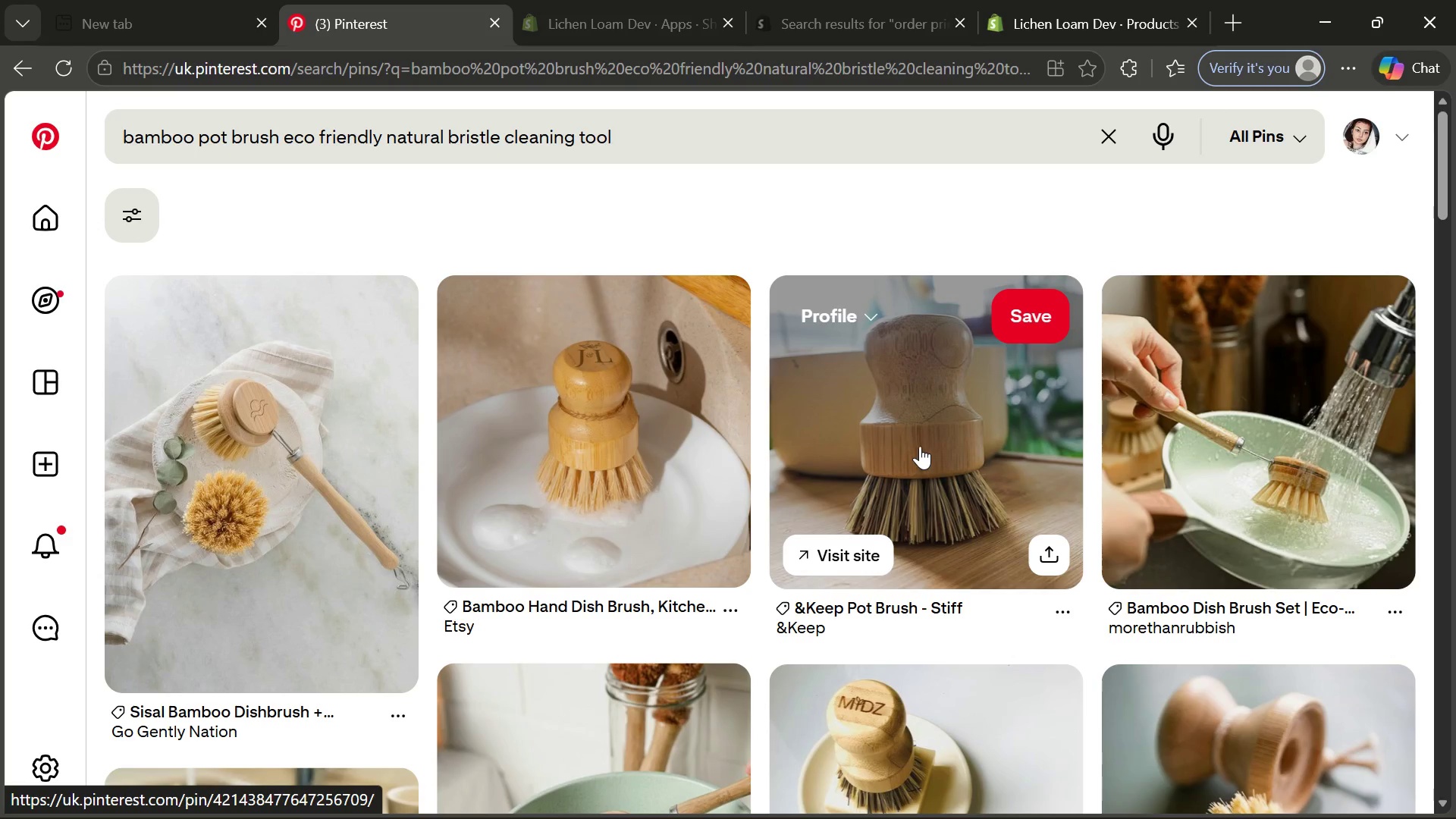 
left_click([923, 445])
 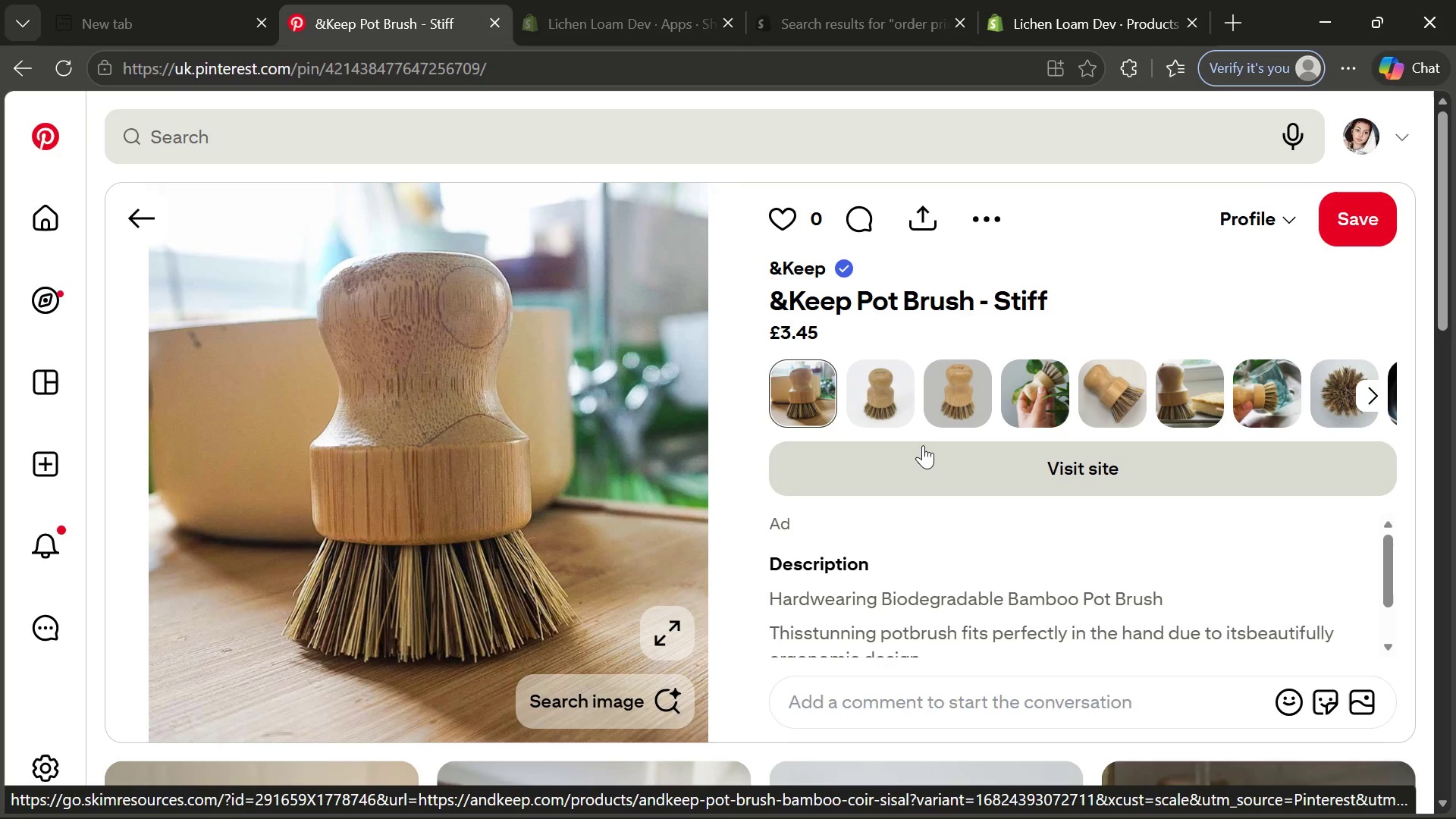 
left_click([999, 206])
 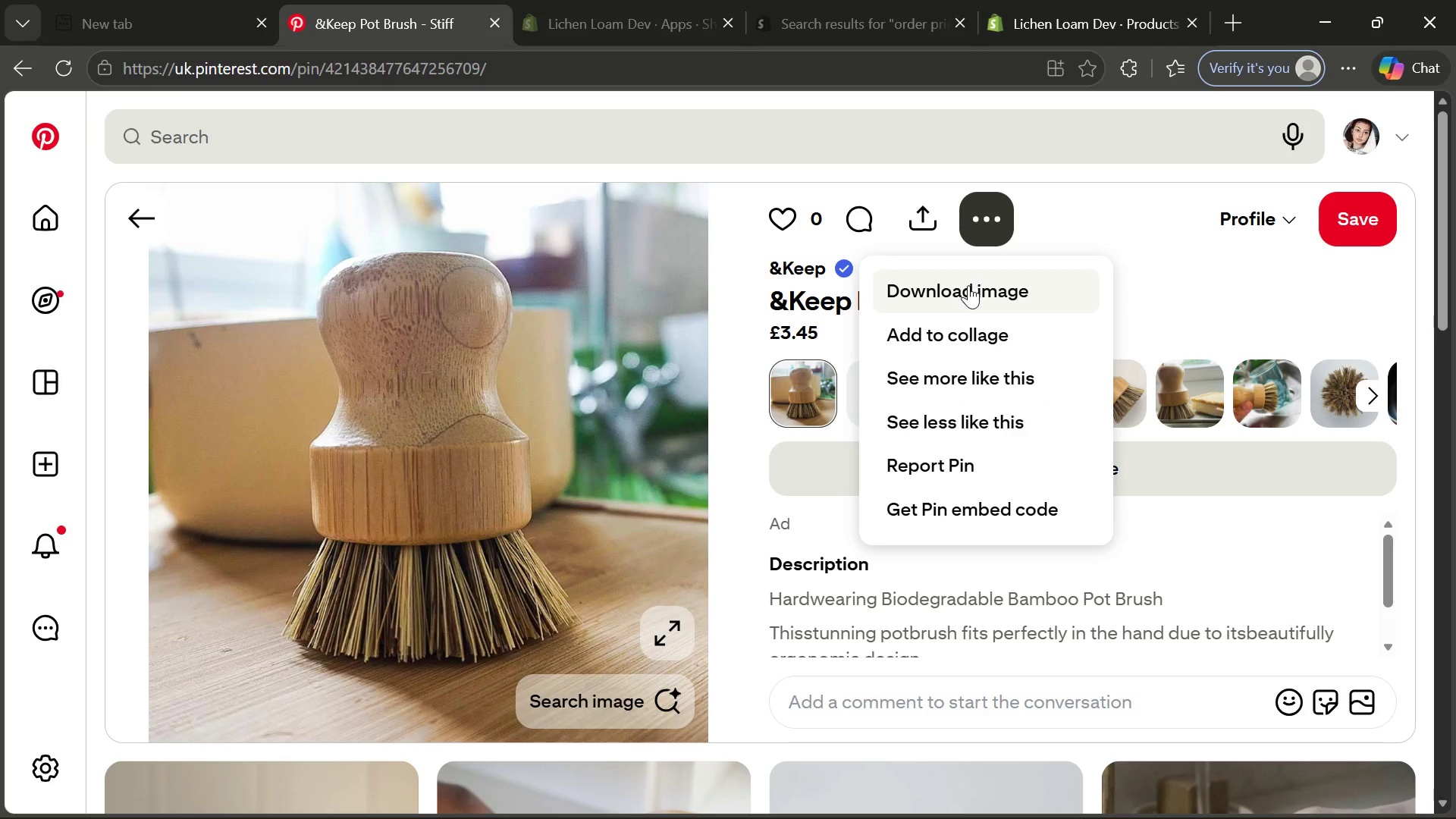 
left_click([968, 287])
 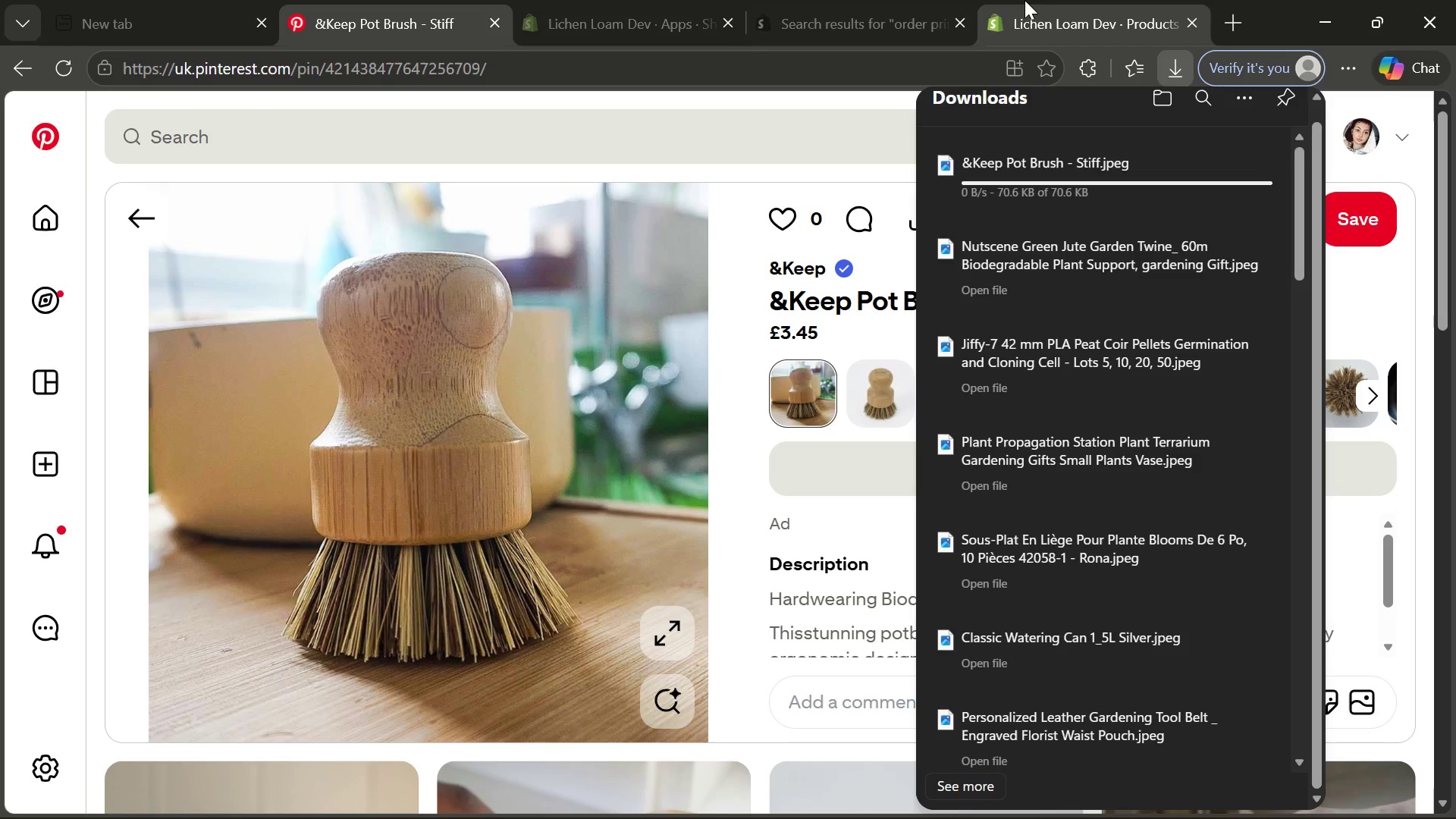 
left_click([1025, 0])
 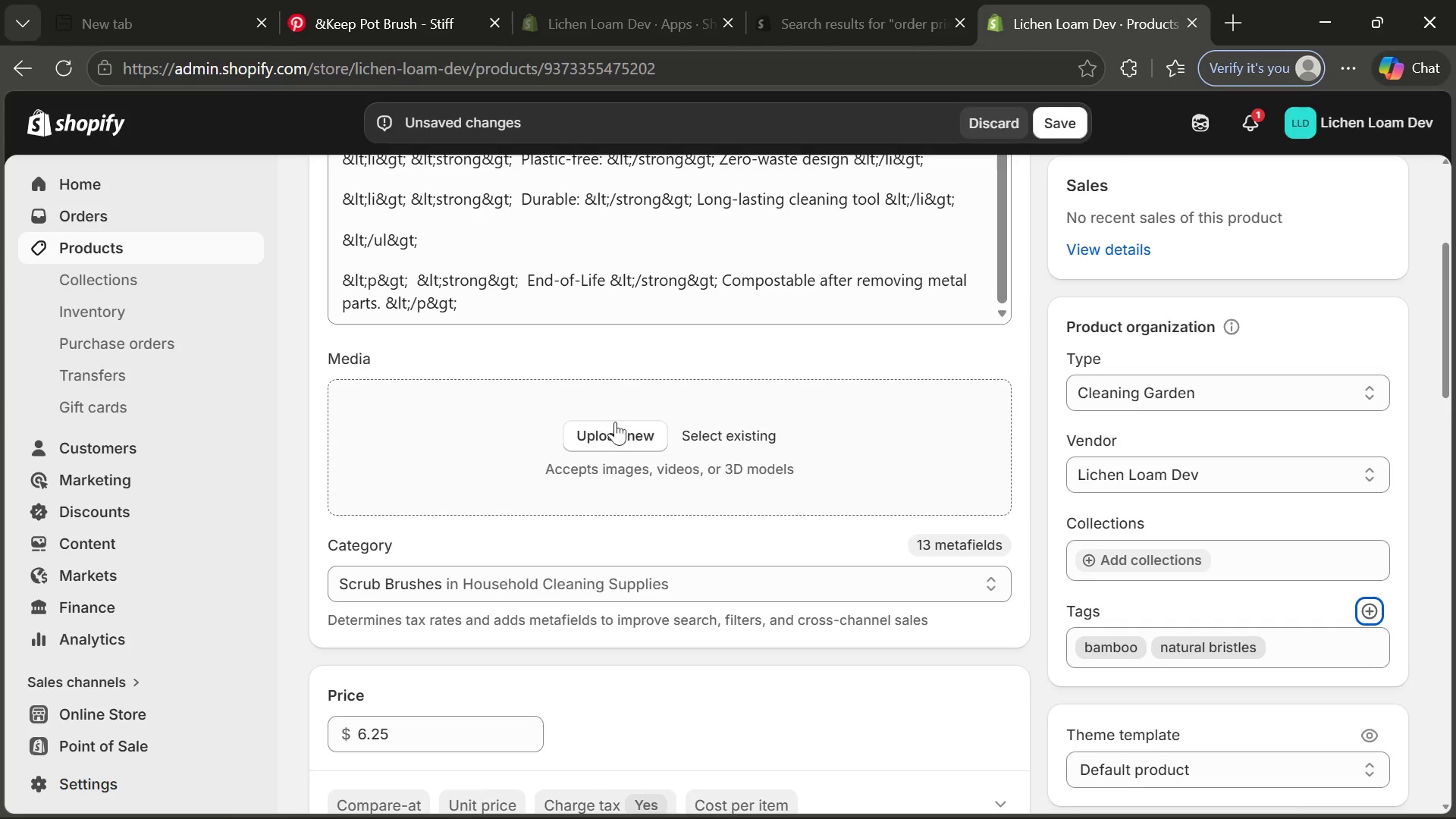 
left_click([618, 431])
 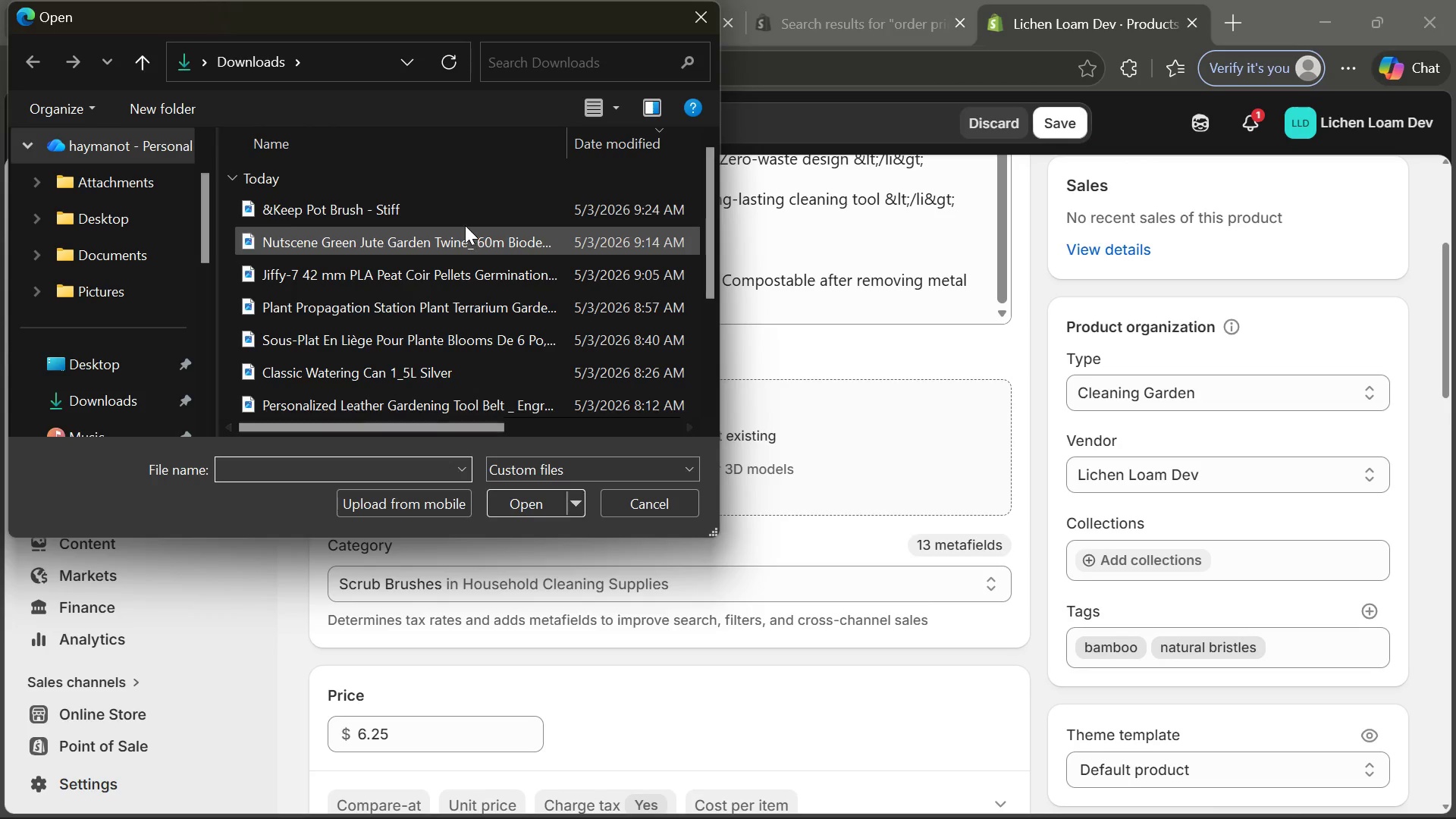 
double_click([463, 210])
 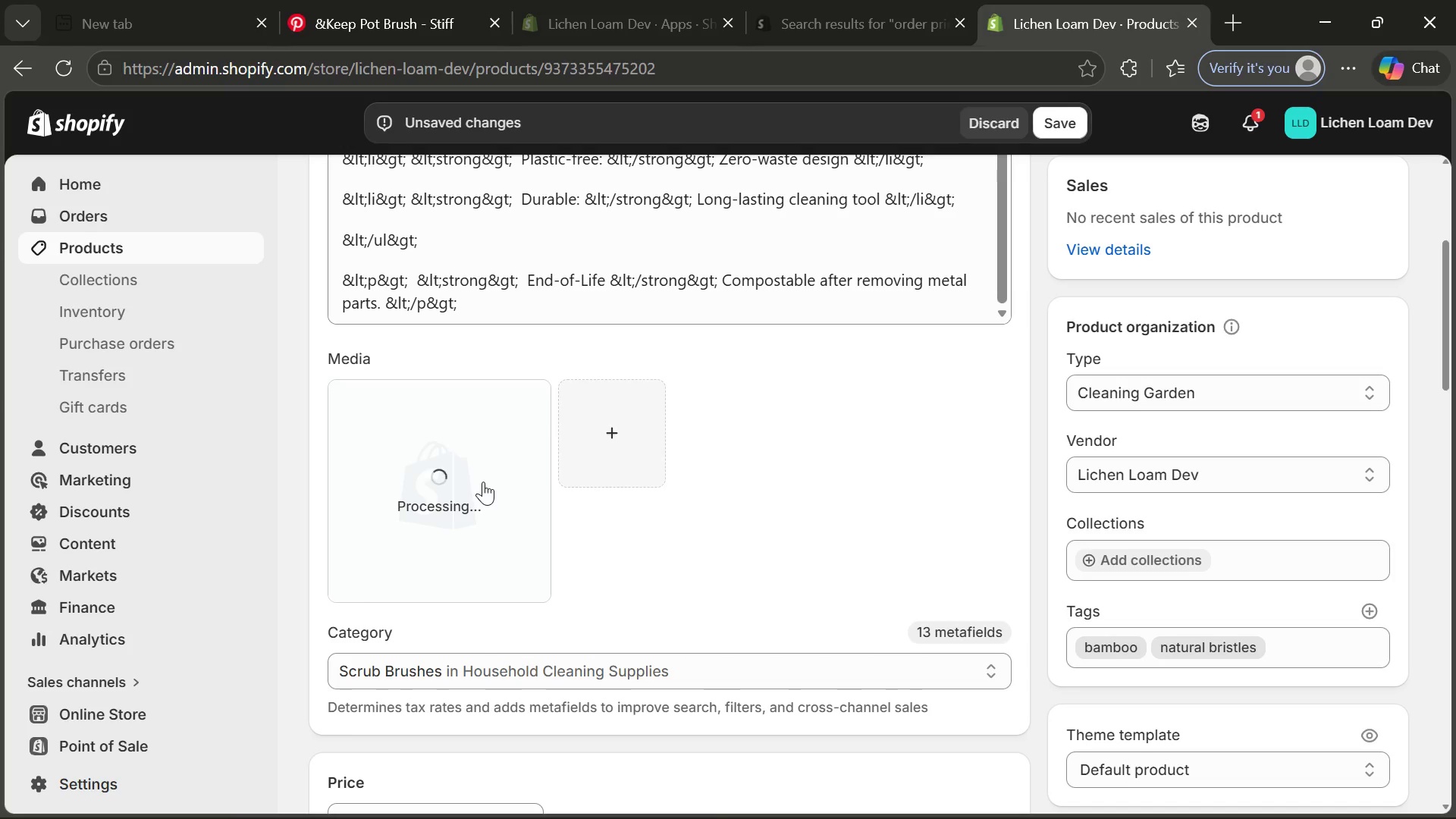 
wait(6.77)
 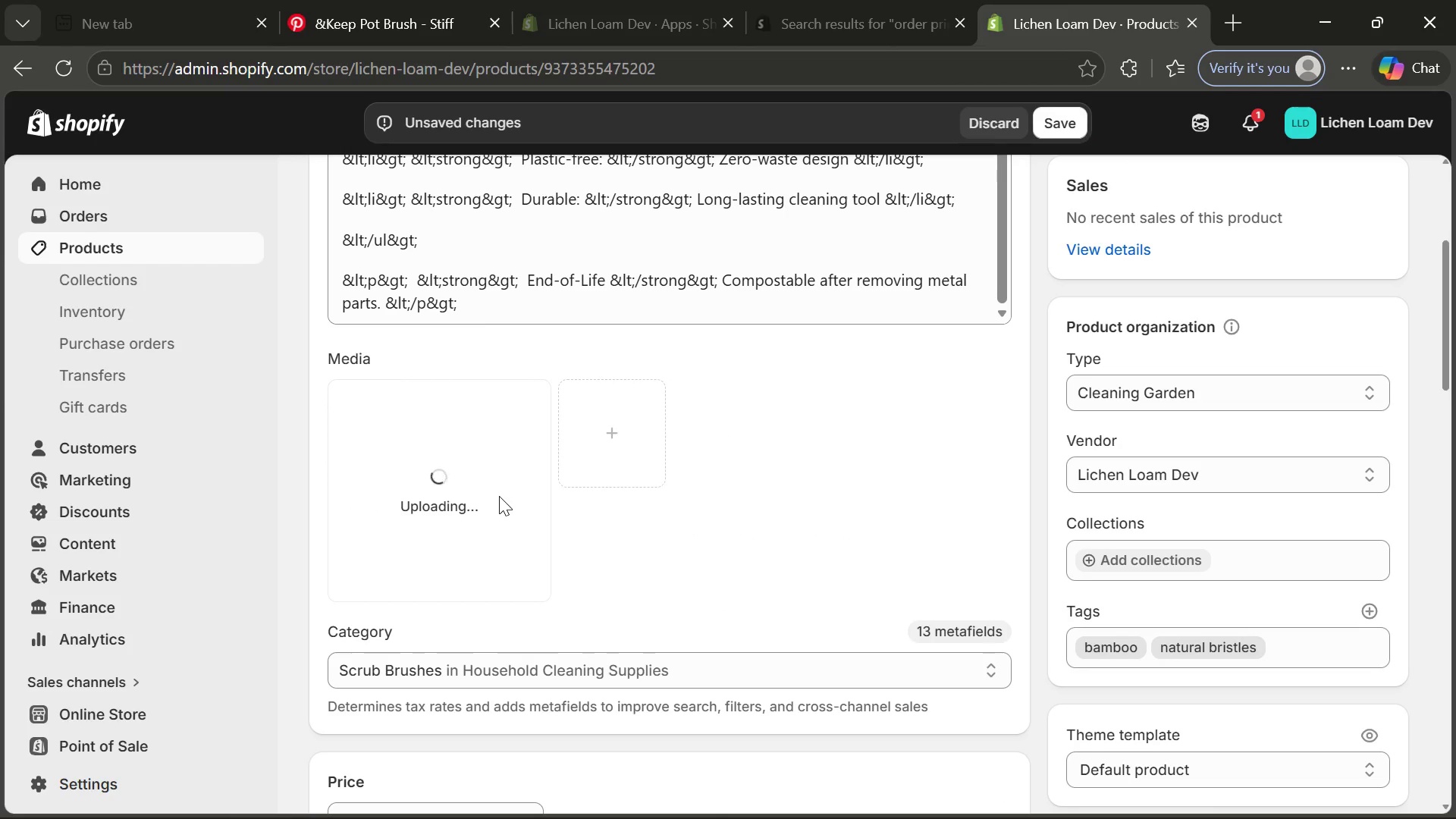 
left_click([483, 482])
 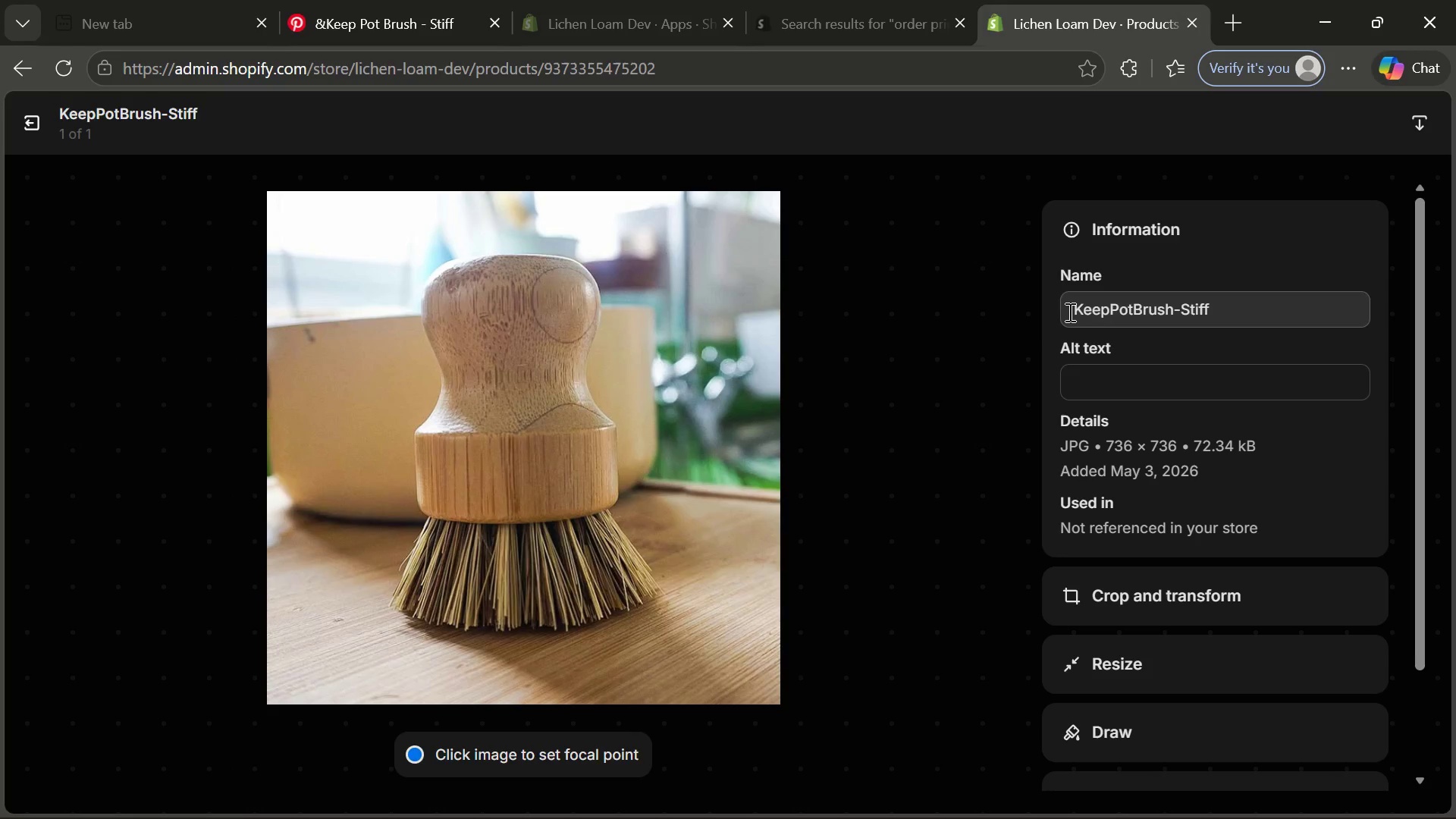 
left_click([1106, 375])
 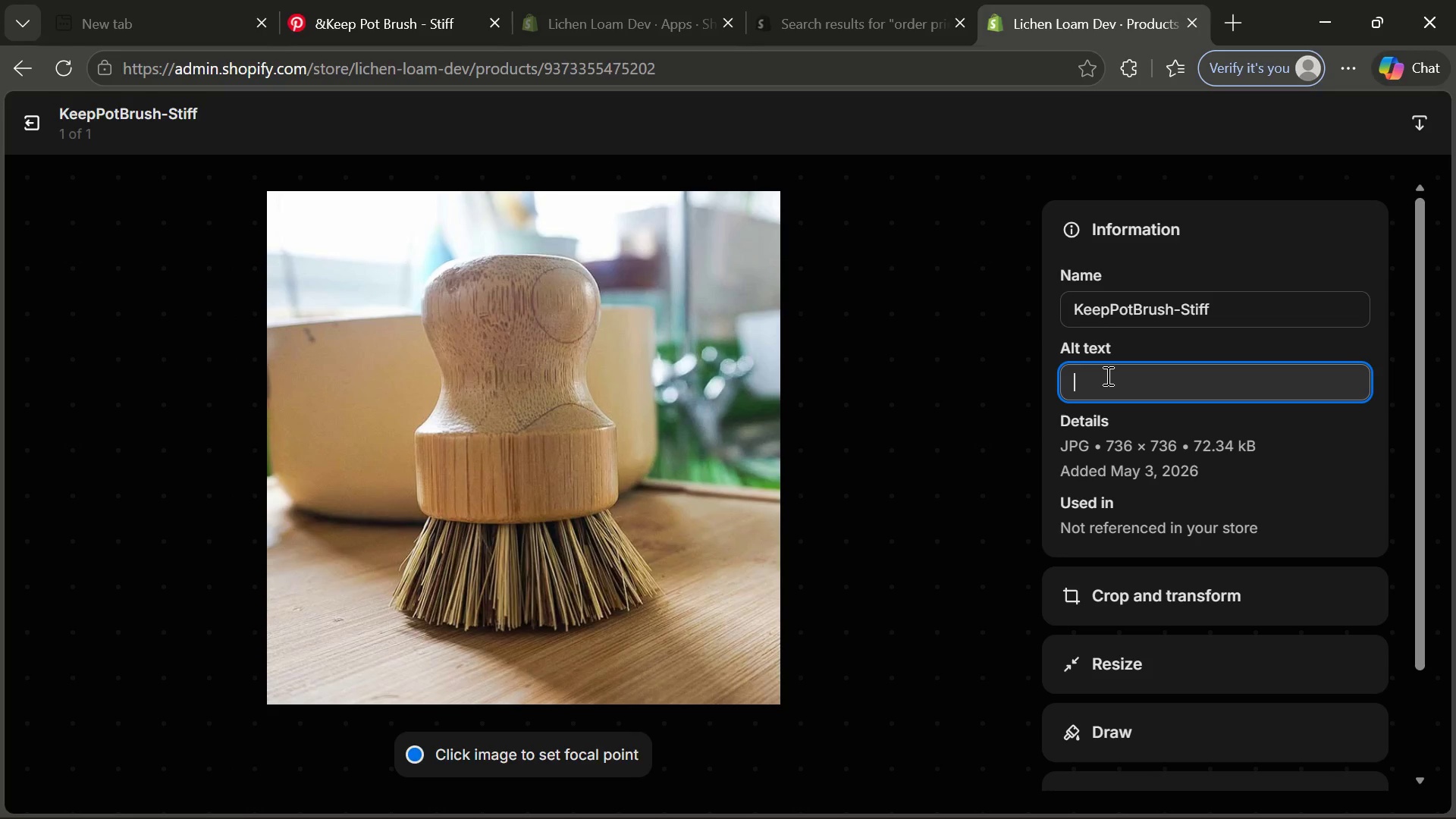 
key(Control+ControlLeft)
 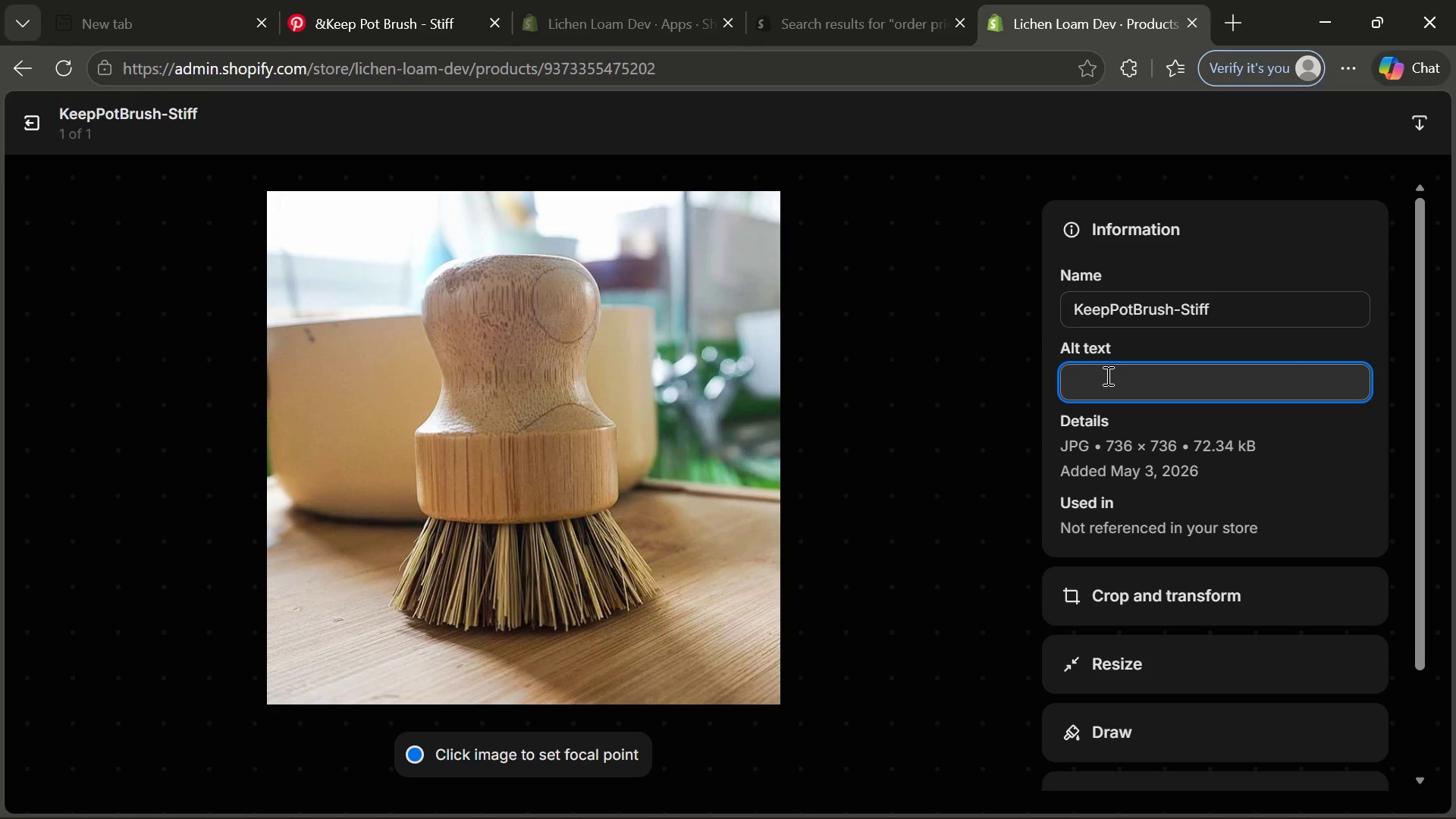 
key(Control+V)
 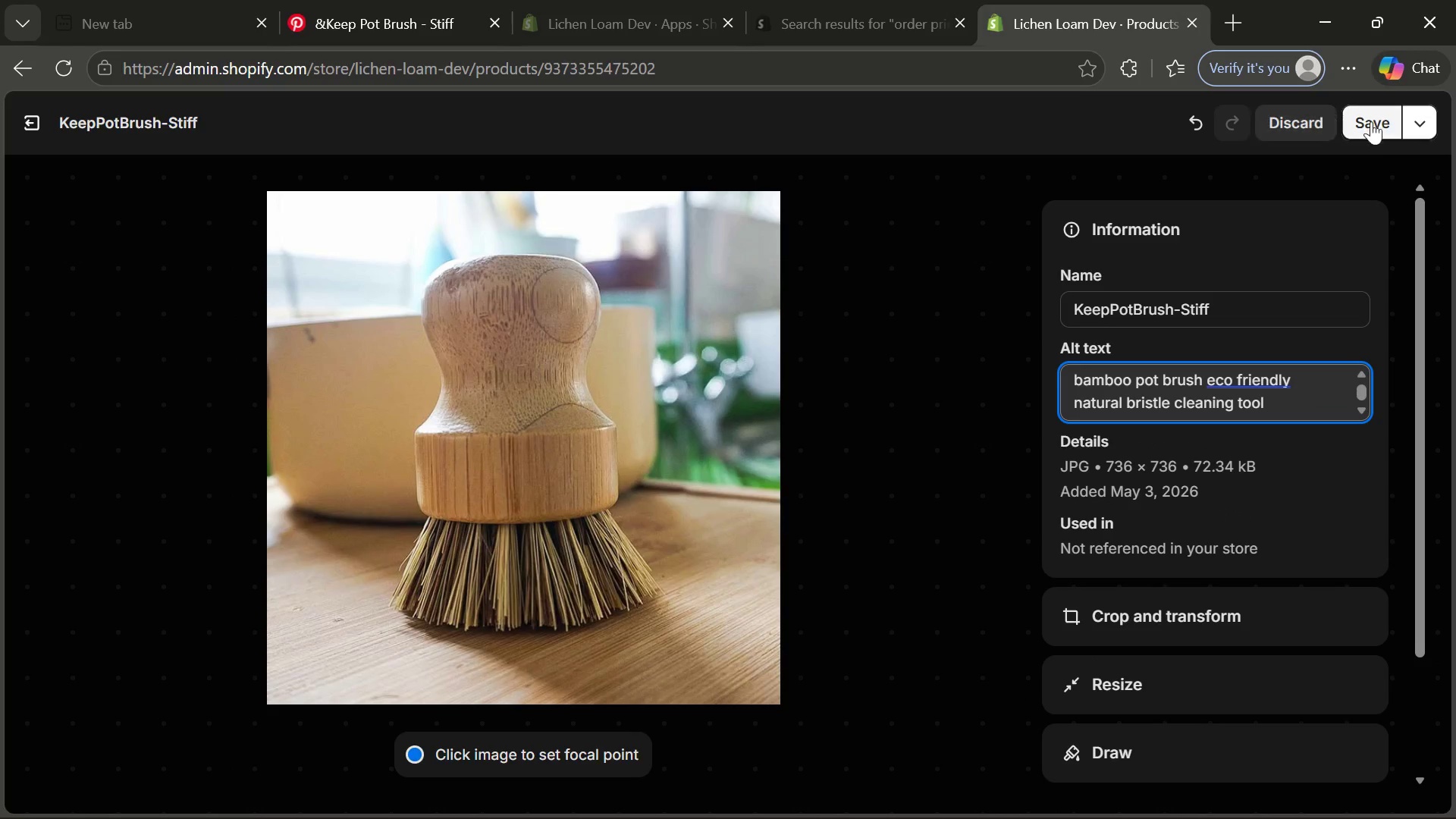 
left_click([1381, 123])
 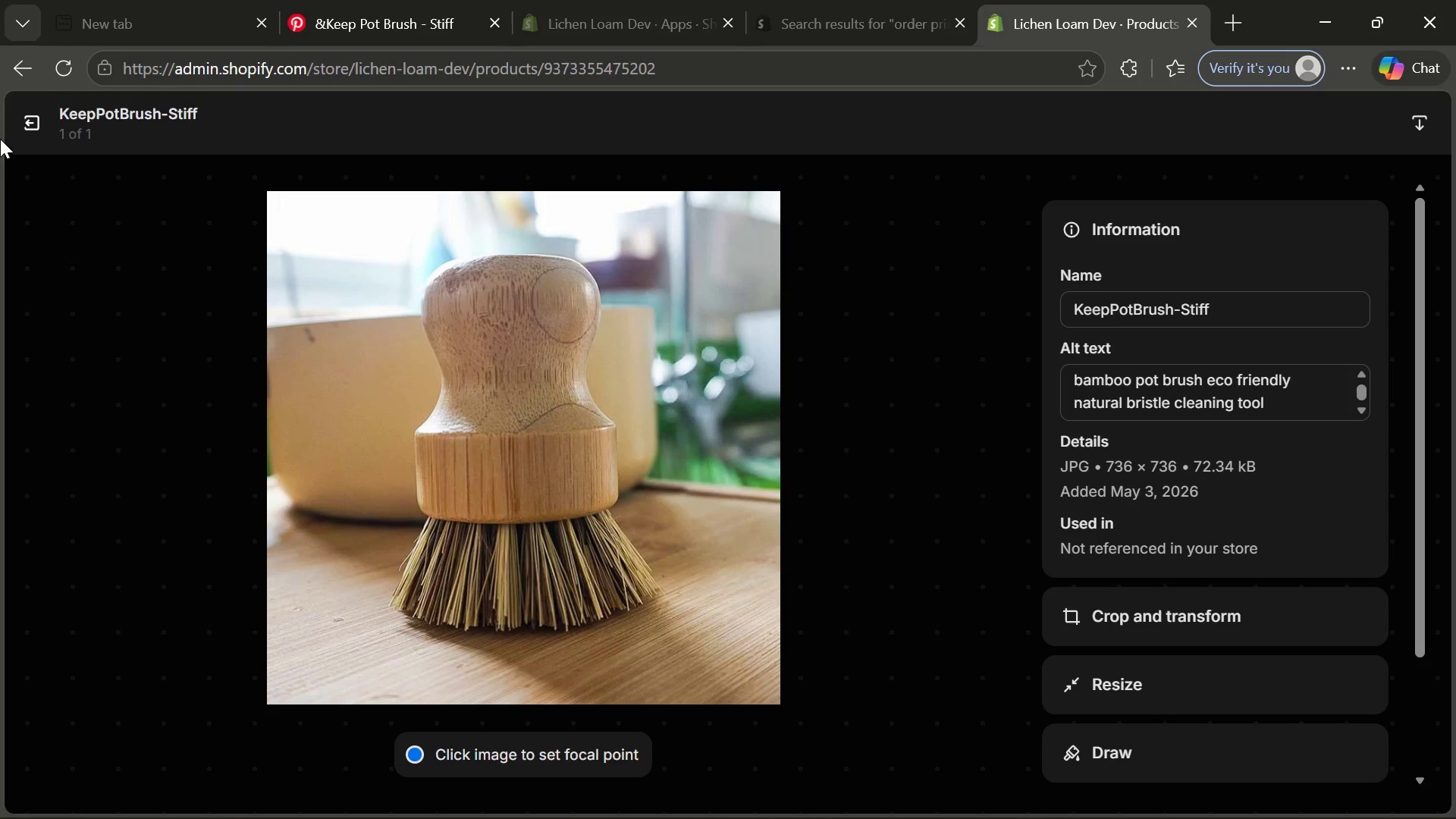 
left_click([34, 115])
 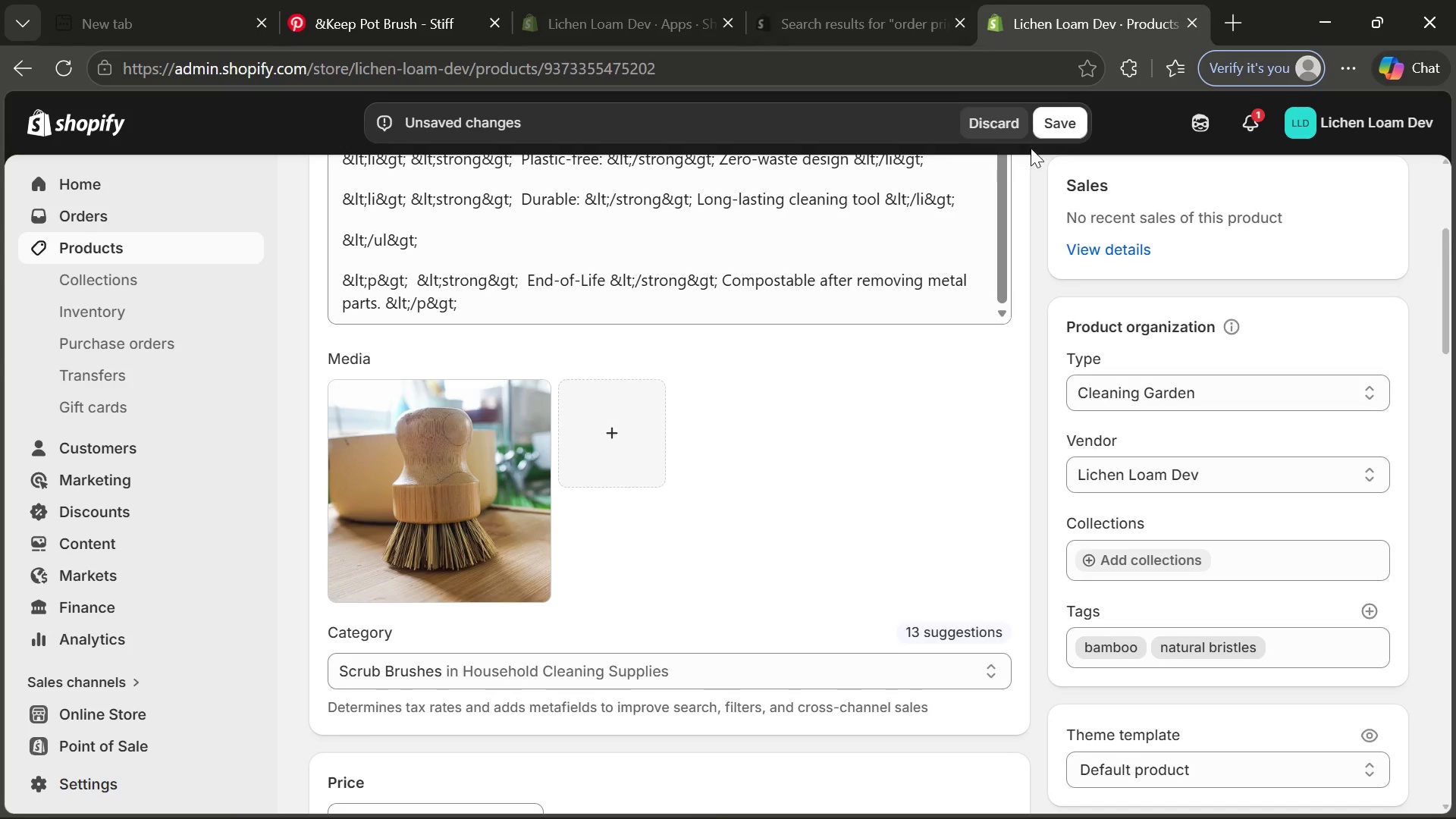 
left_click([1066, 124])
 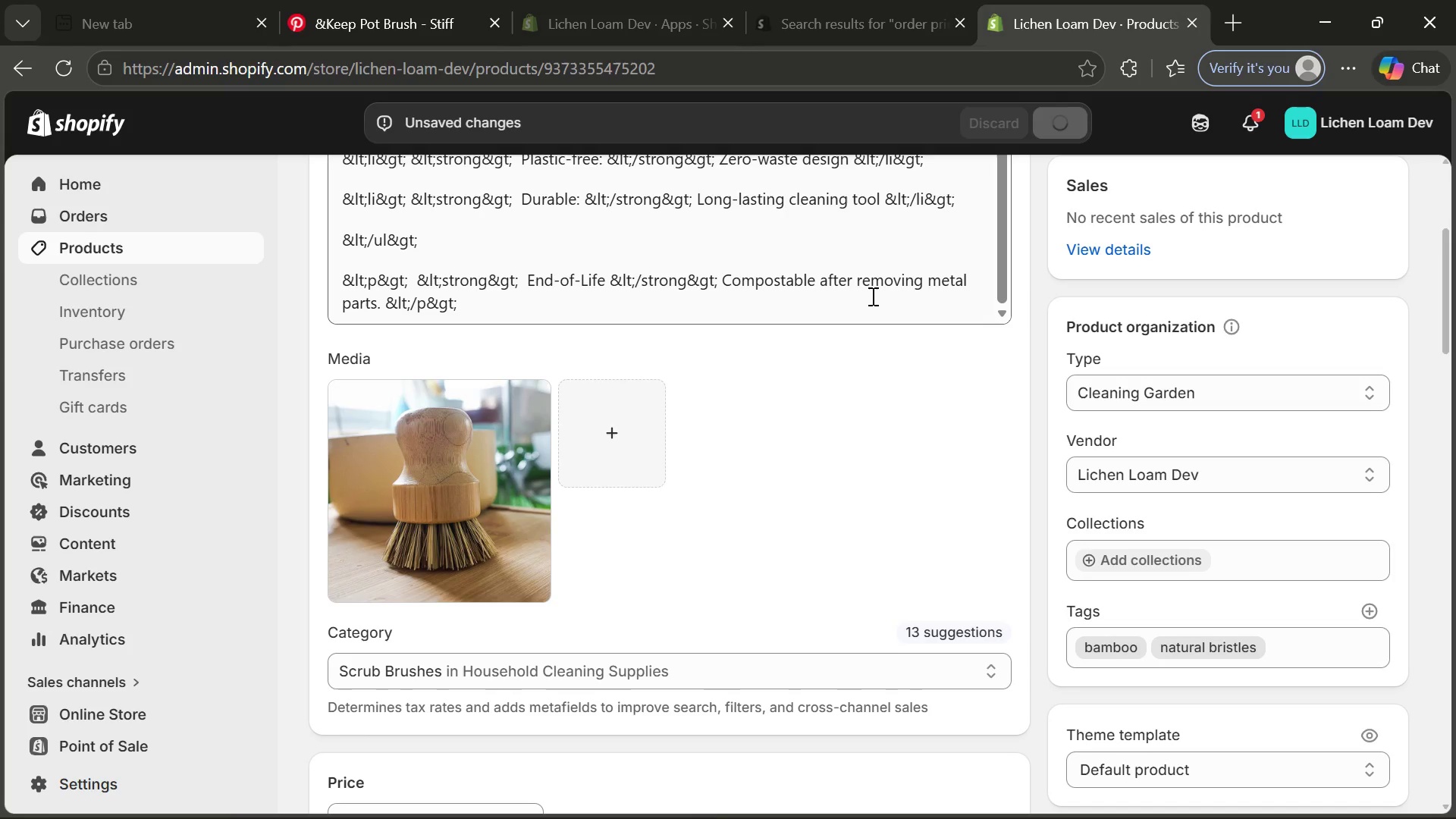 
left_click([871, 297])
 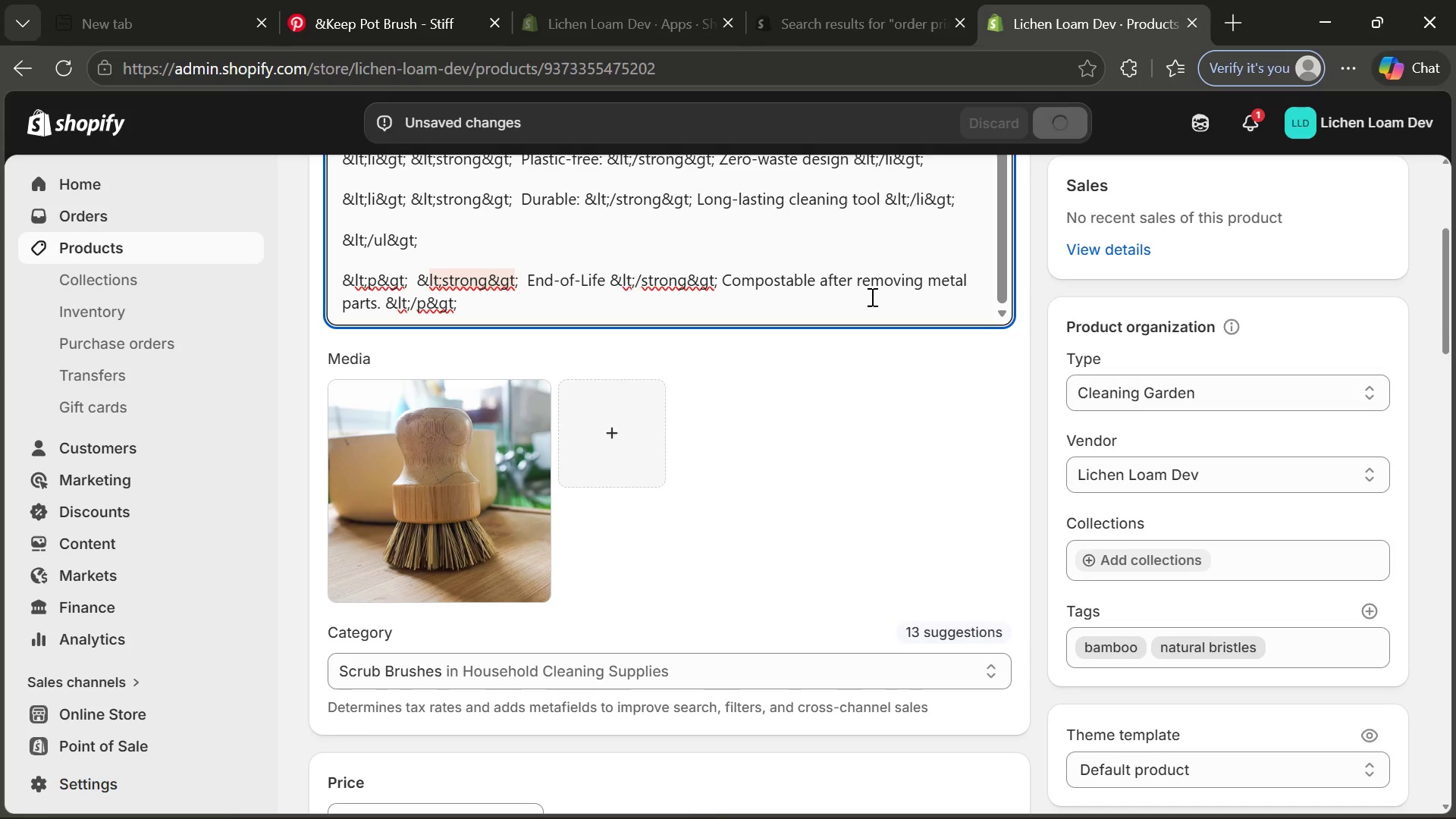 
key(Control+A)
 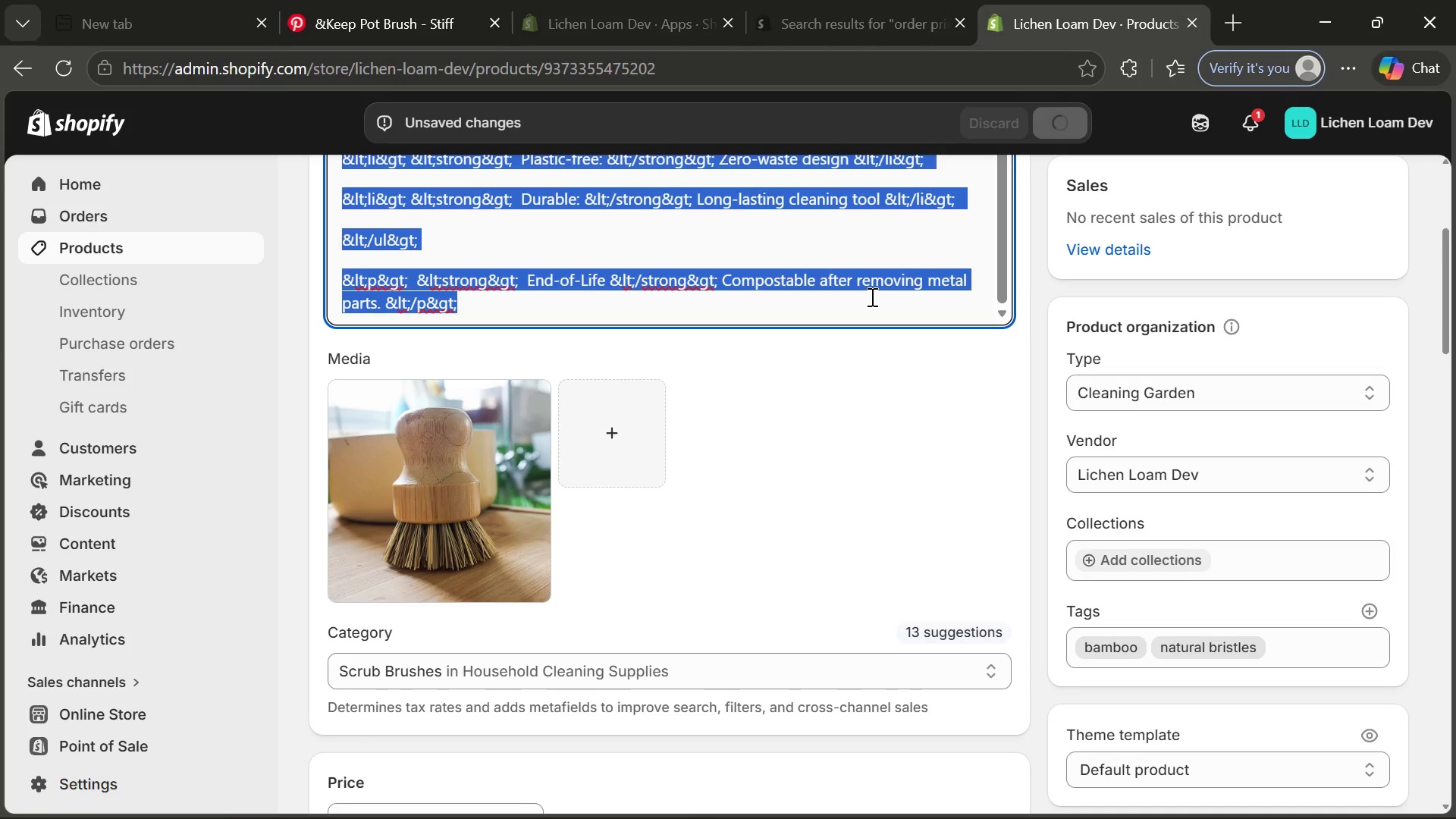 
key(Control+C)
 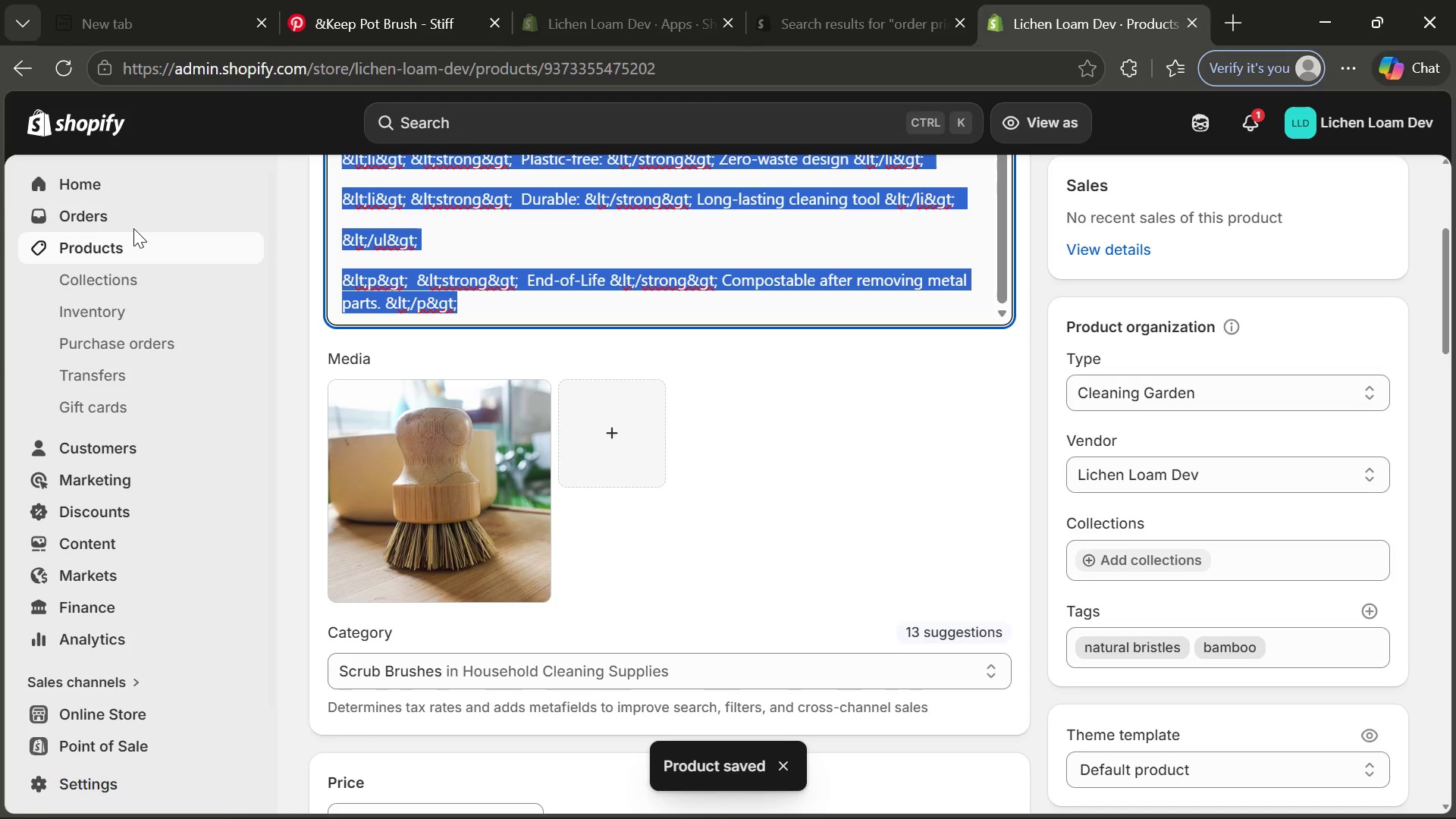 
left_click([149, 246])
 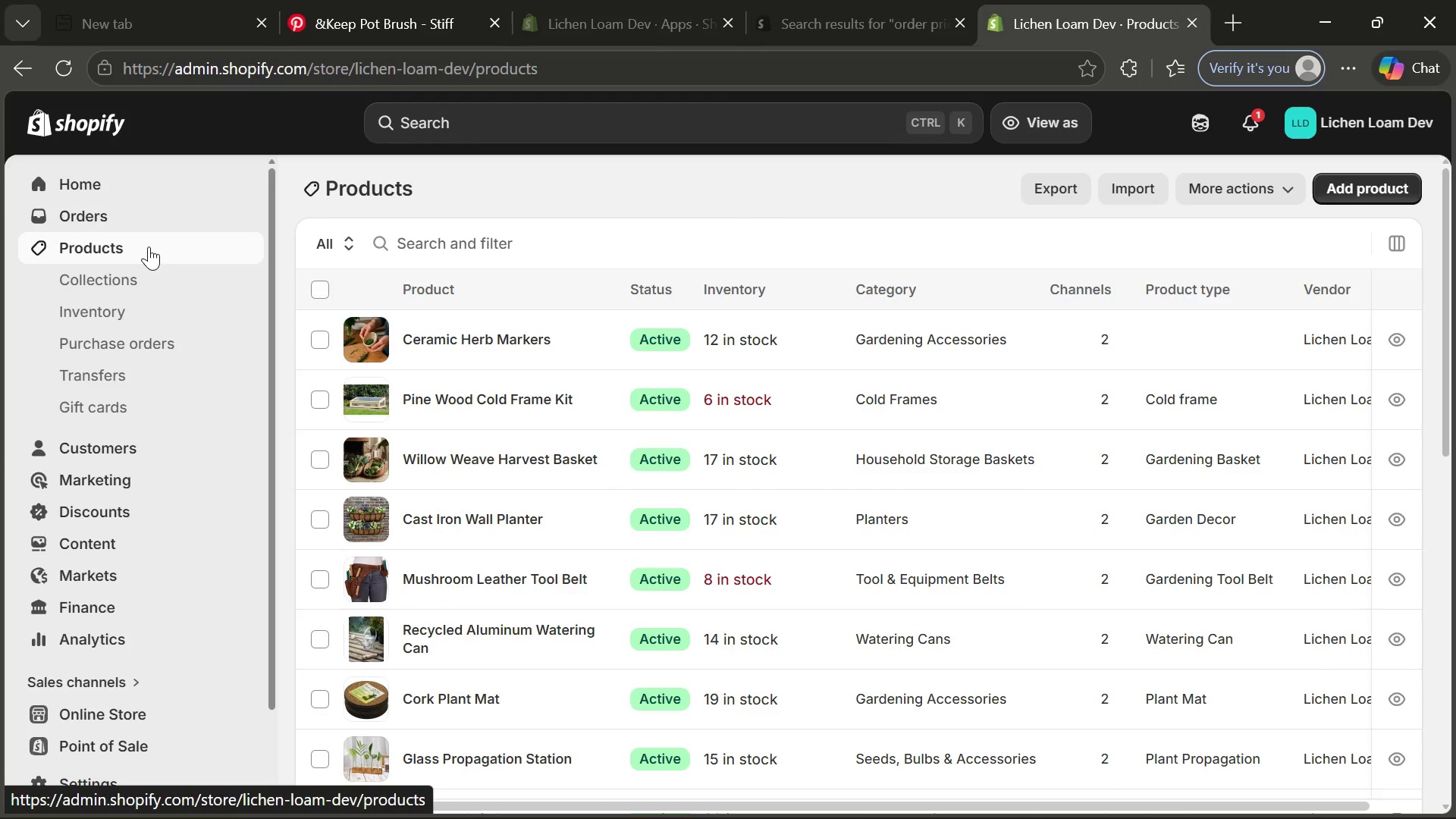 
wait(9.28)
 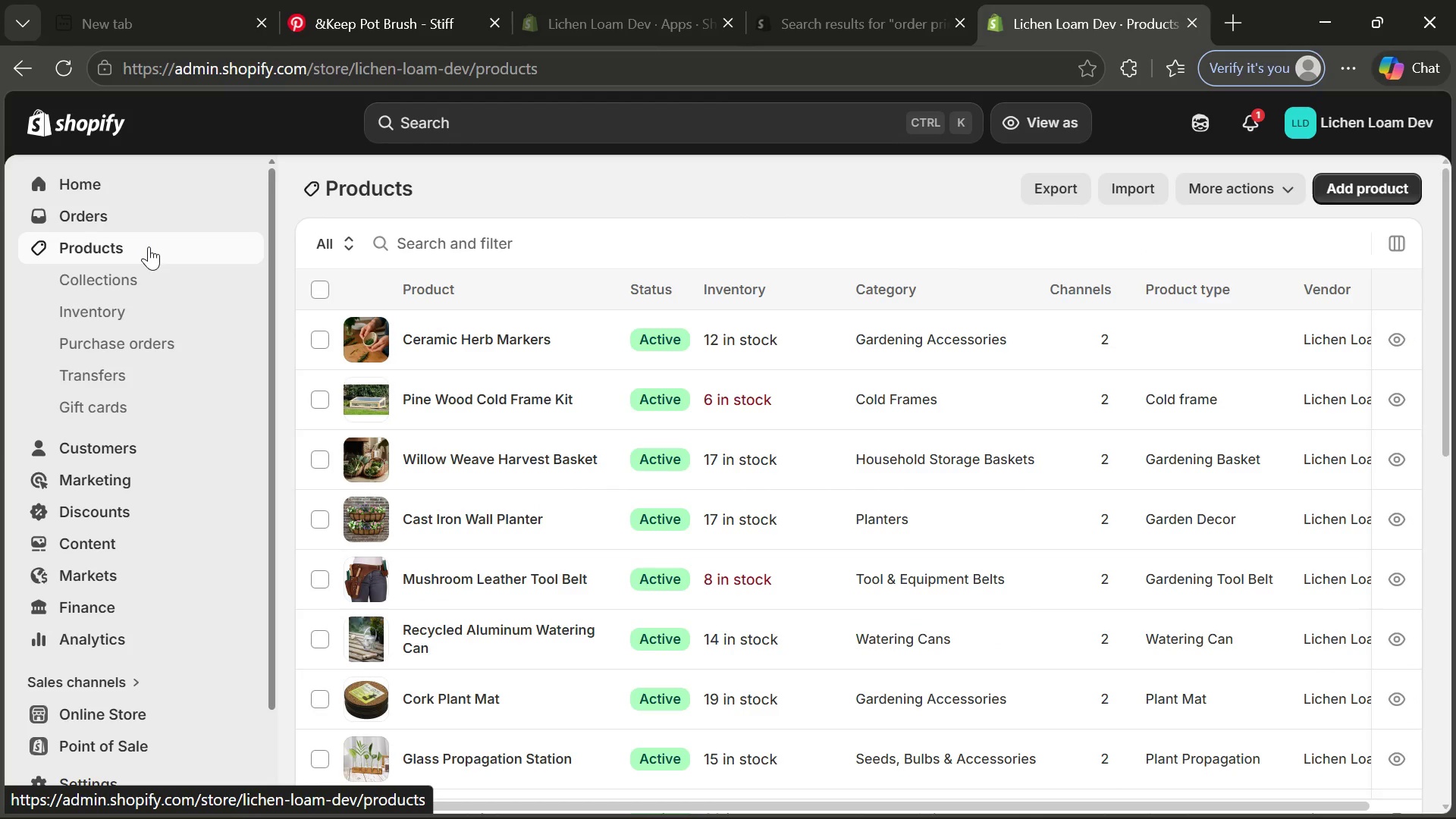 
left_click([489, 410])
 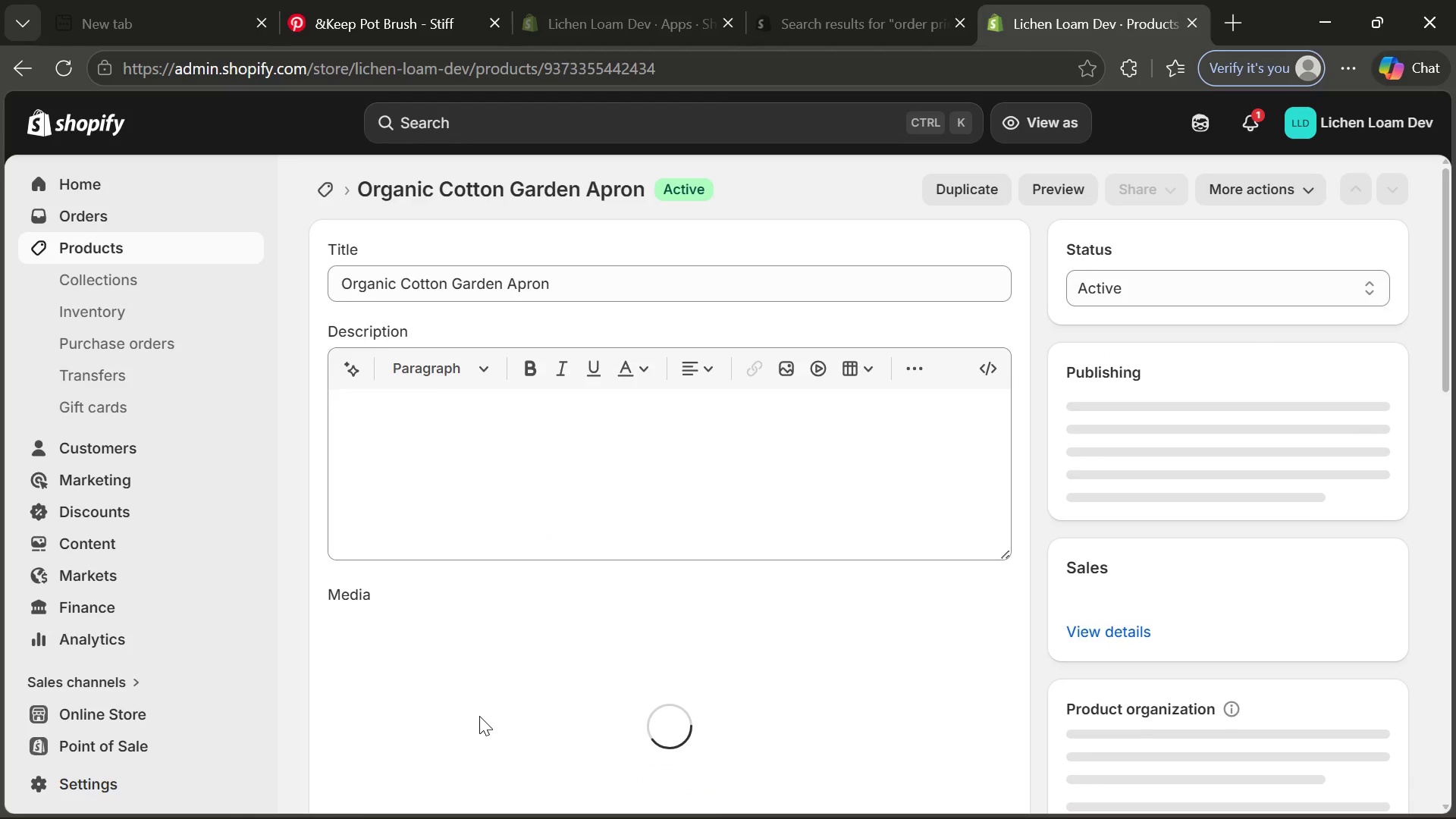 
left_click([619, 482])
 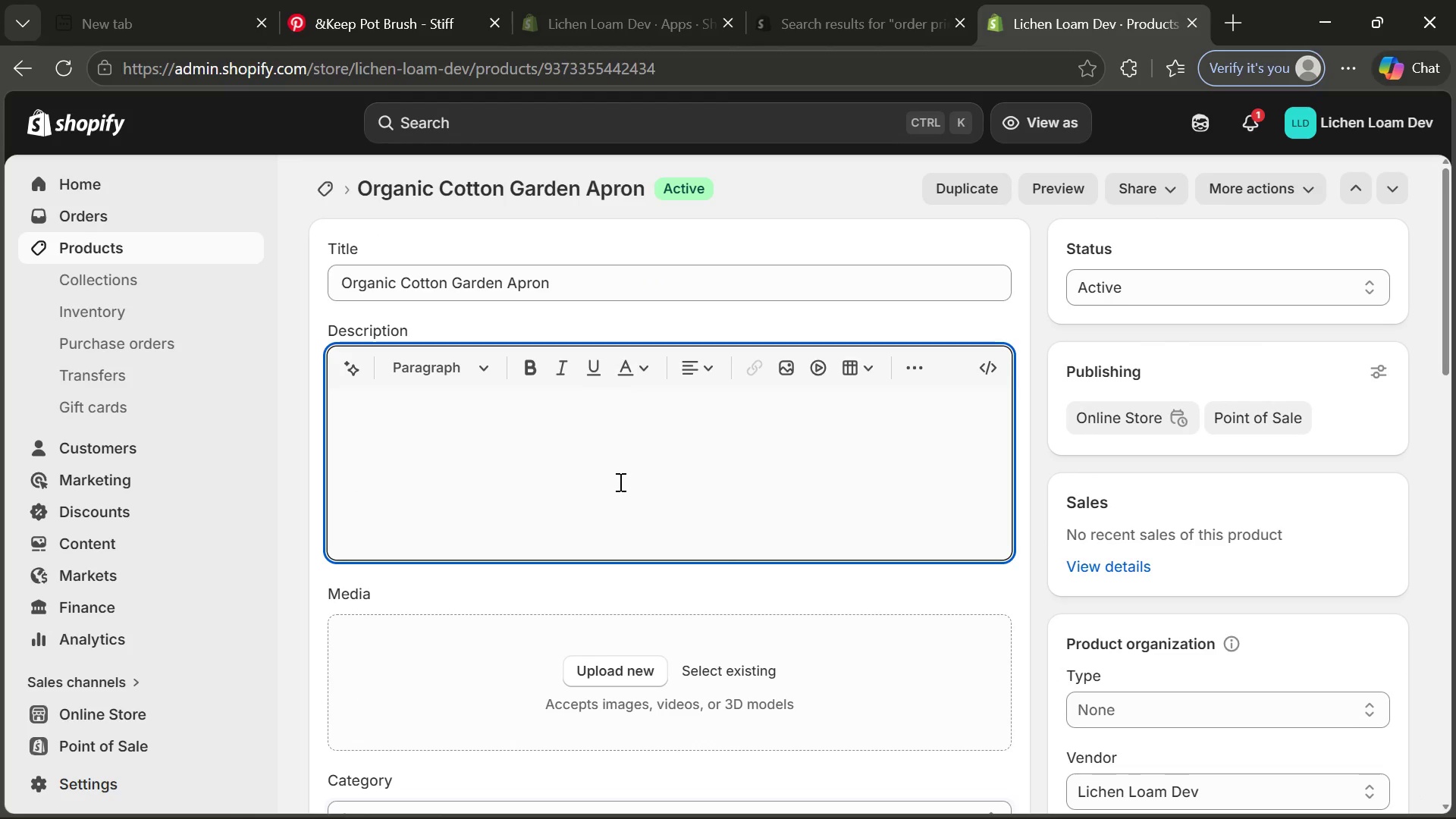 
wait(9.66)
 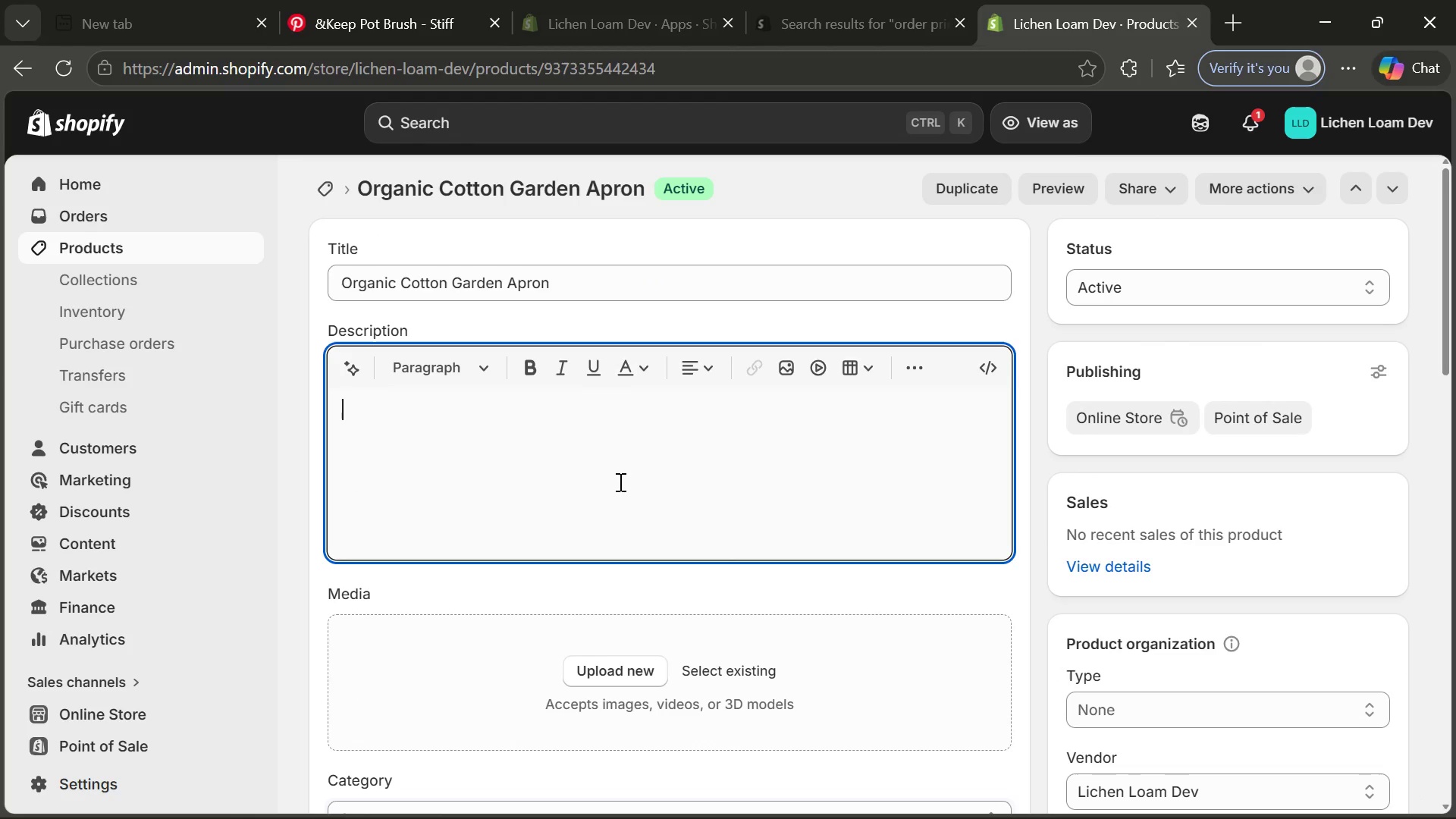 
key(Control+V)
 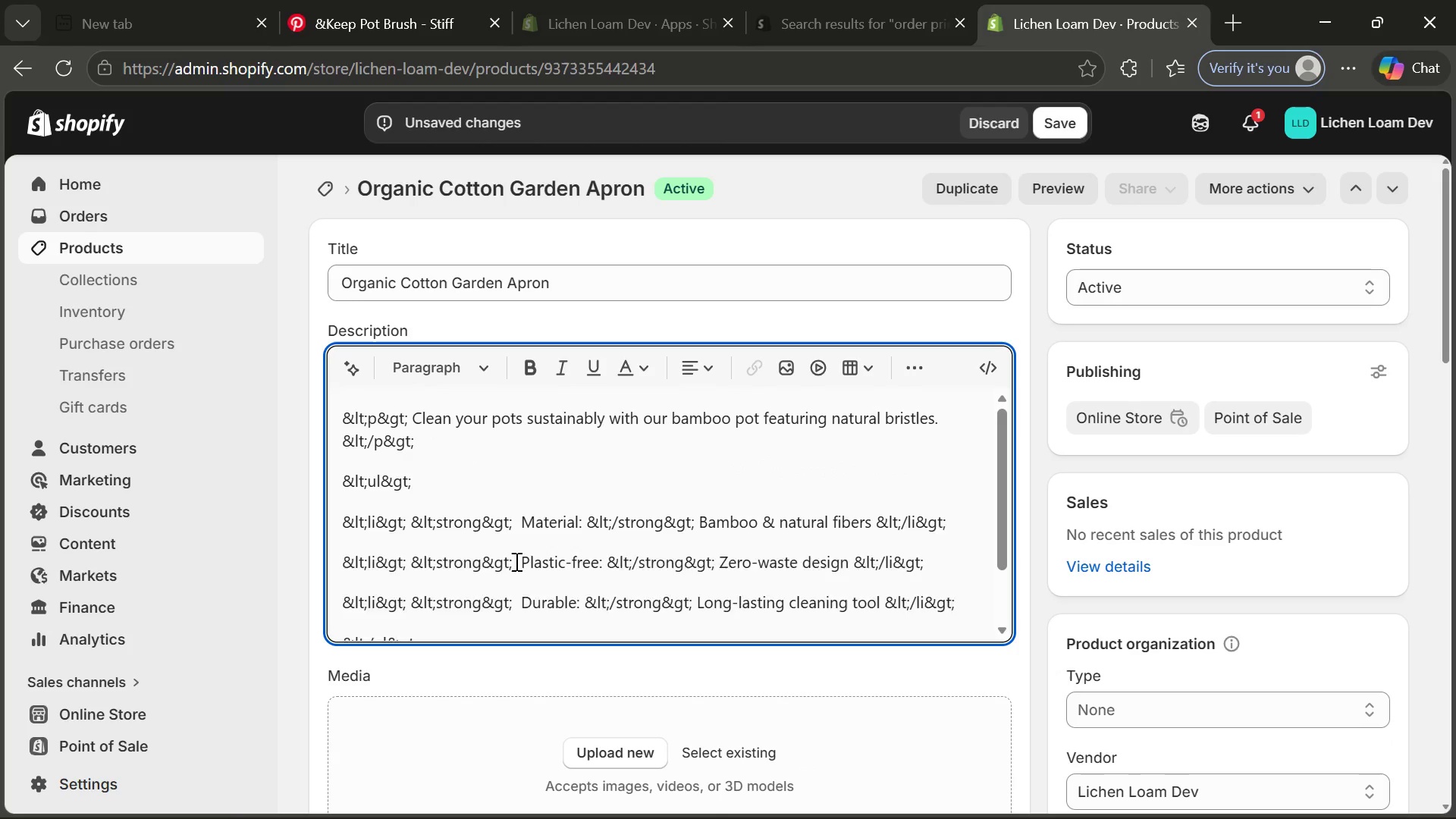 
wait(7.41)
 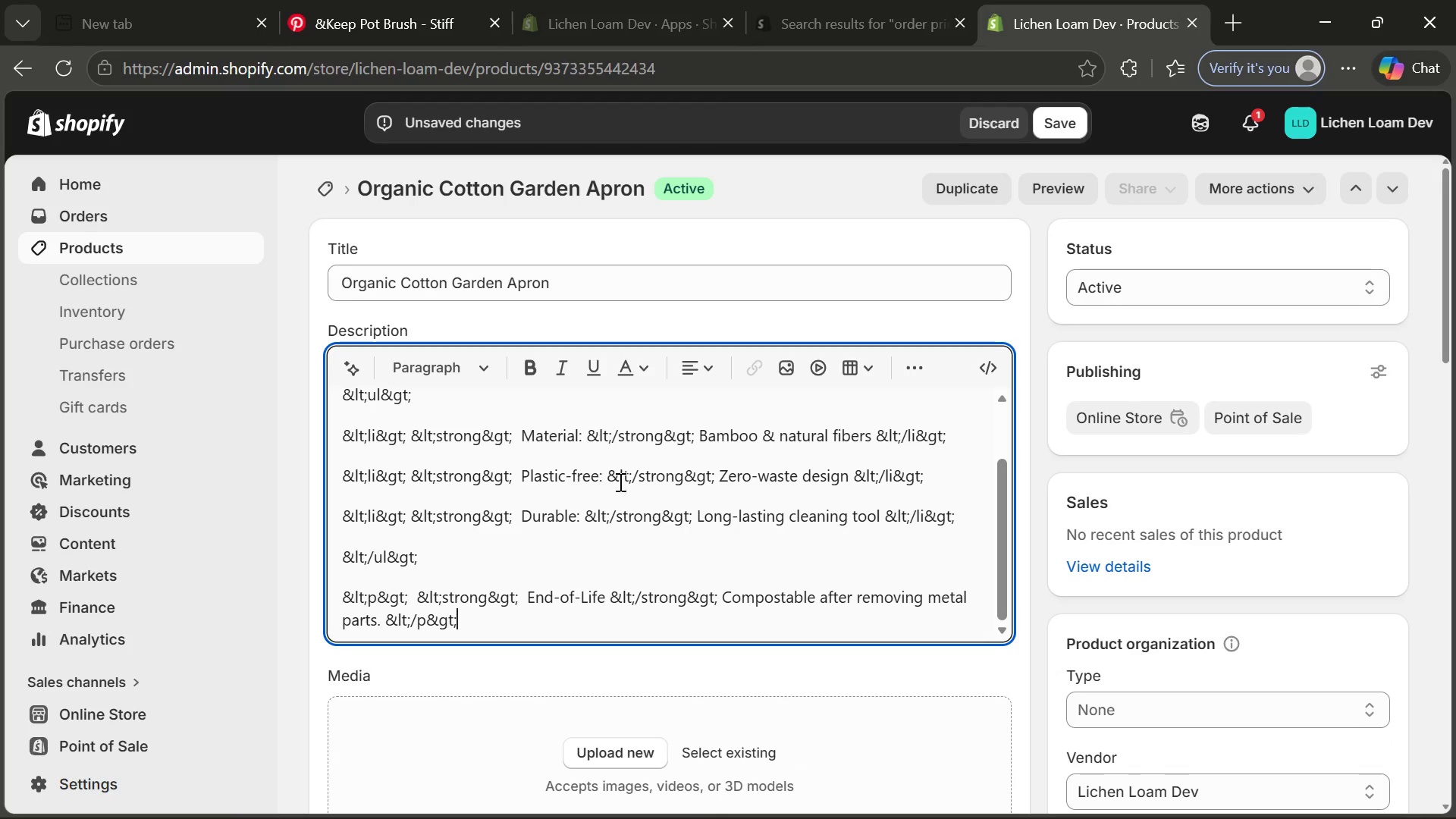 
left_click_drag(start_coordinate=[414, 415], to_coordinate=[934, 397])
 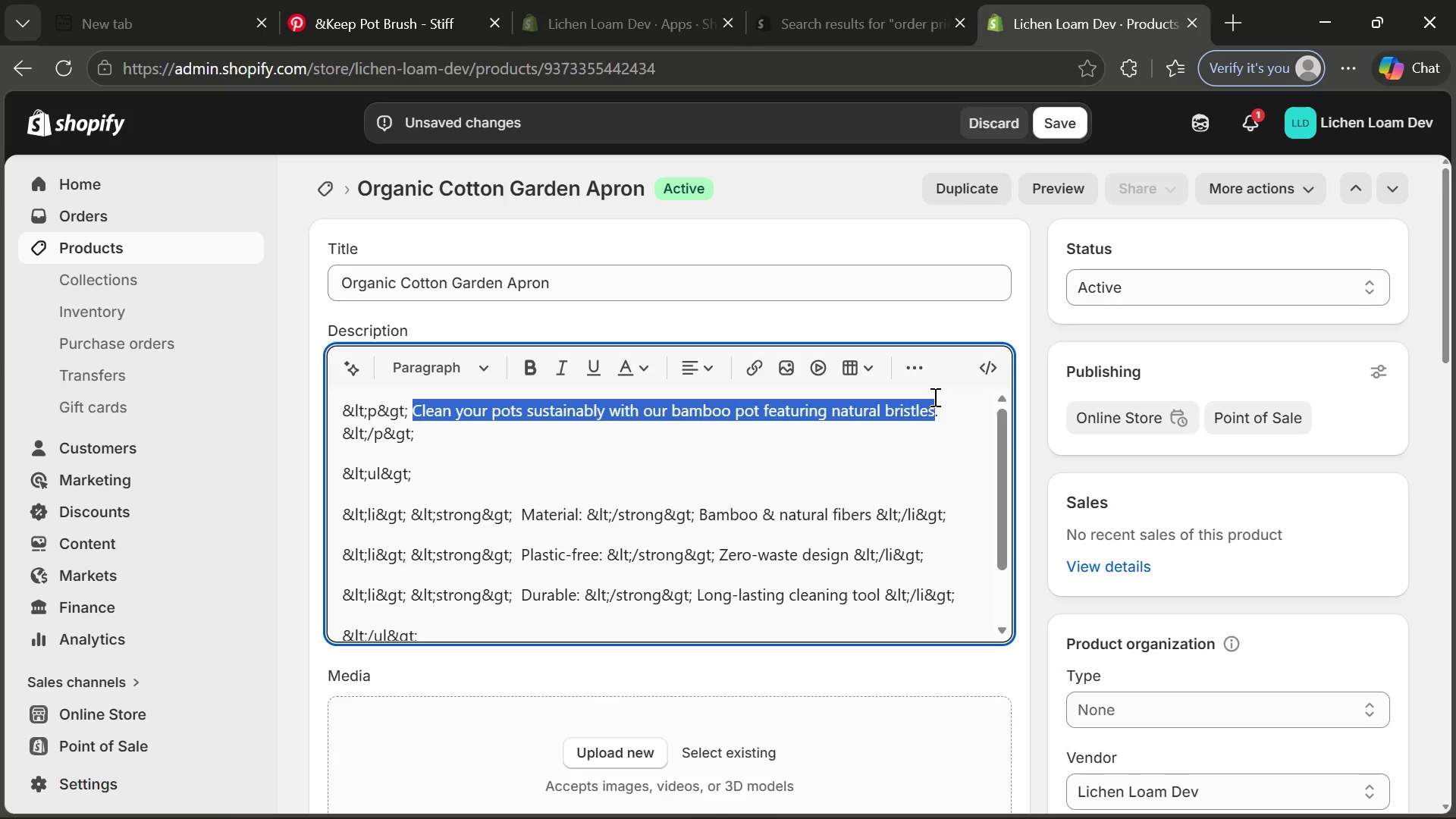 
key(Control+Backspace)
 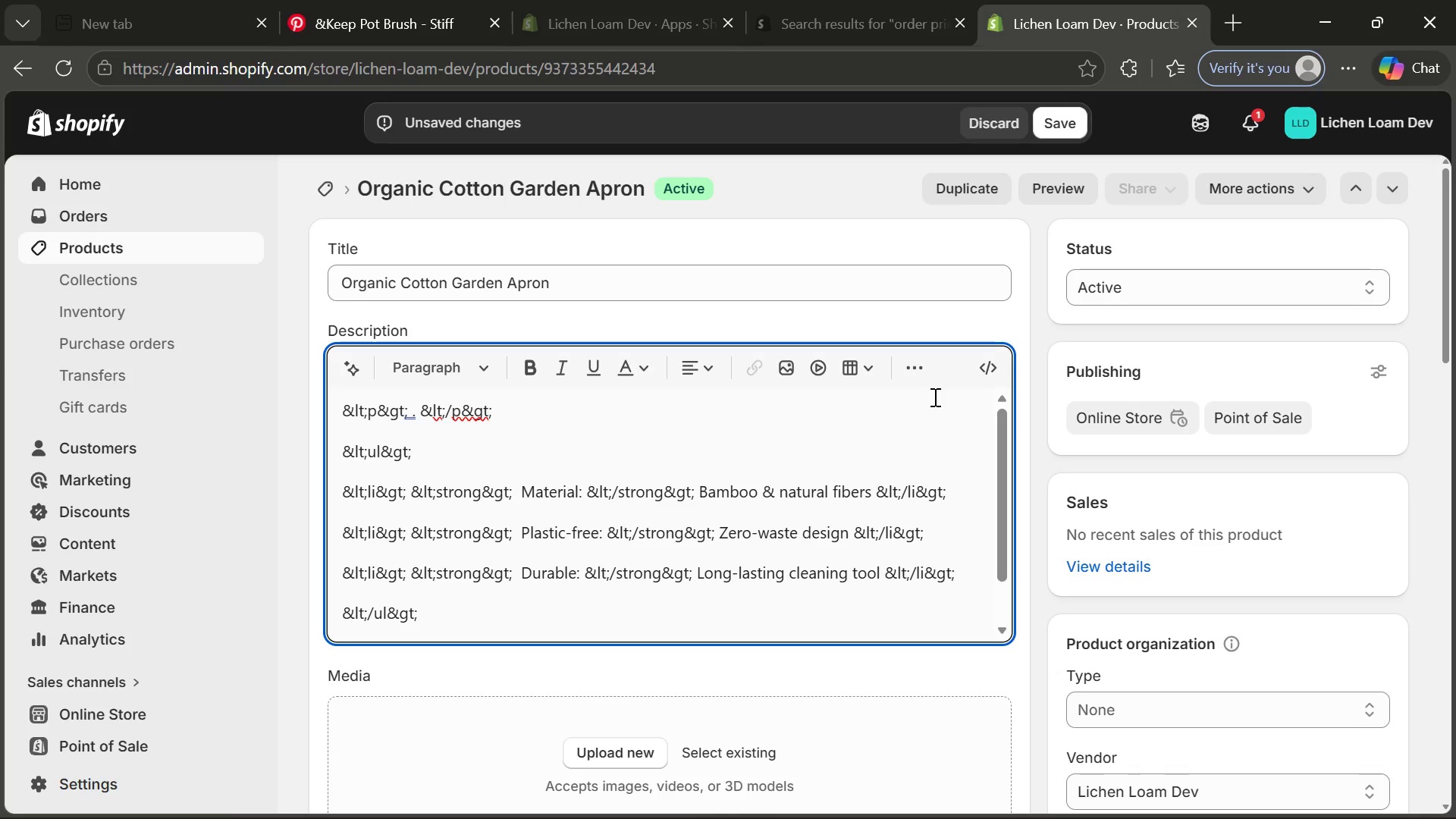 
key(Control+CapsLock)
 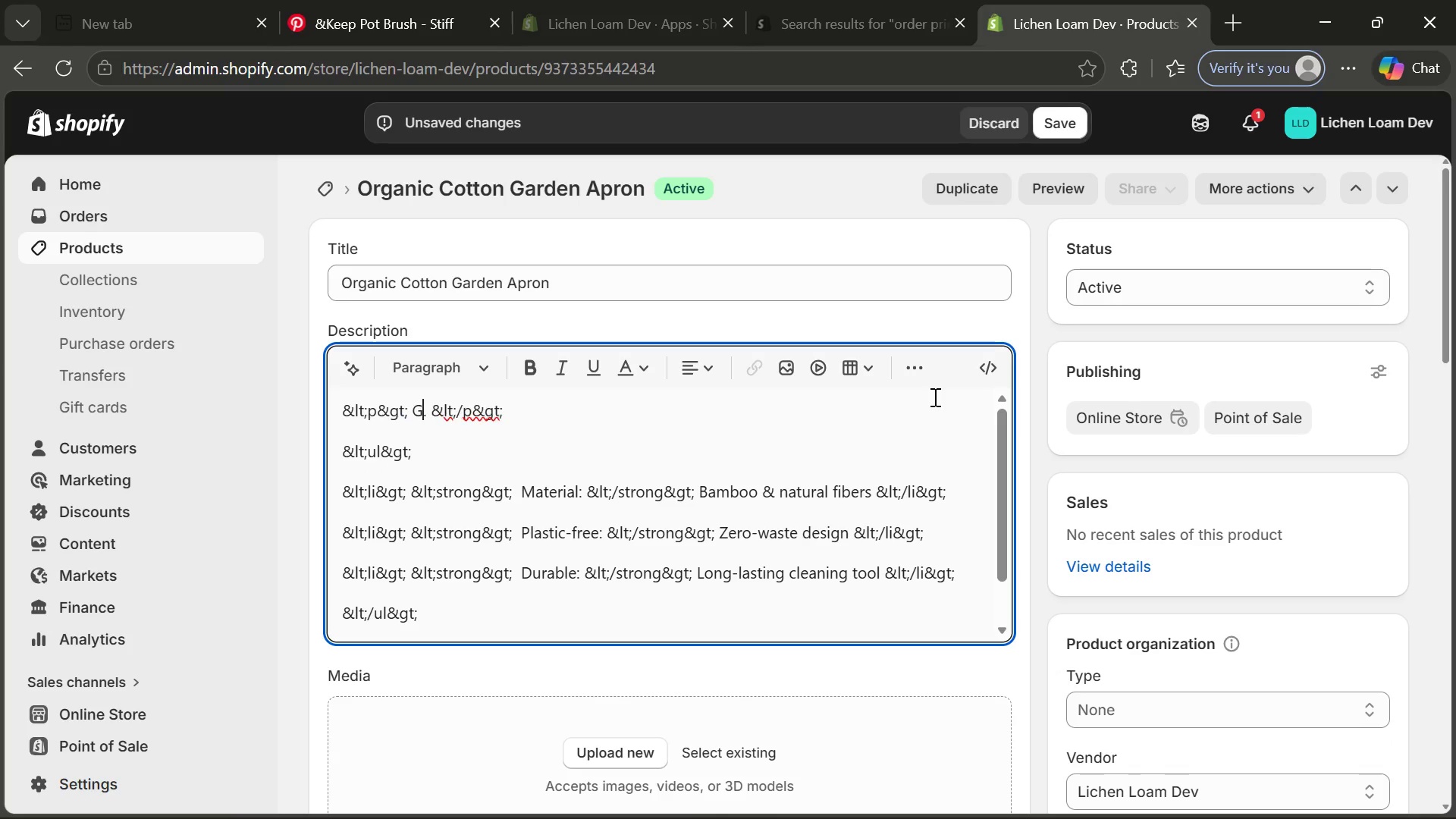 
key(Control+G)
 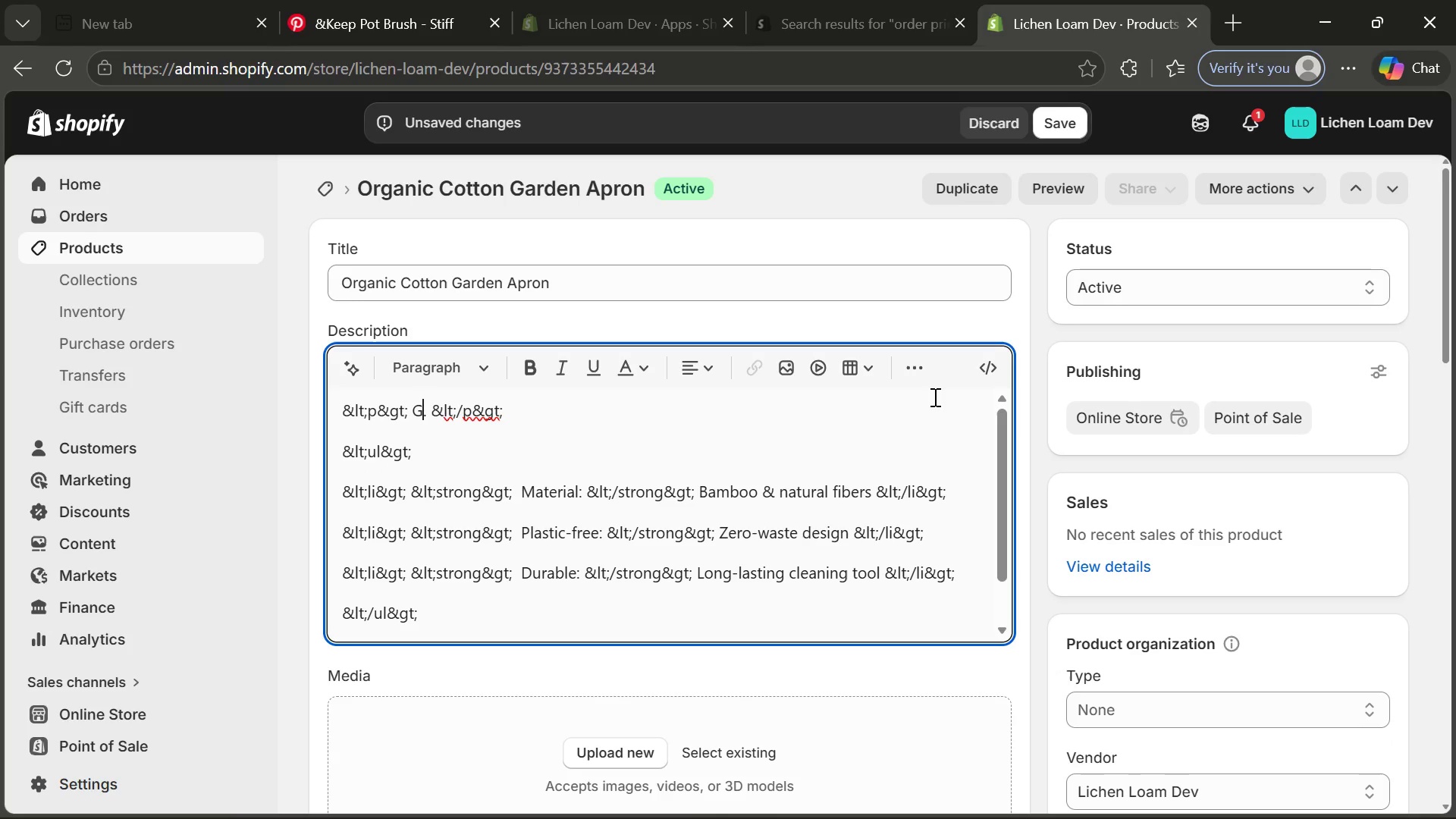 
key(Control+CapsLock)
 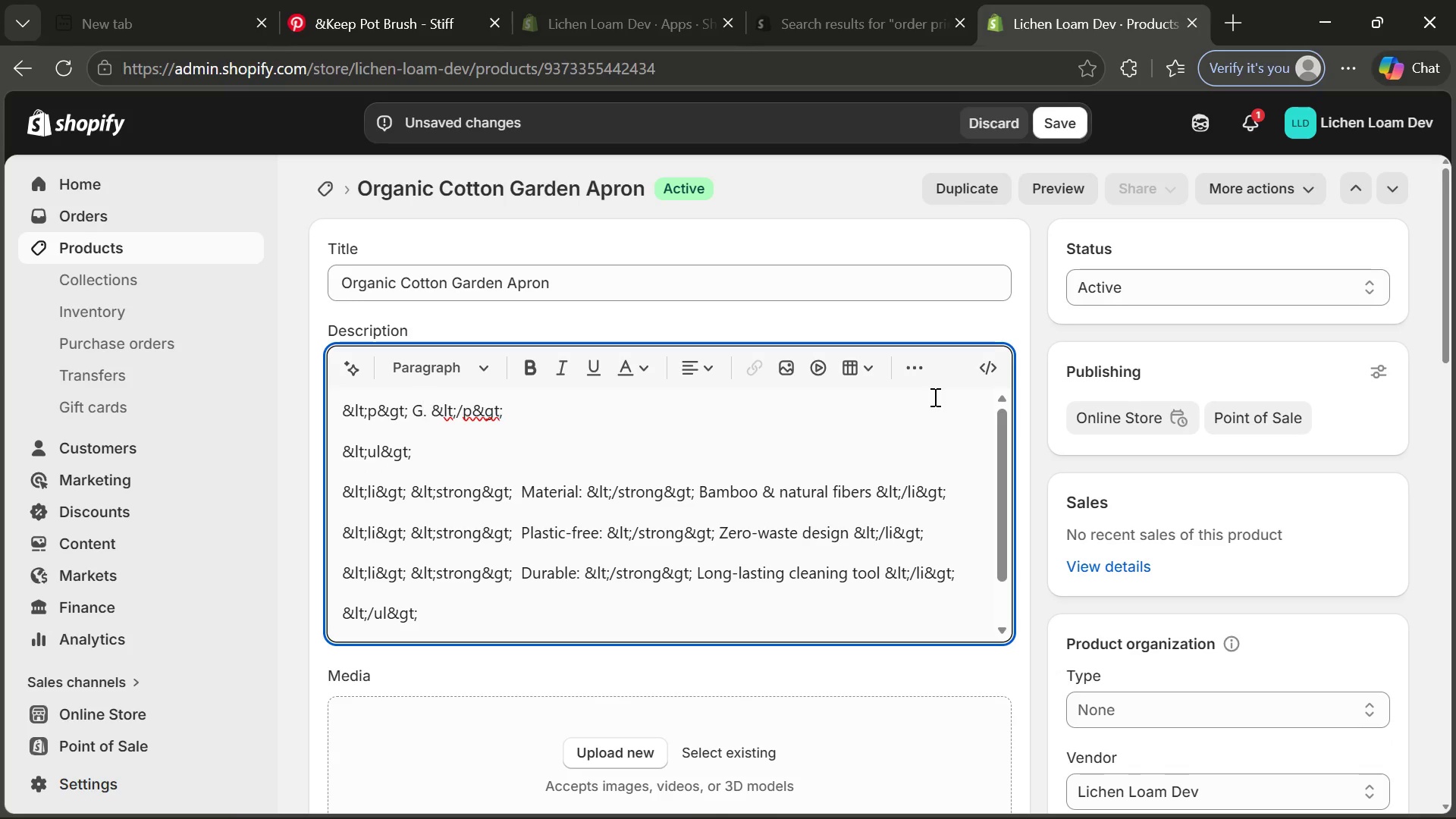 
key(Control+A)
 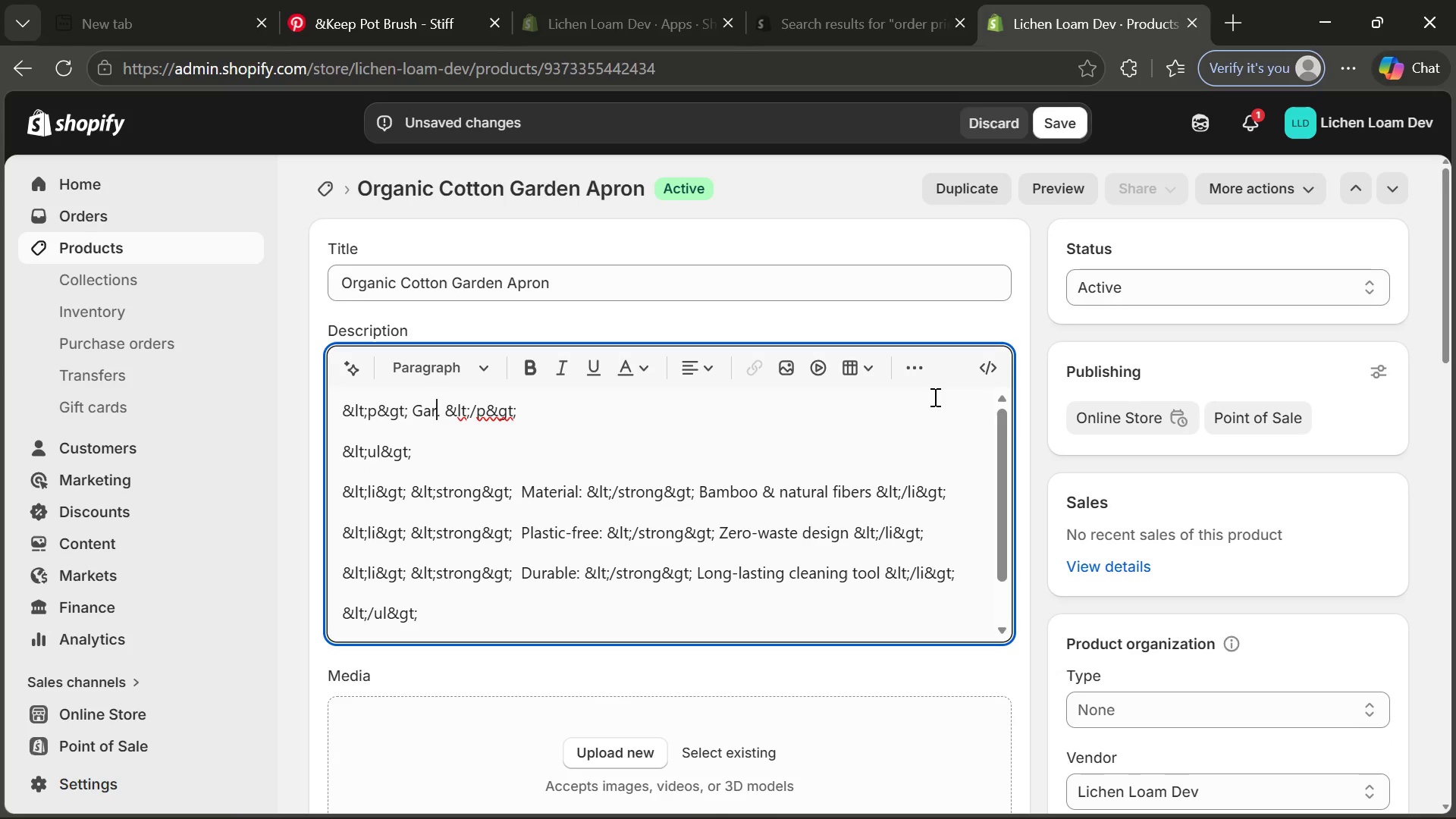 
type(rden comfortably withour organic ci)
key(Backspace)
type(otton apron designed for sustain)
 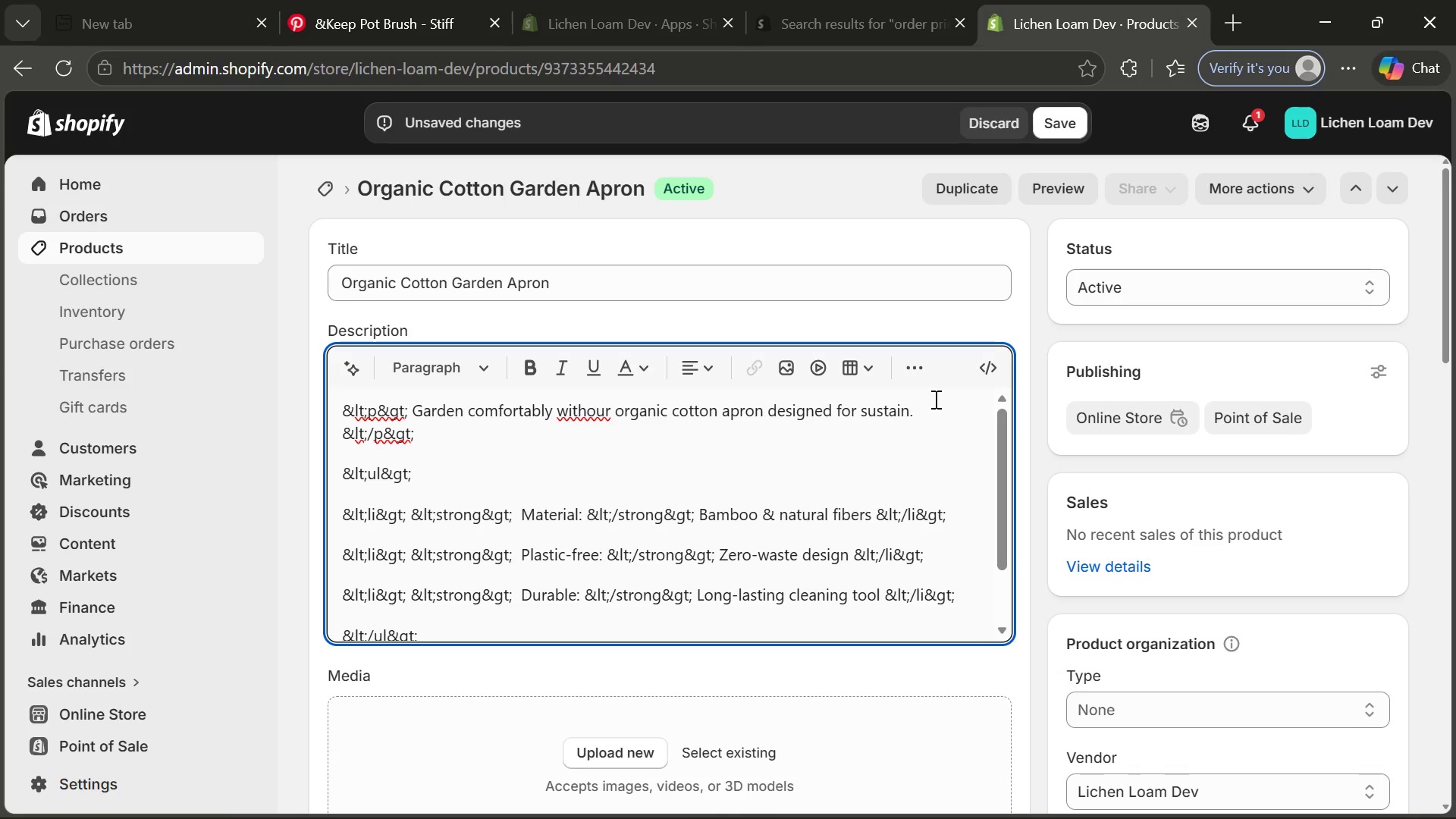 
type(ability)
 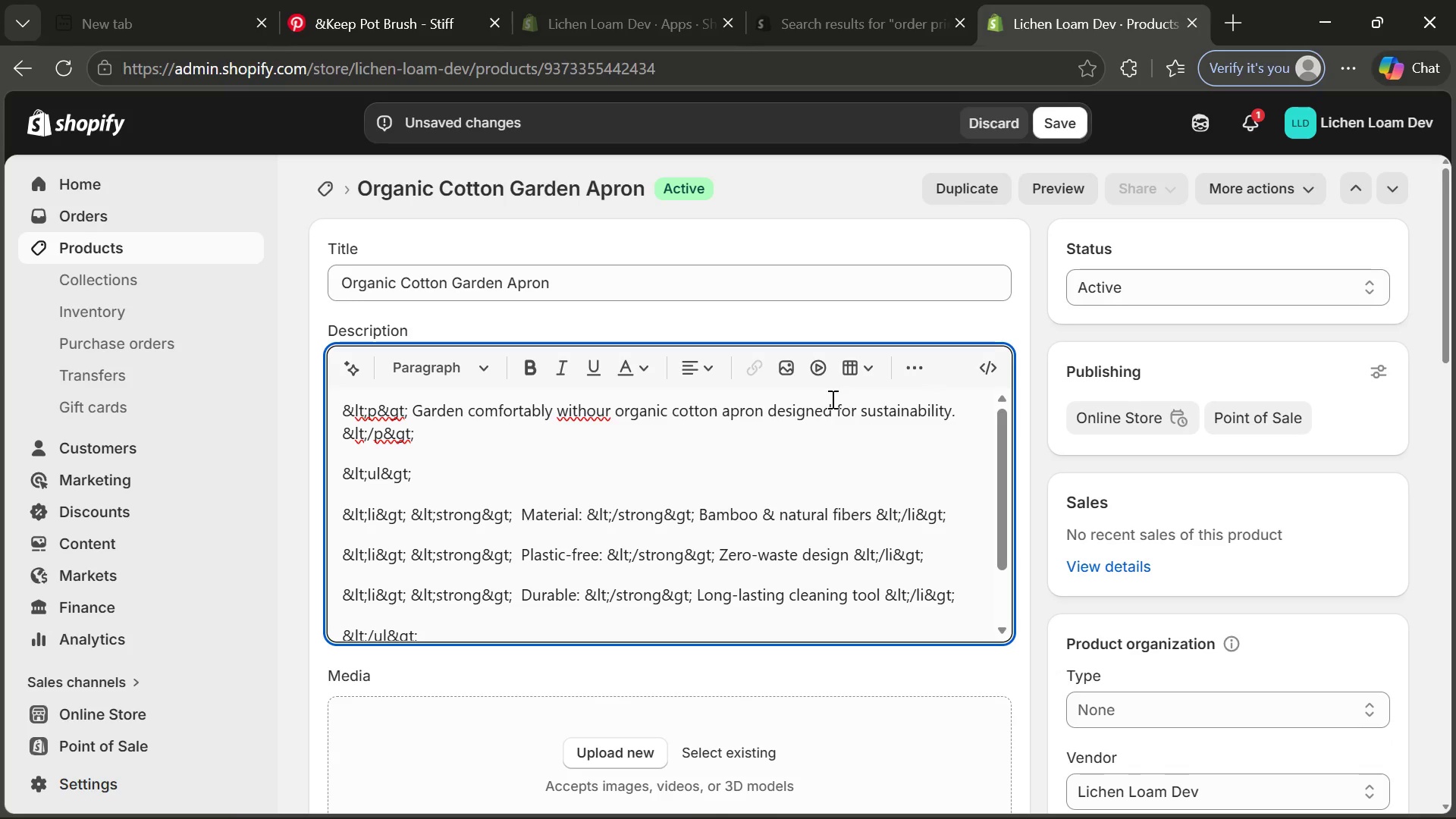 
left_click([590, 404])
 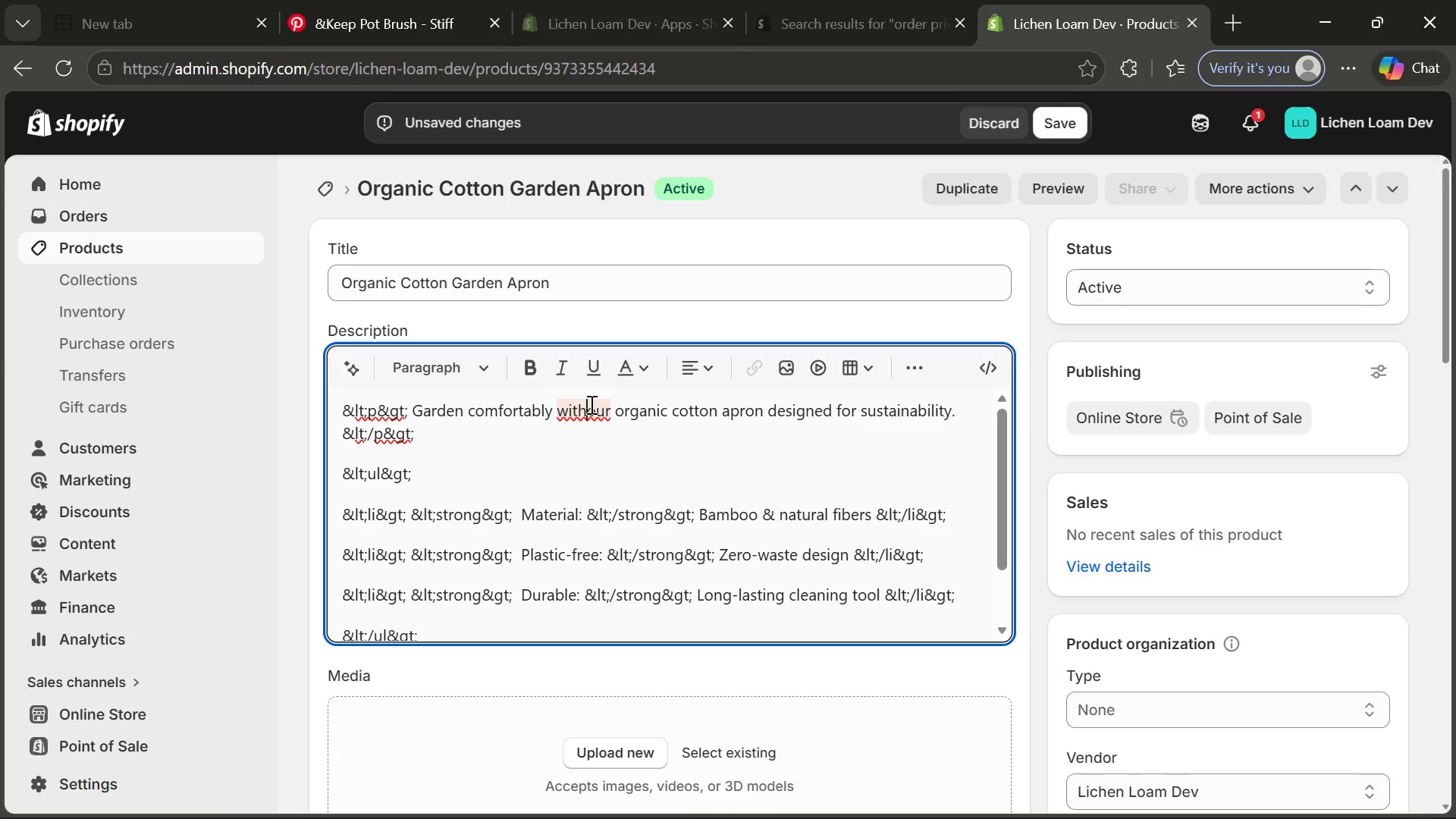 
key(Space)
 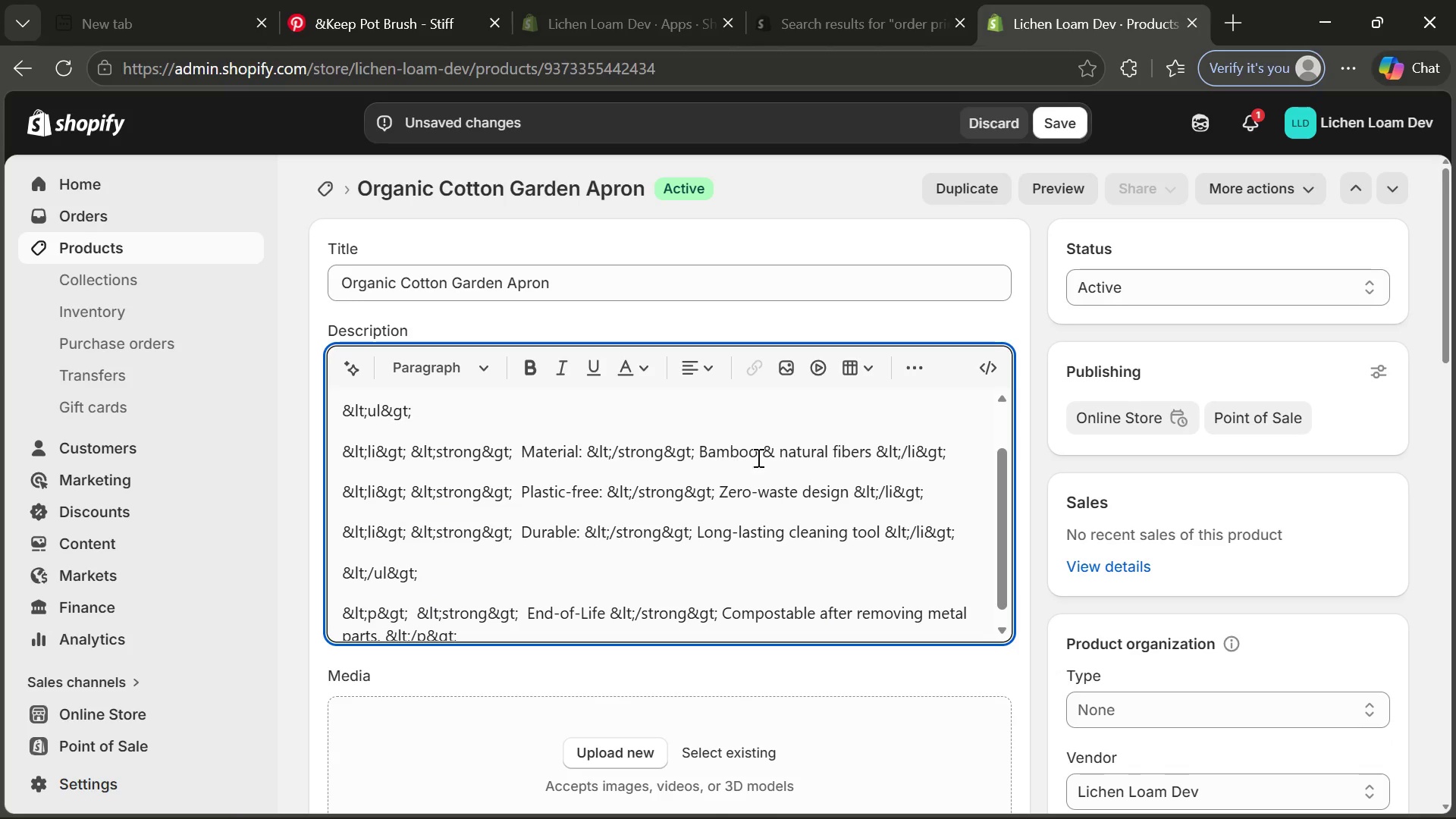 
wait(5.47)
 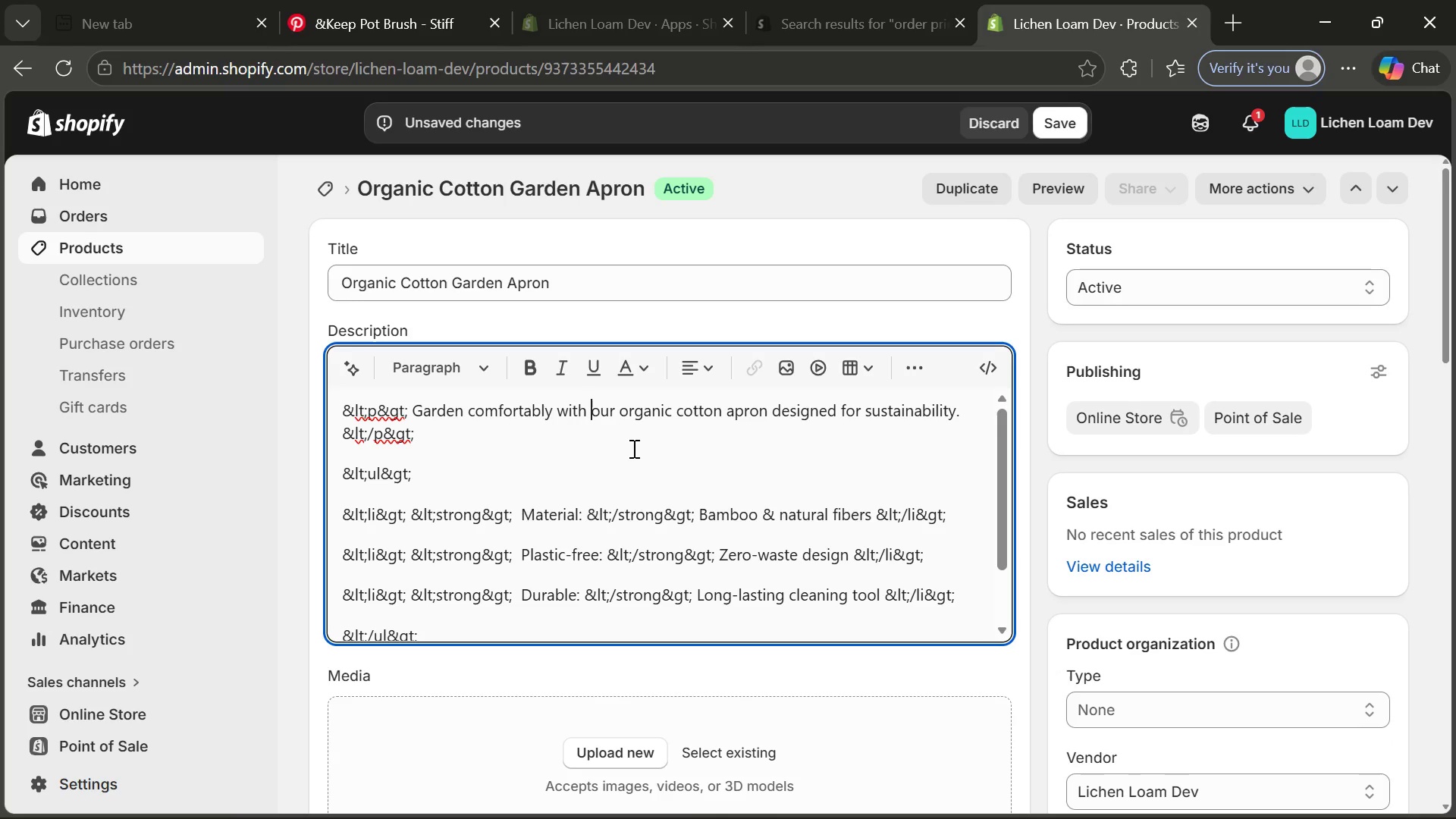 
left_click_drag(start_coordinate=[700, 453], to_coordinate=[871, 450])
 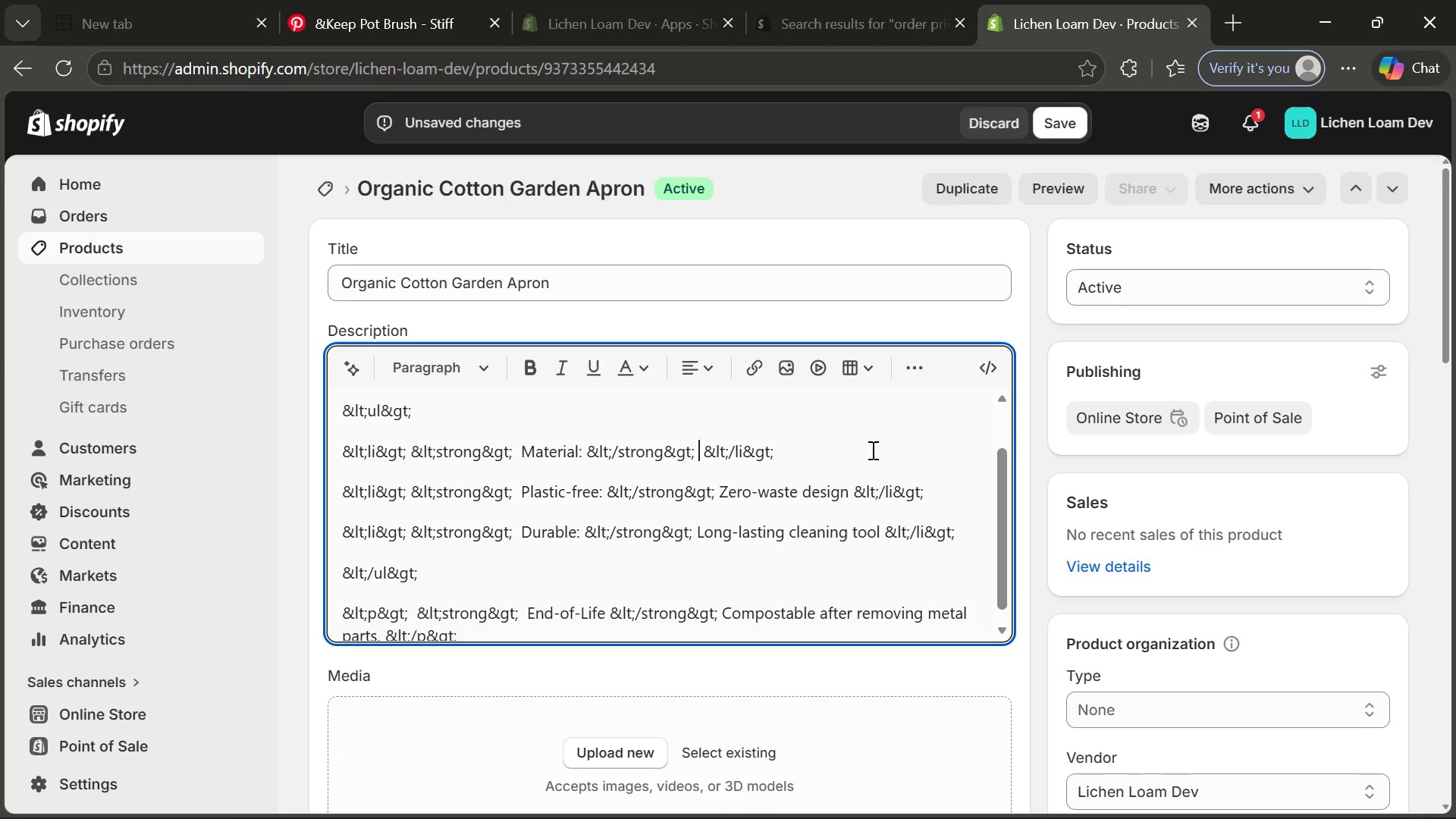 
key(Backspace)
type(Organic cotton)
 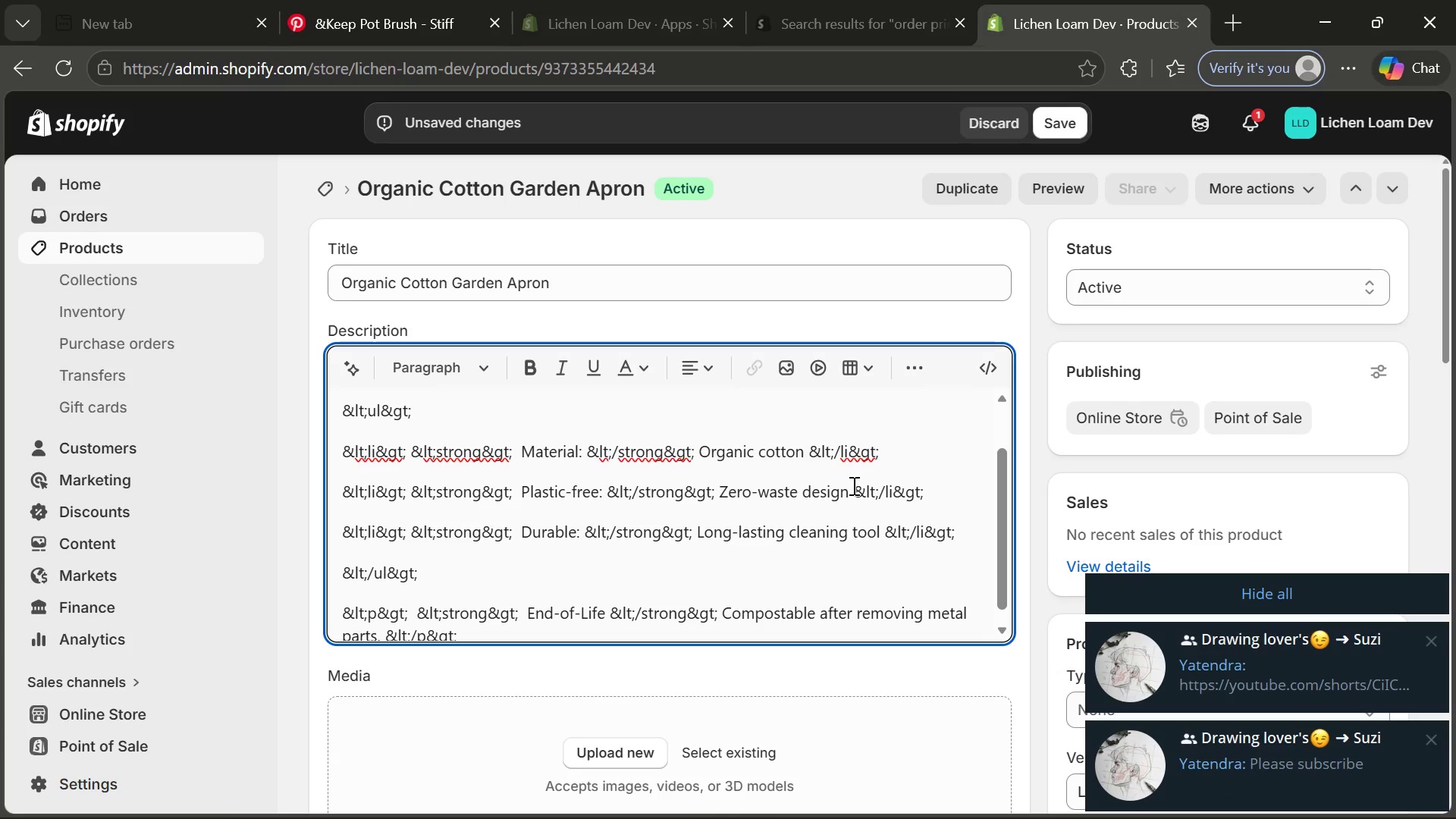 
wait(5.03)
 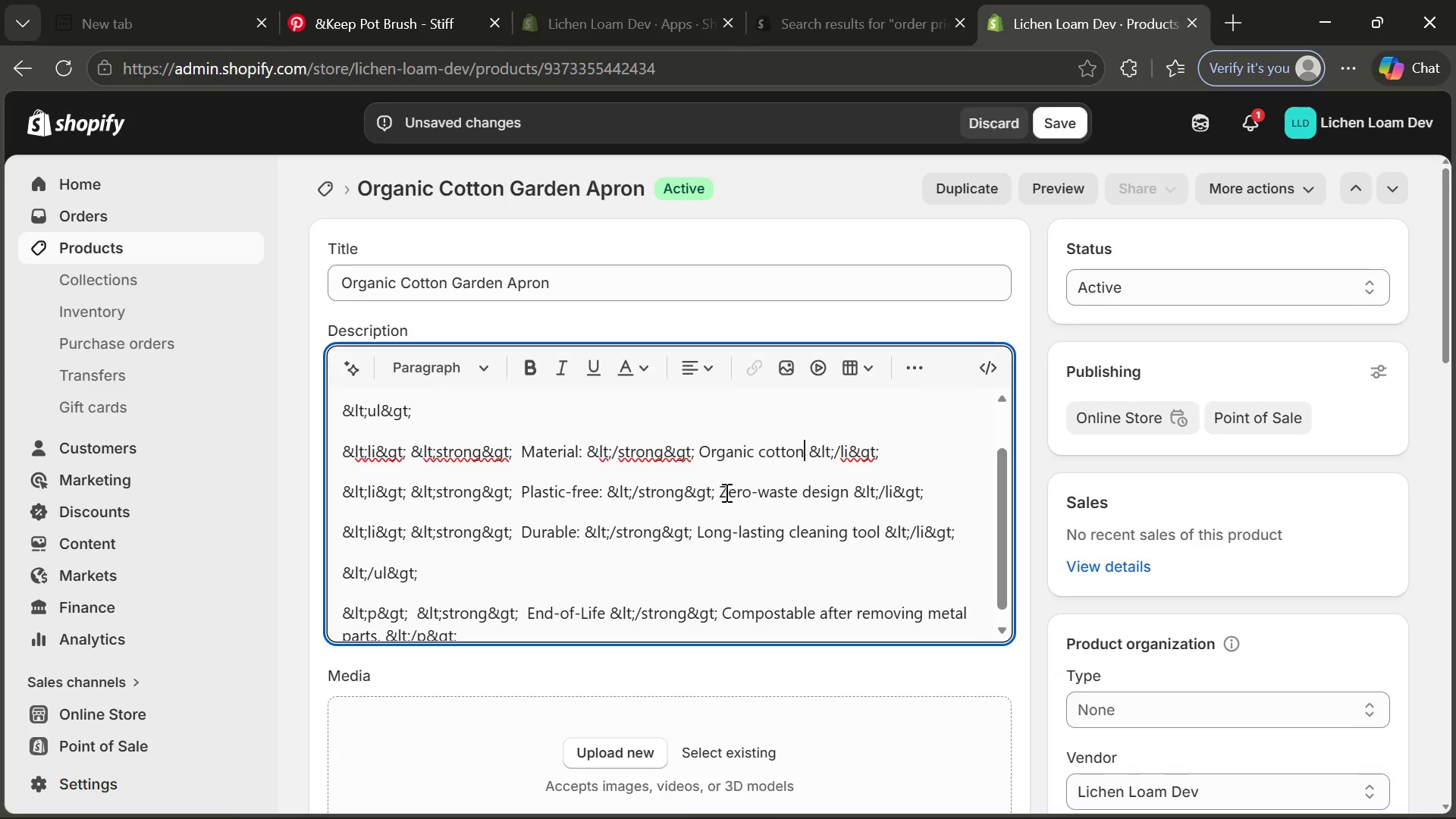 
left_click([1201, 599])
 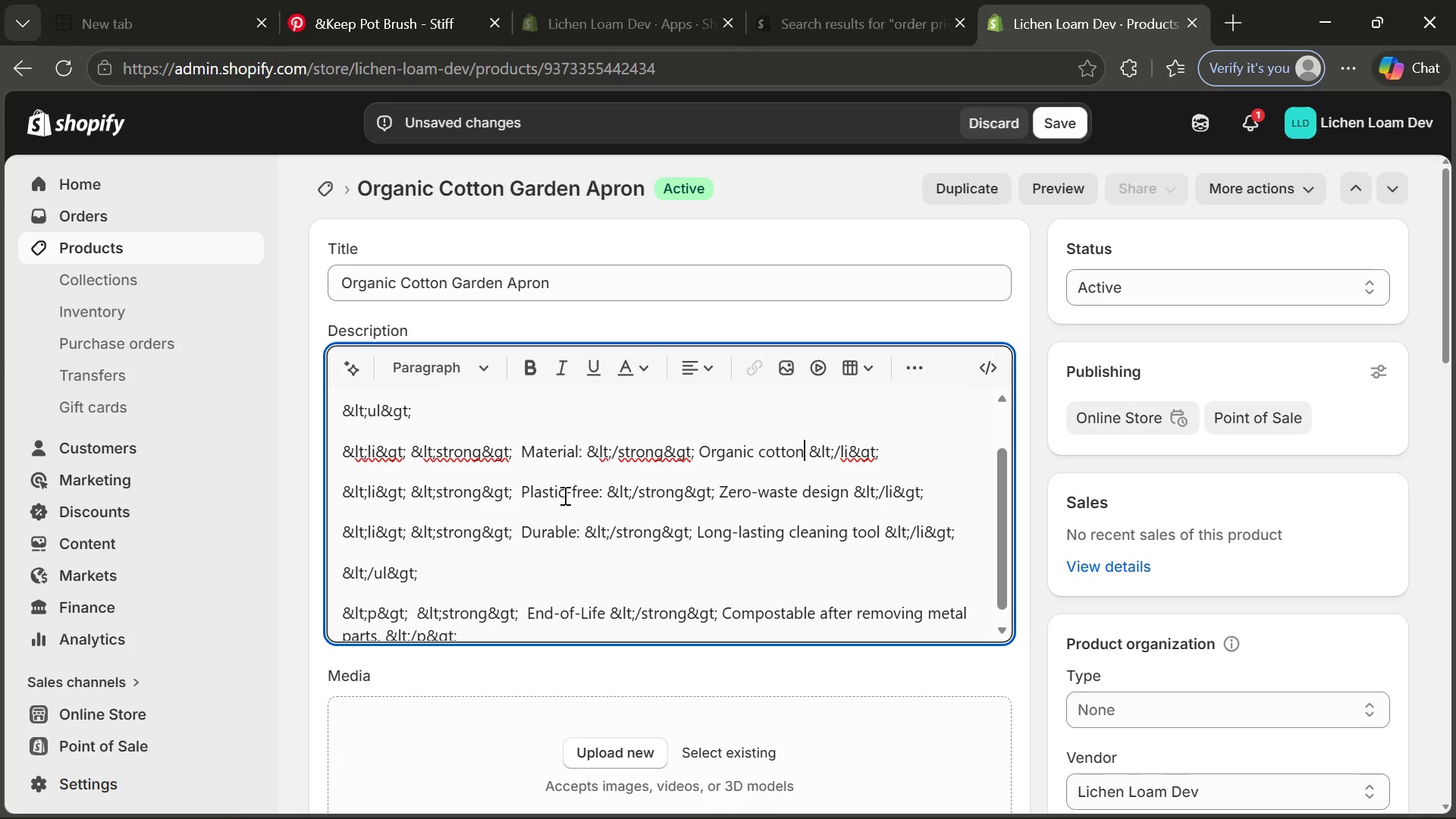 
double_click([567, 486])
 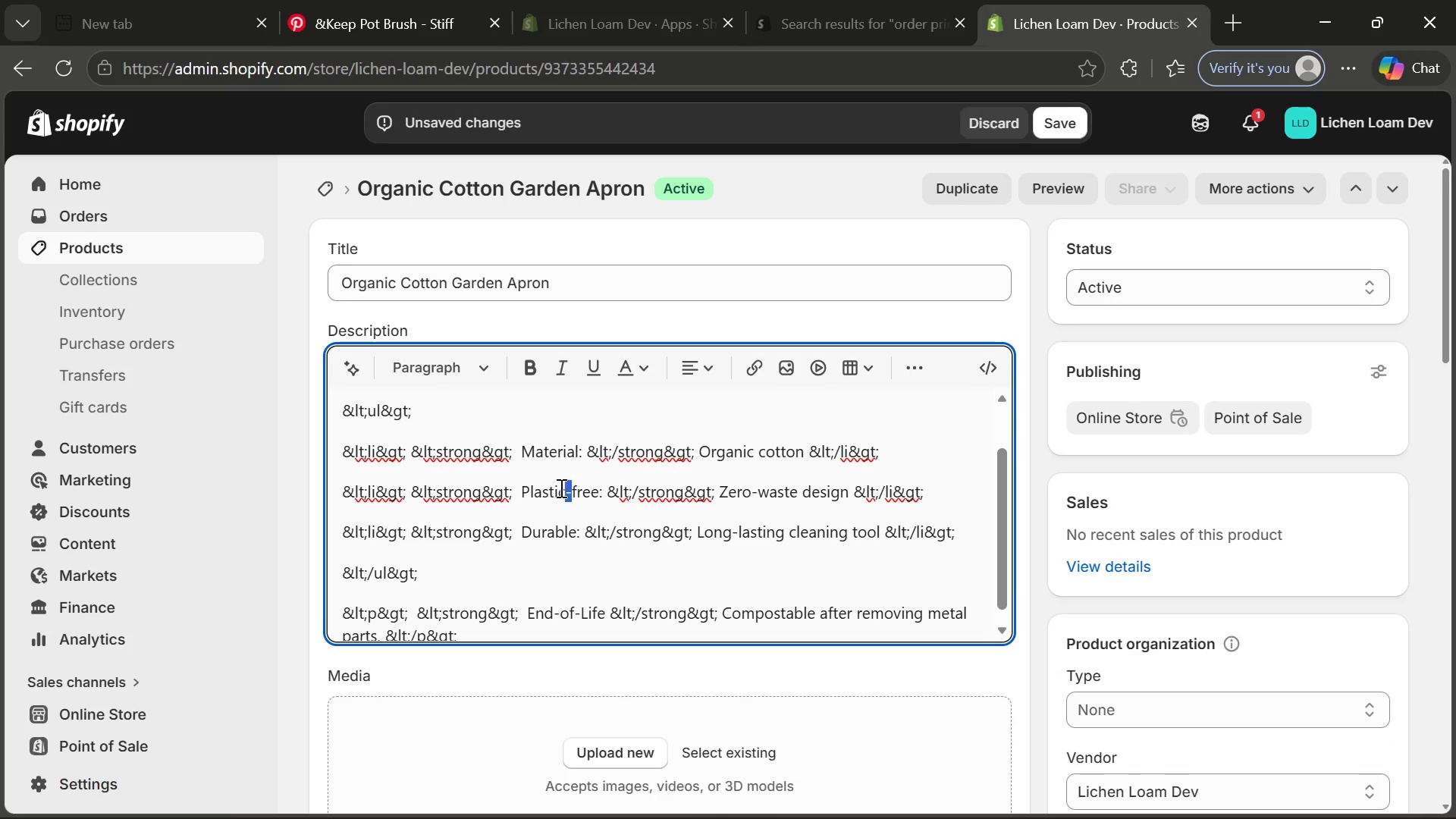 
double_click([551, 490])
 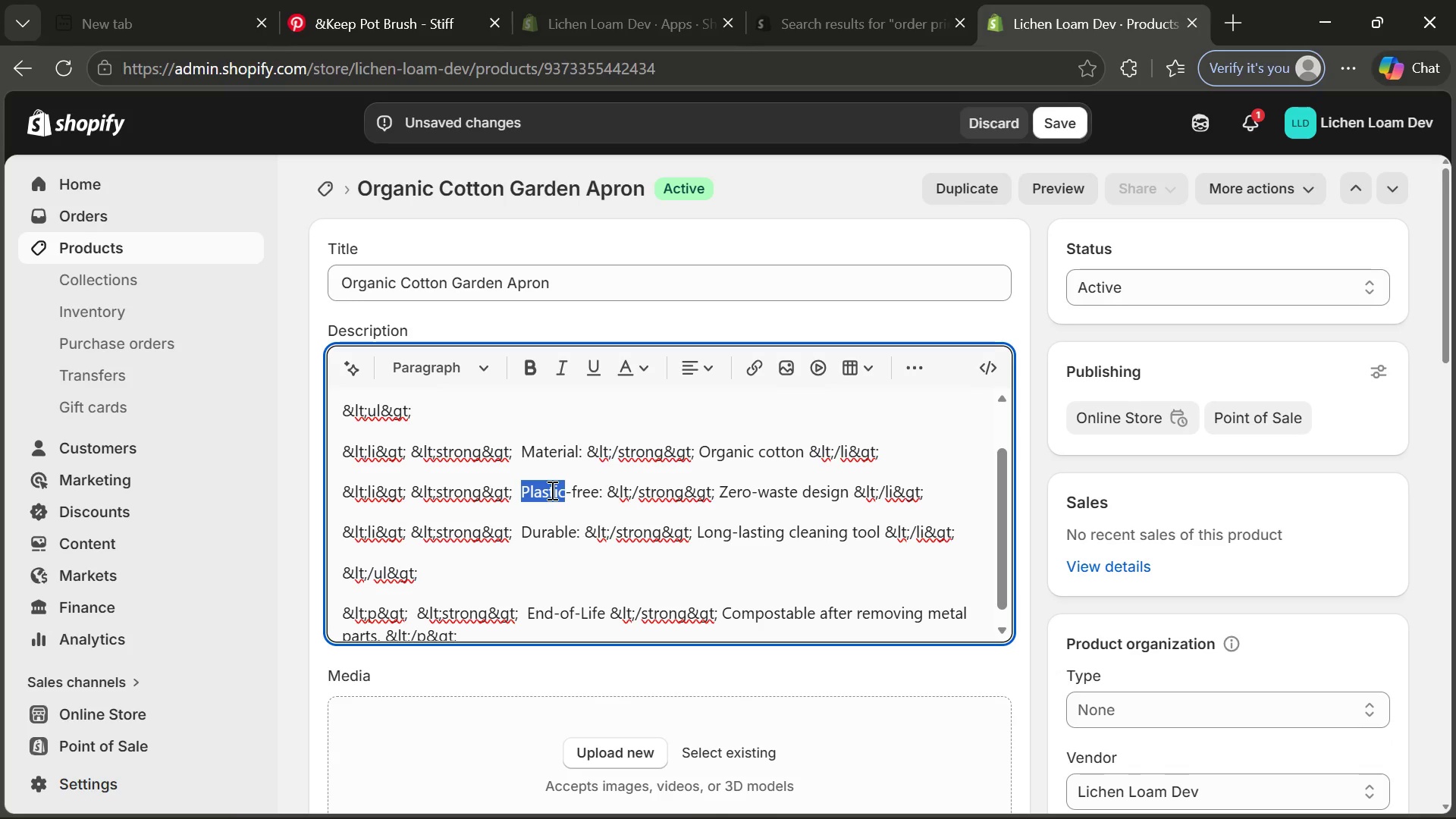 
type(Eco)
 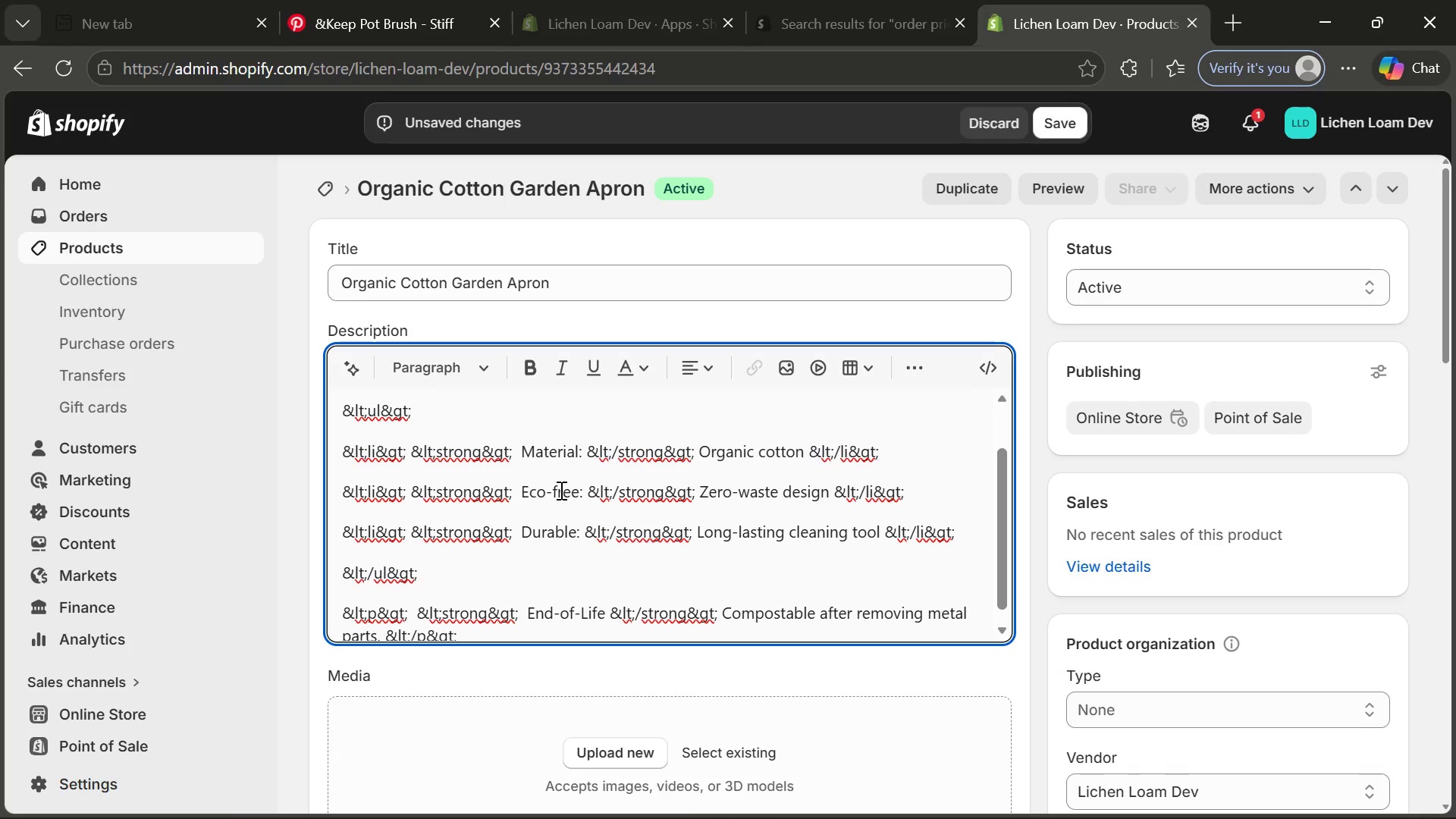 
double_click([560, 490])
 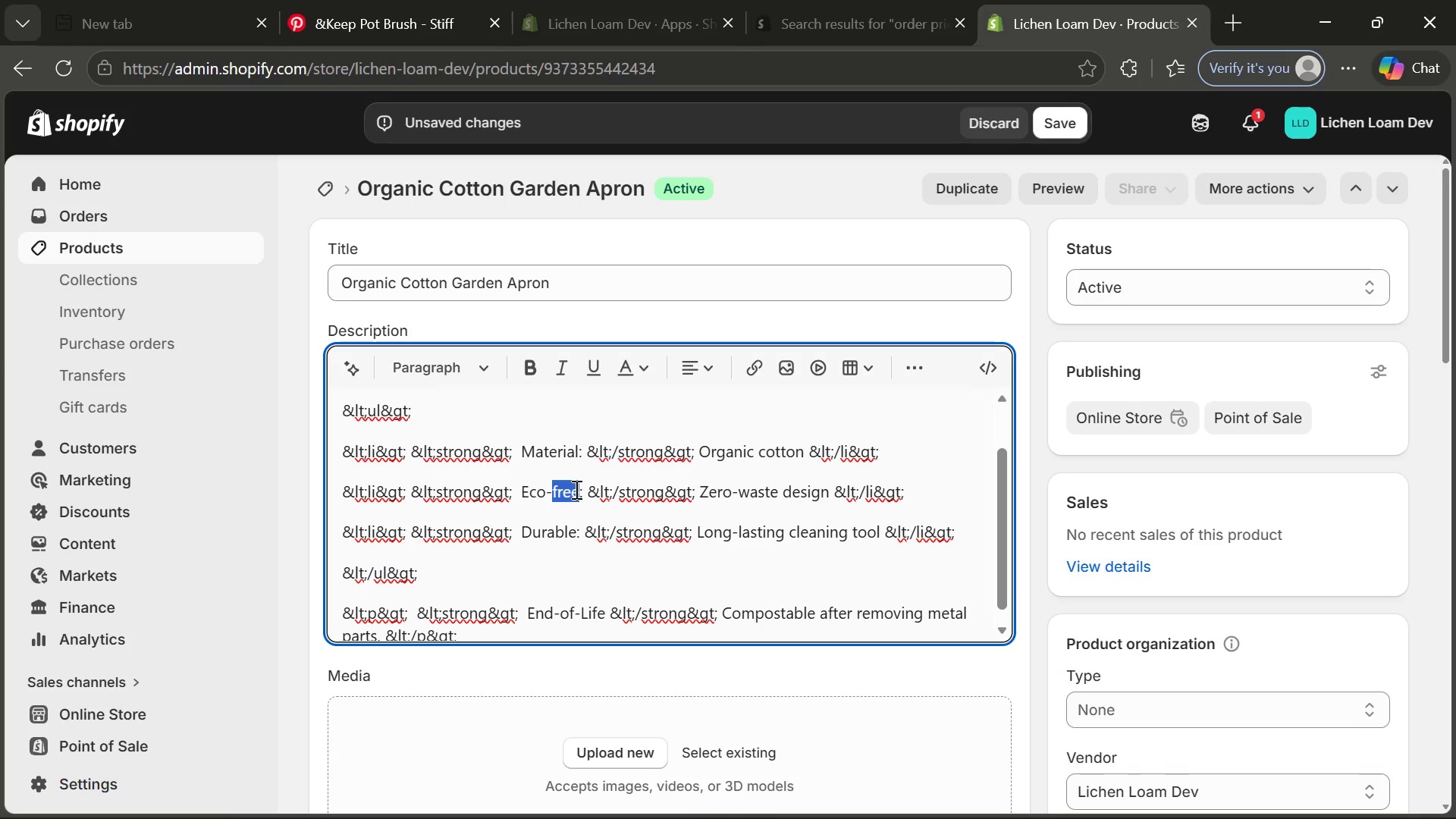 
type(friendly)
 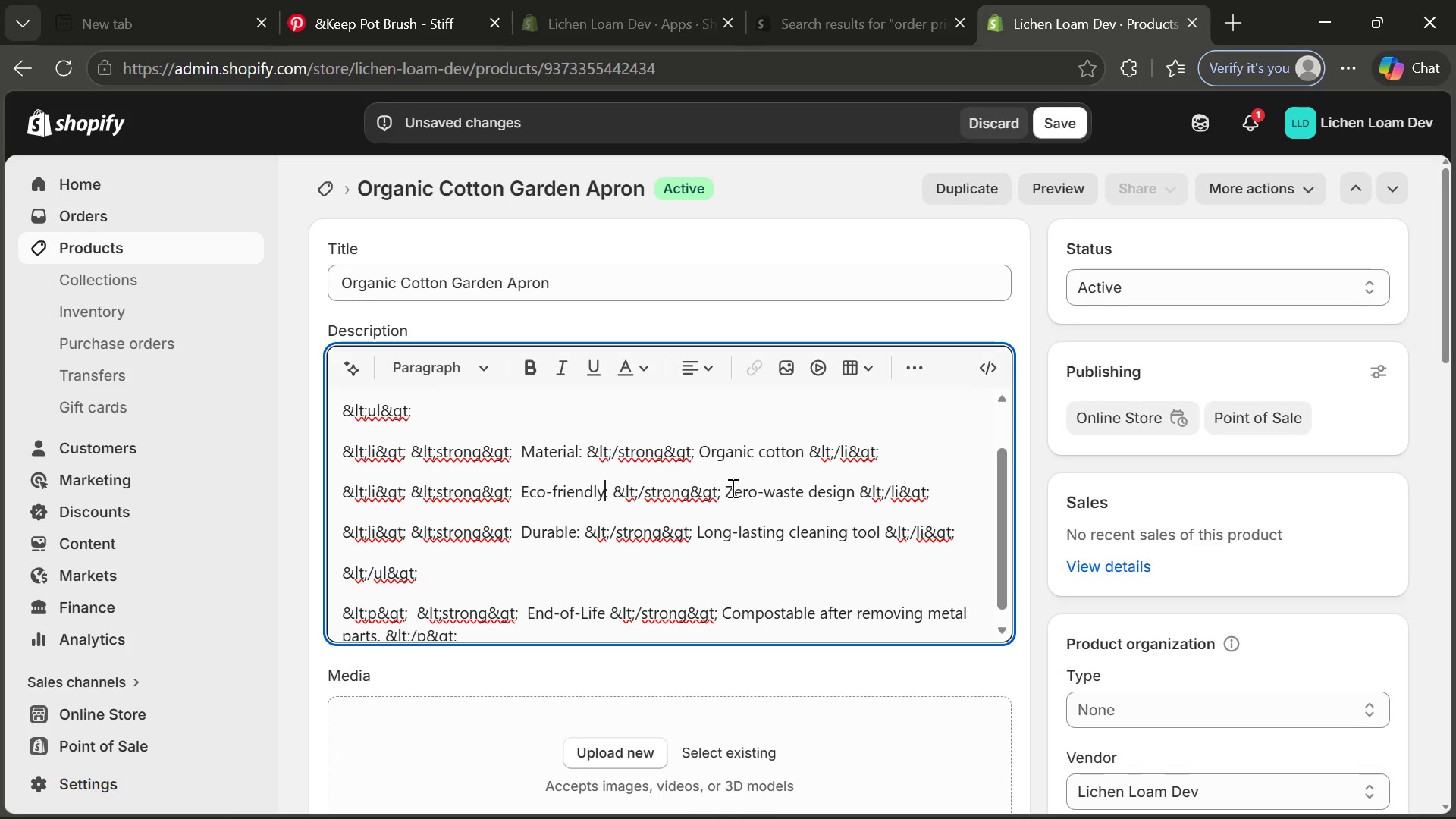 
left_click_drag(start_coordinate=[730, 489], to_coordinate=[853, 494])
 